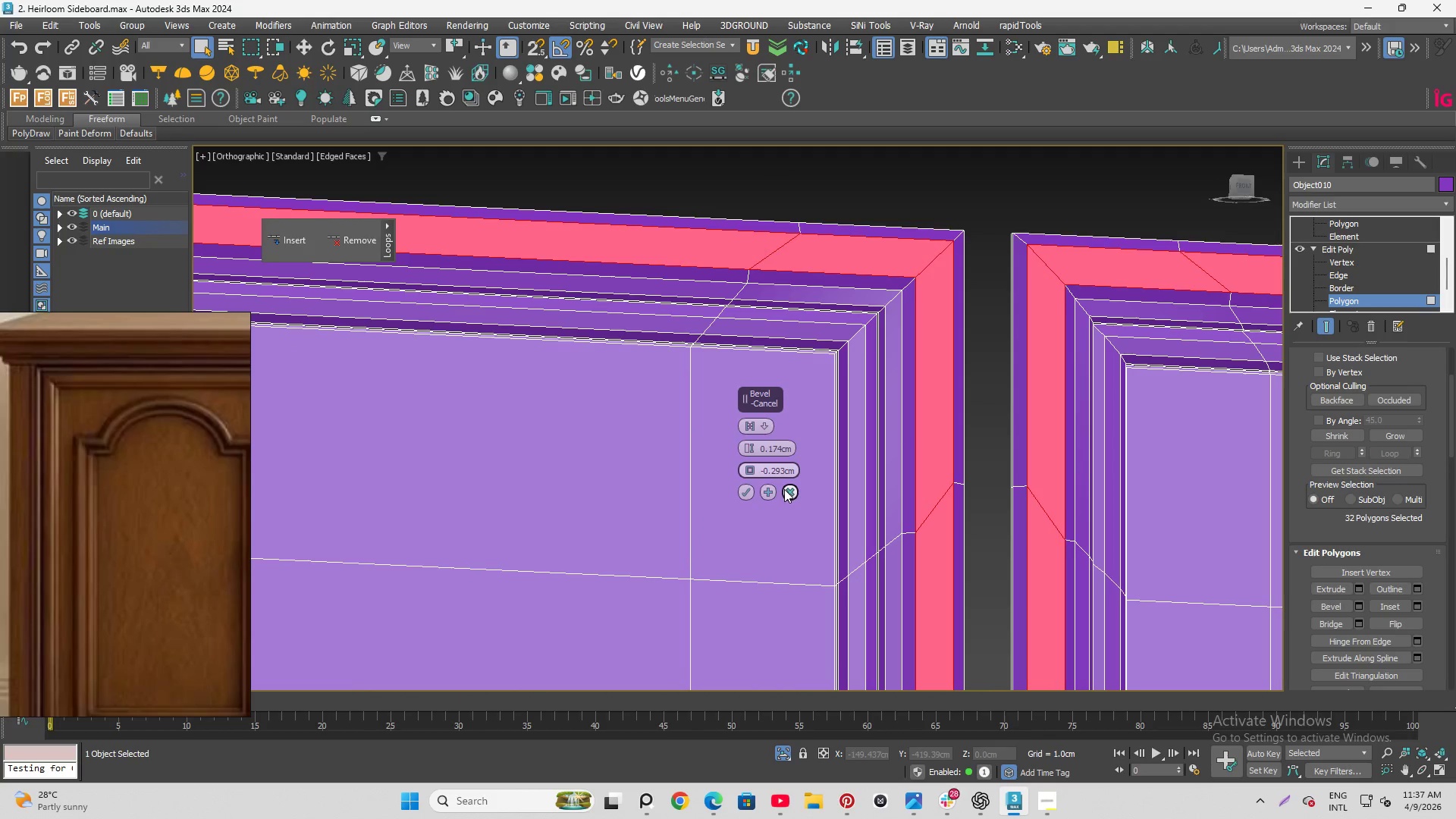 
left_click([785, 488])
 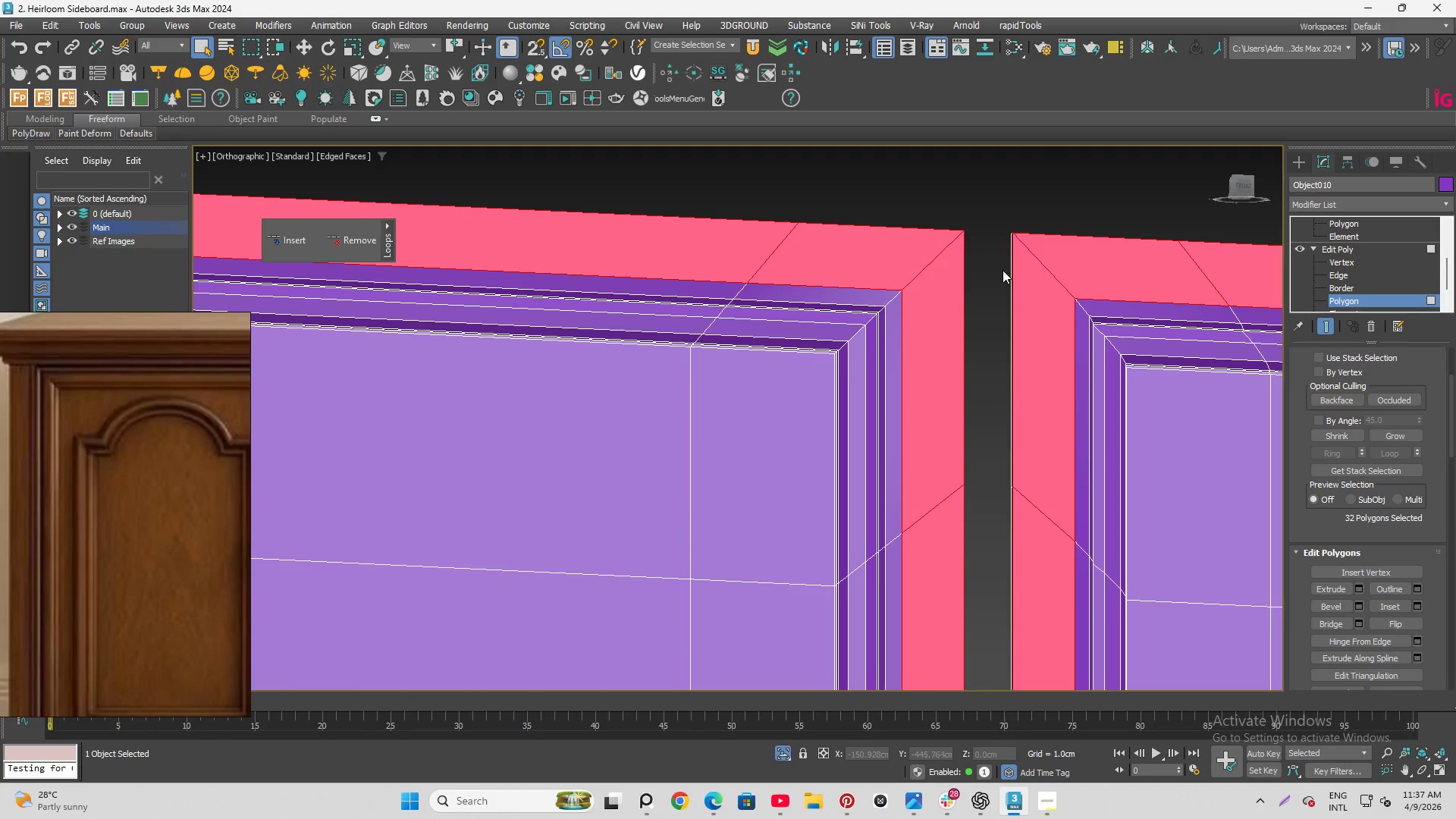 
hold_key(key=AltLeft, duration=0.58)
 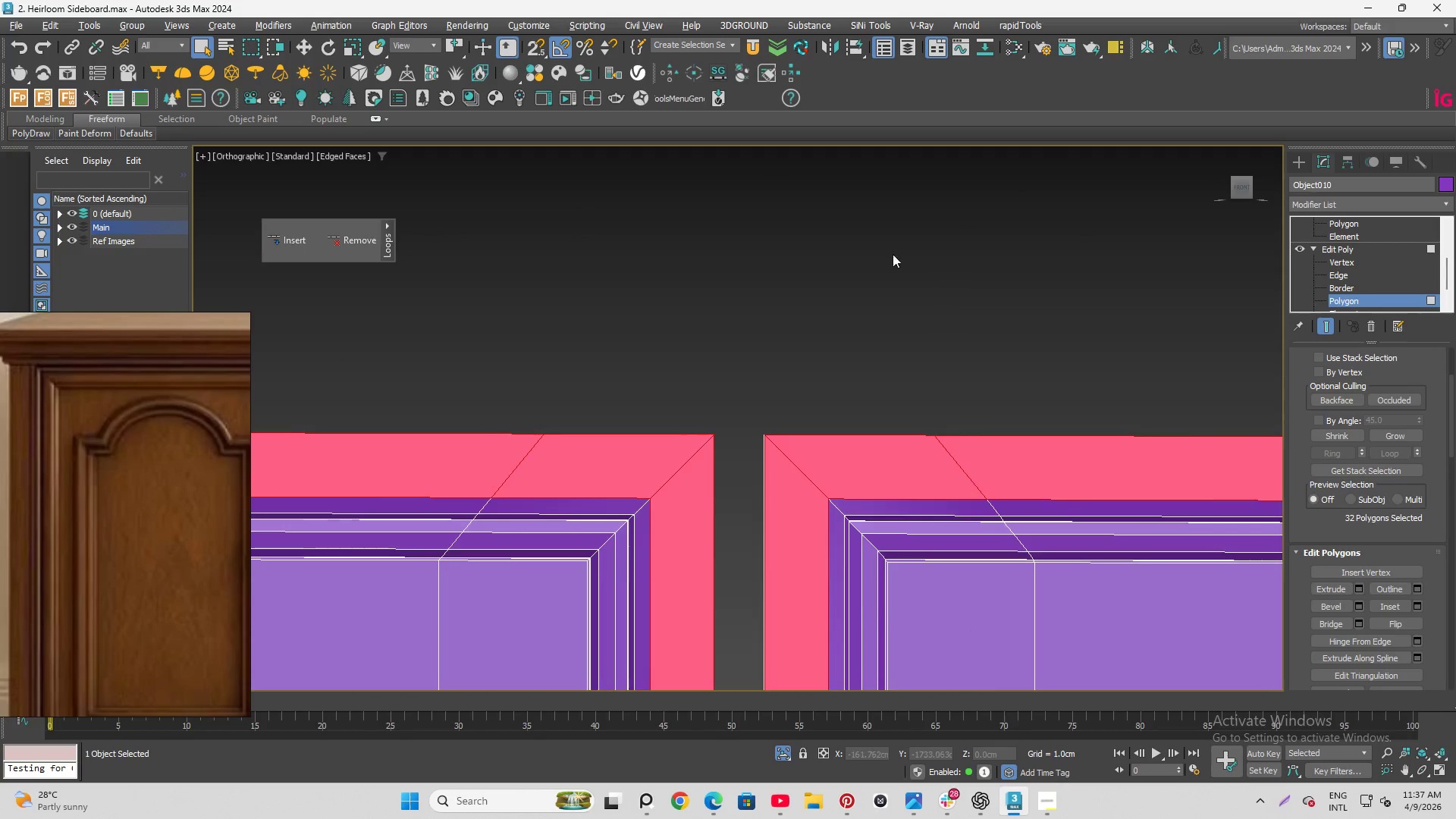 
hold_key(key=AltLeft, duration=1.5)
scroll: coordinate [794, 344], scroll_direction: up, amount: 1.0
 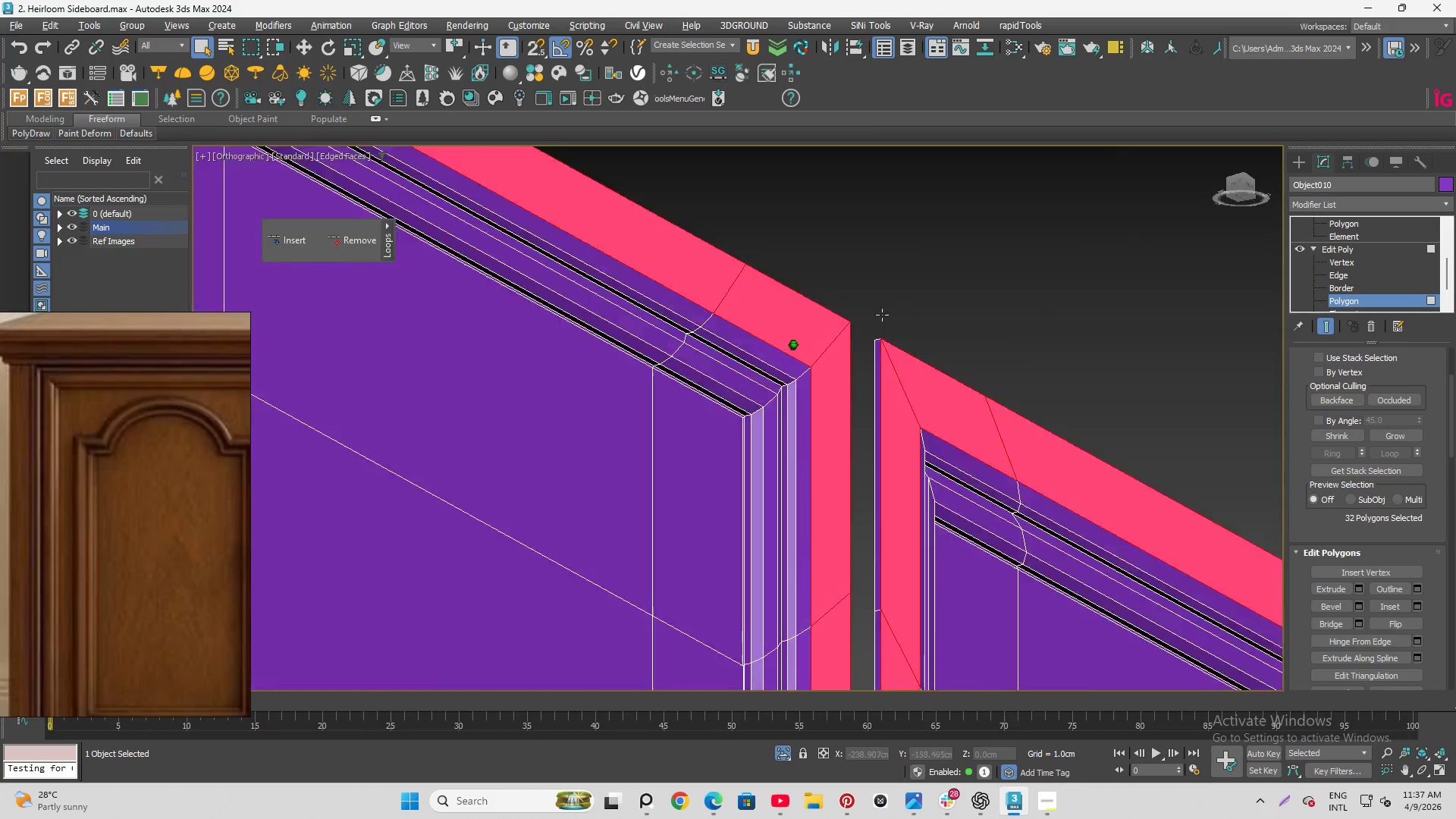 
hold_key(key=AltLeft, duration=1.52)
 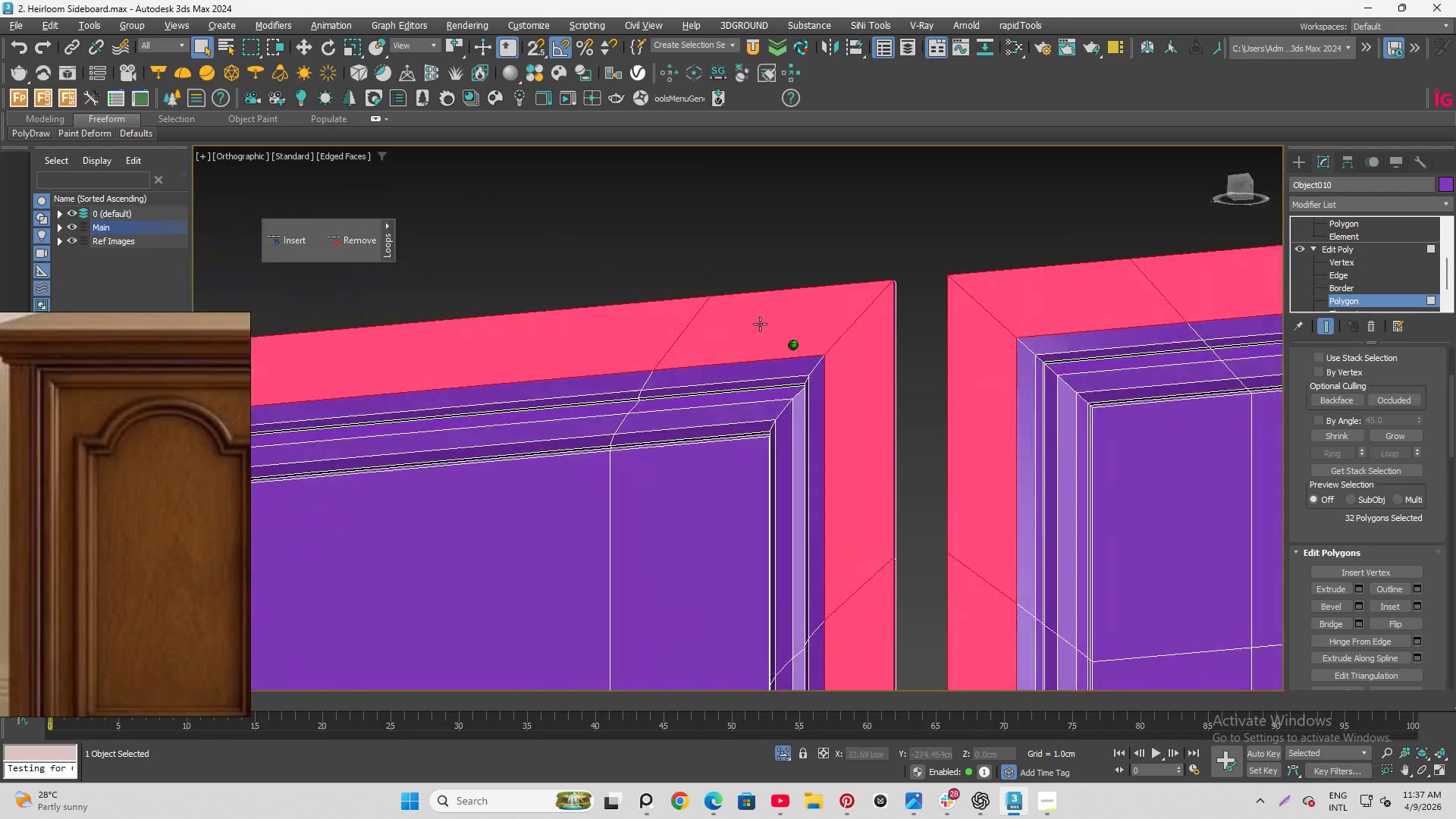 
hold_key(key=AltLeft, duration=1.53)
 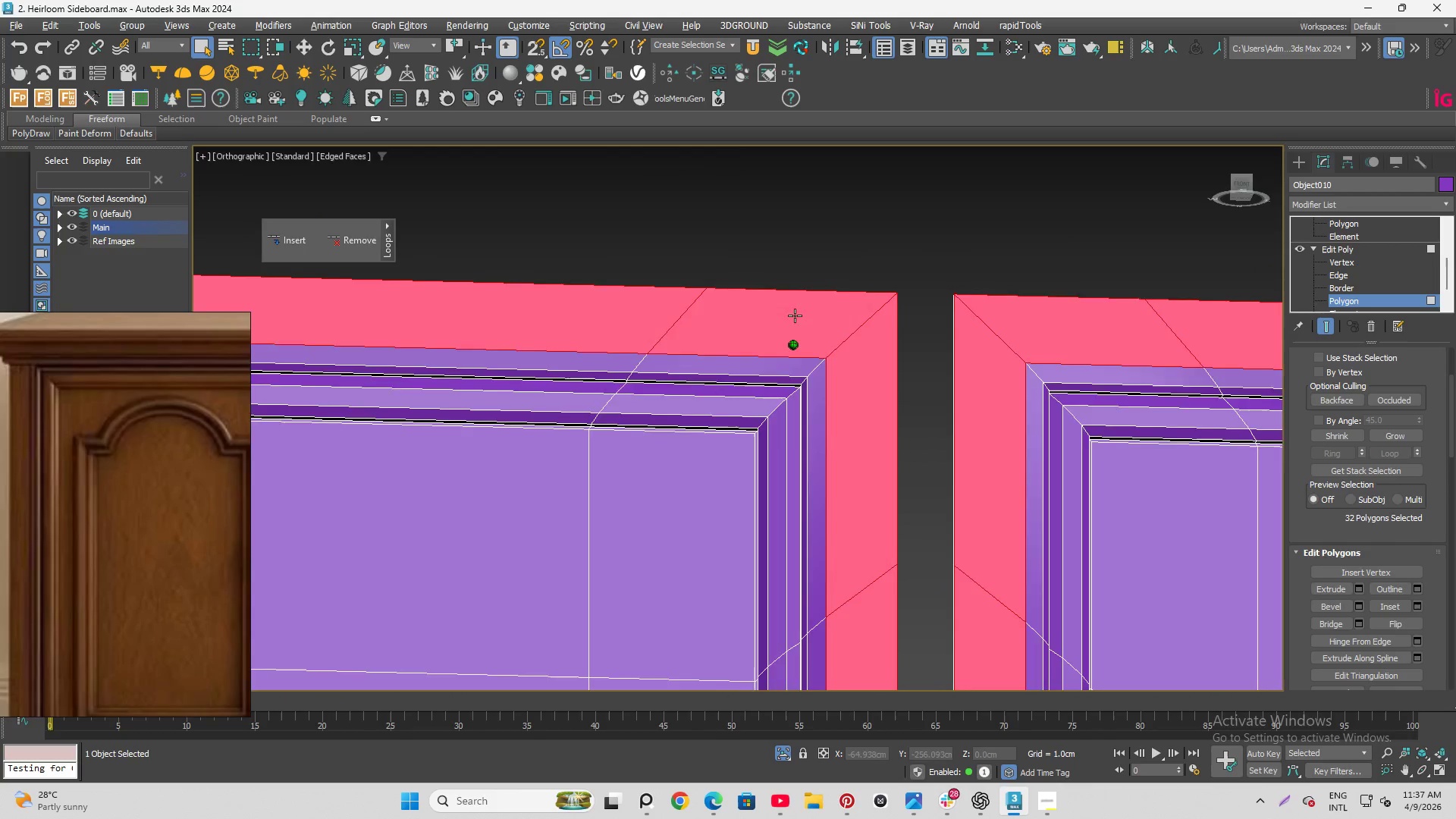 
hold_key(key=AltLeft, duration=1.5)
 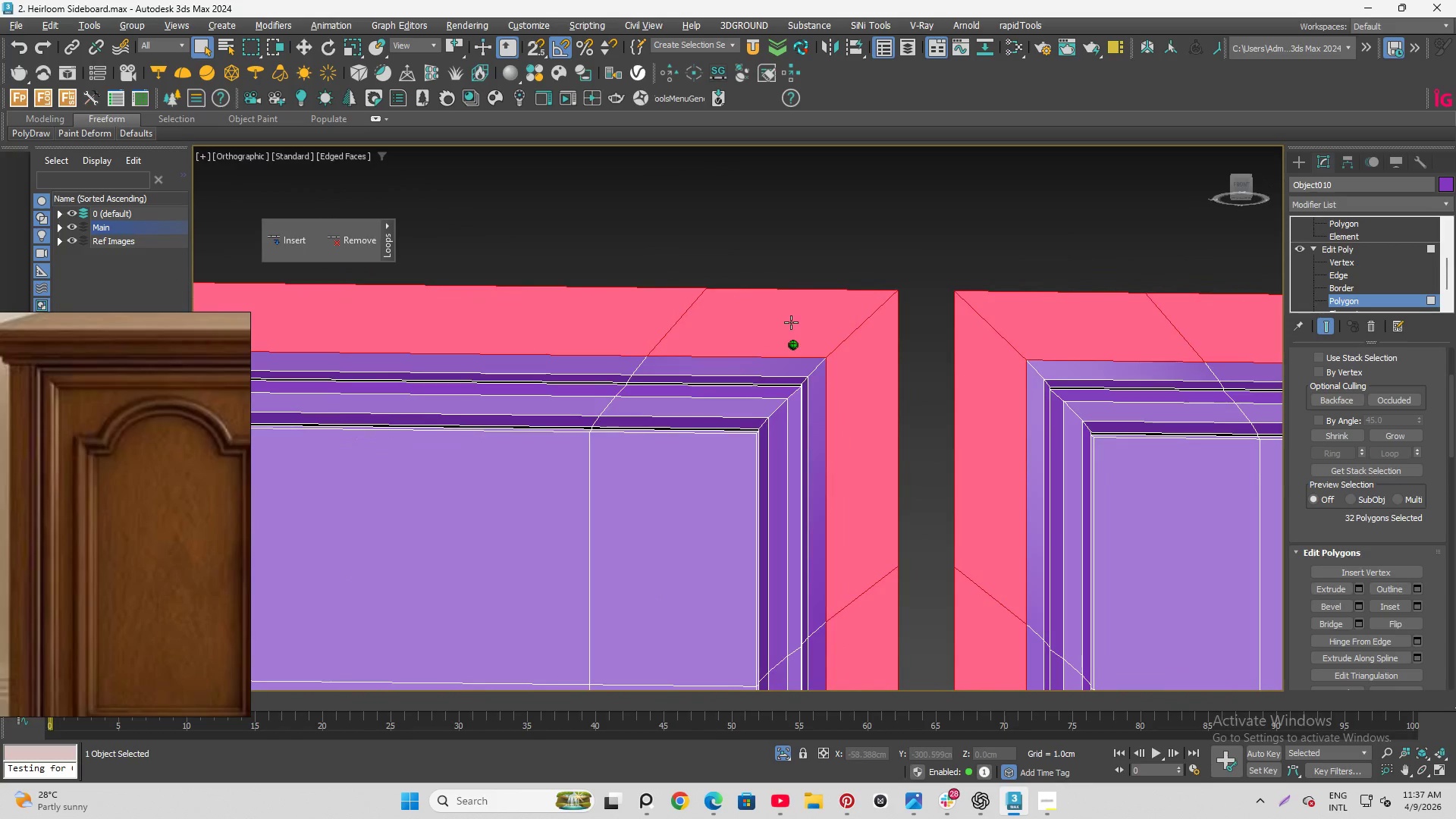 
hold_key(key=AltLeft, duration=0.69)
 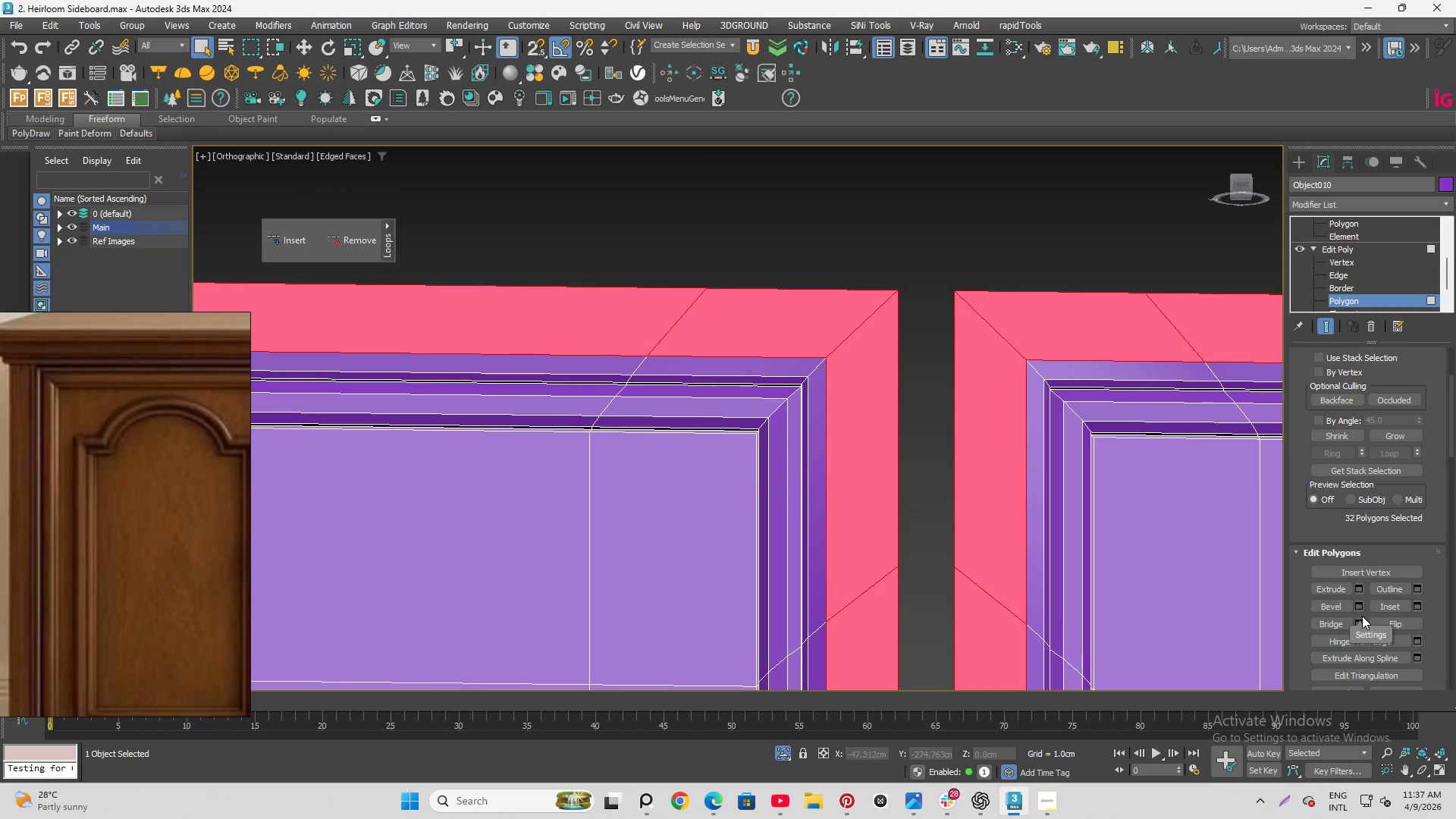 
left_click([1358, 609])
 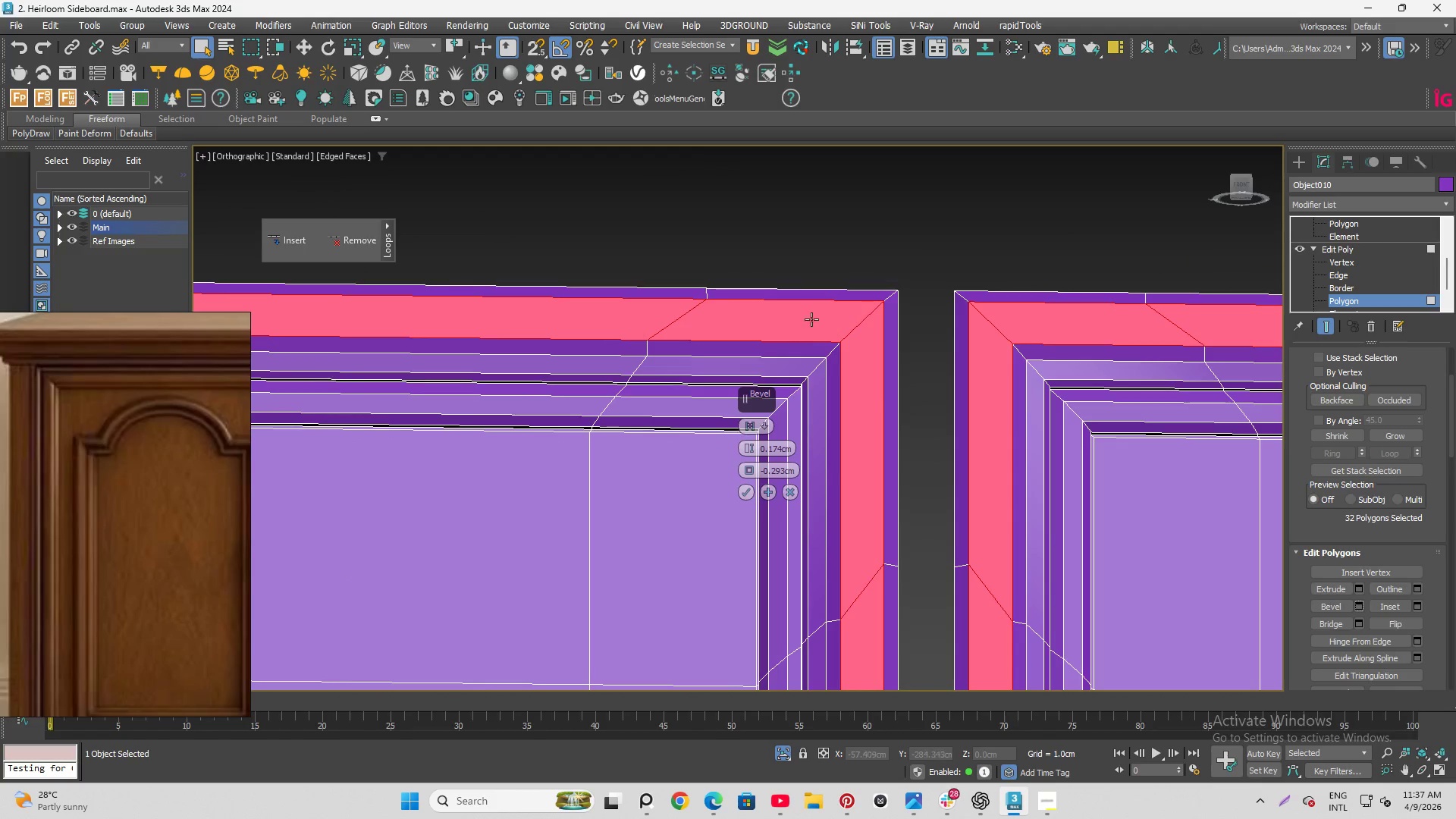 
hold_key(key=AltLeft, duration=1.03)
 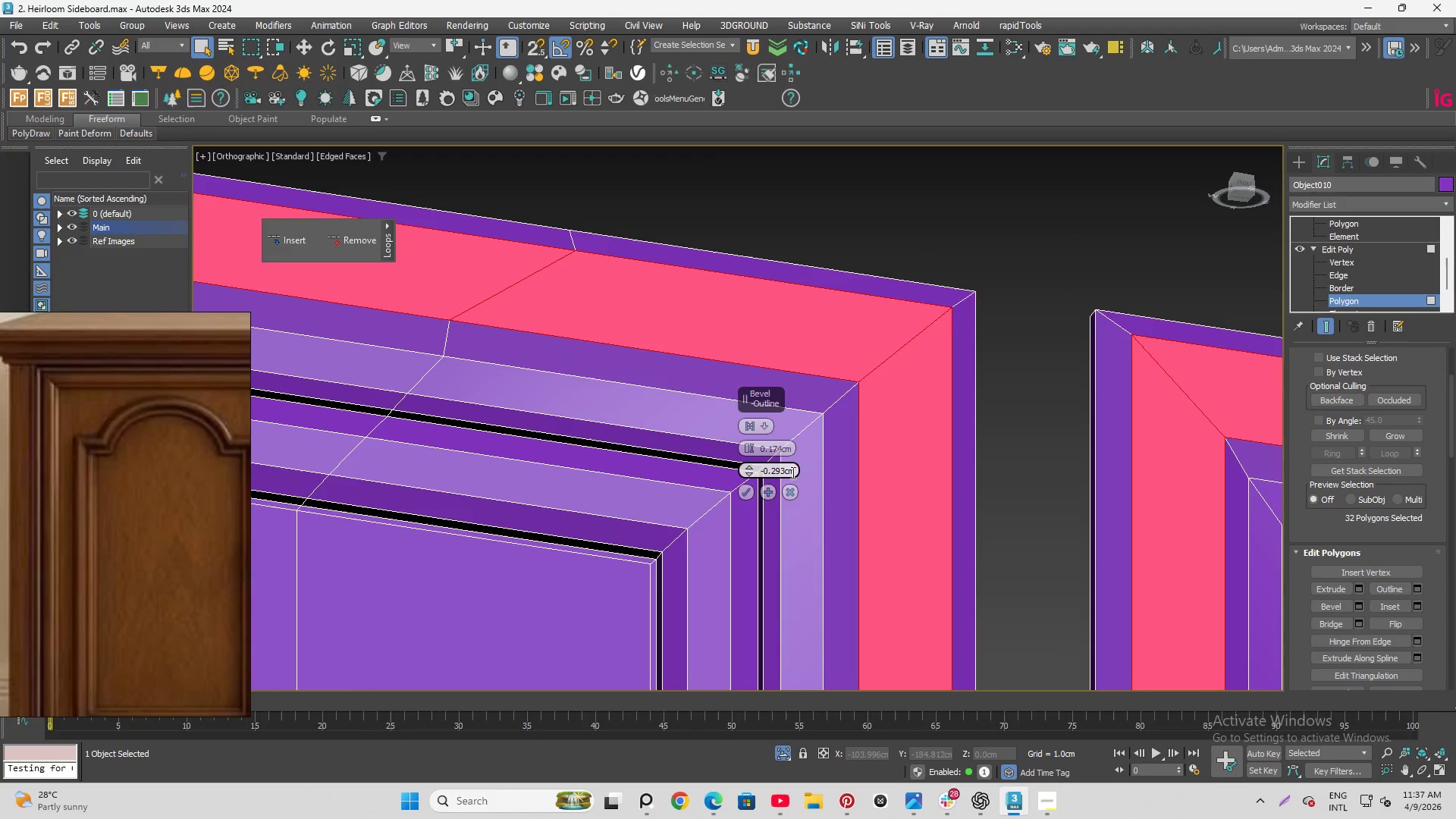 
scroll: coordinate [849, 314], scroll_direction: up, amount: 3.0
 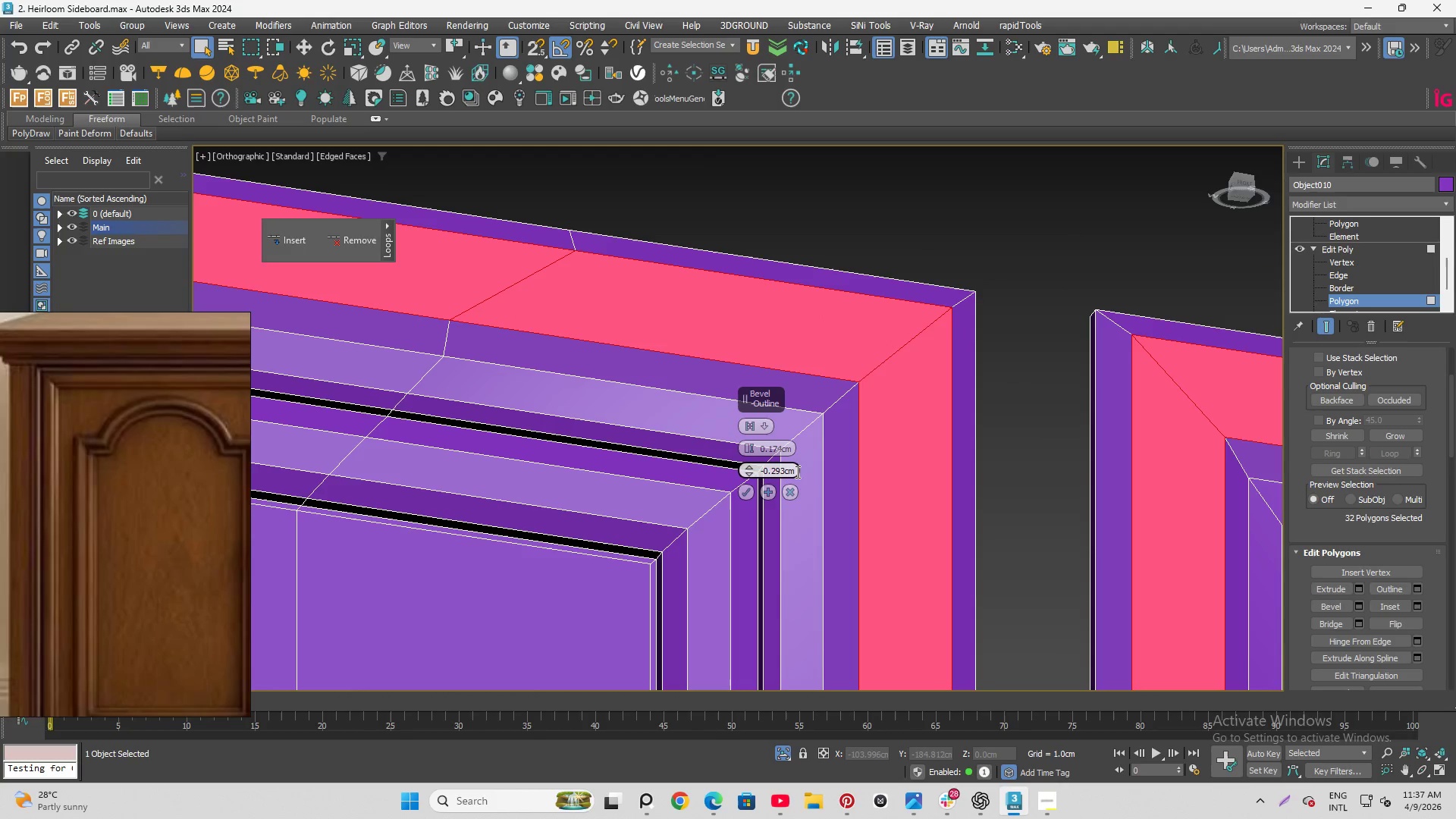 
left_click_drag(start_coordinate=[797, 470], to_coordinate=[777, 469])
 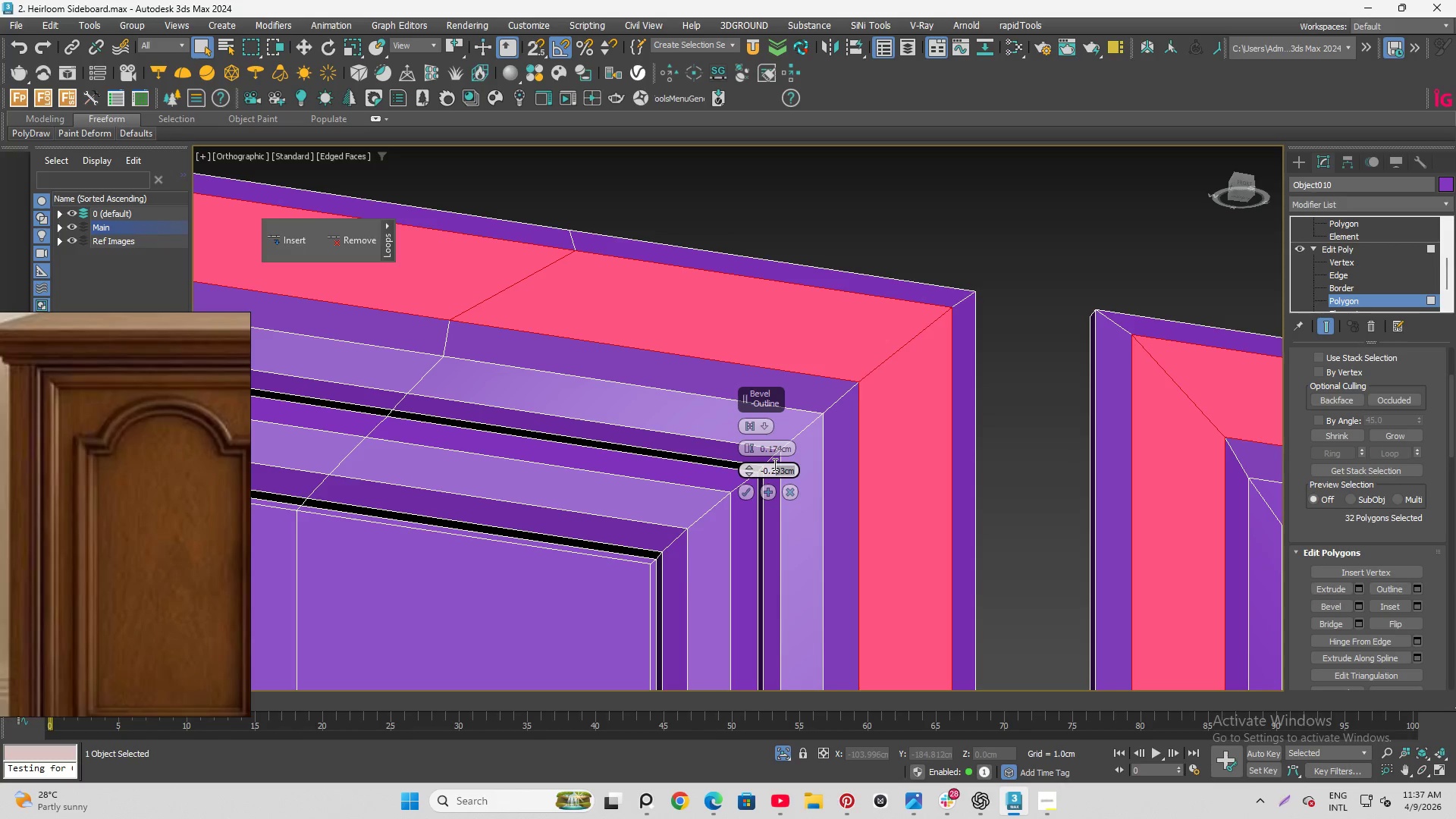 
type(85)
 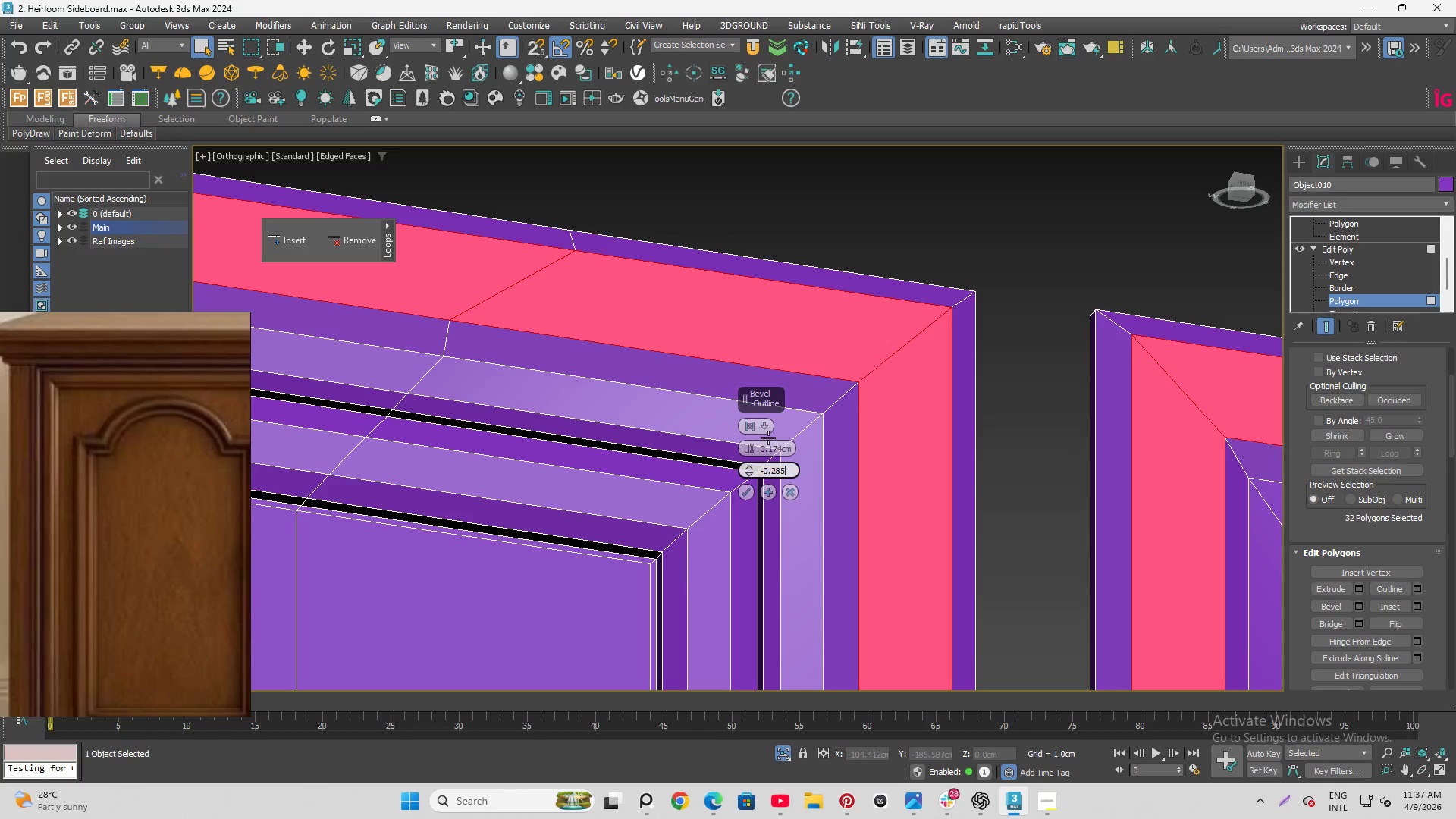 
left_click([785, 448])
 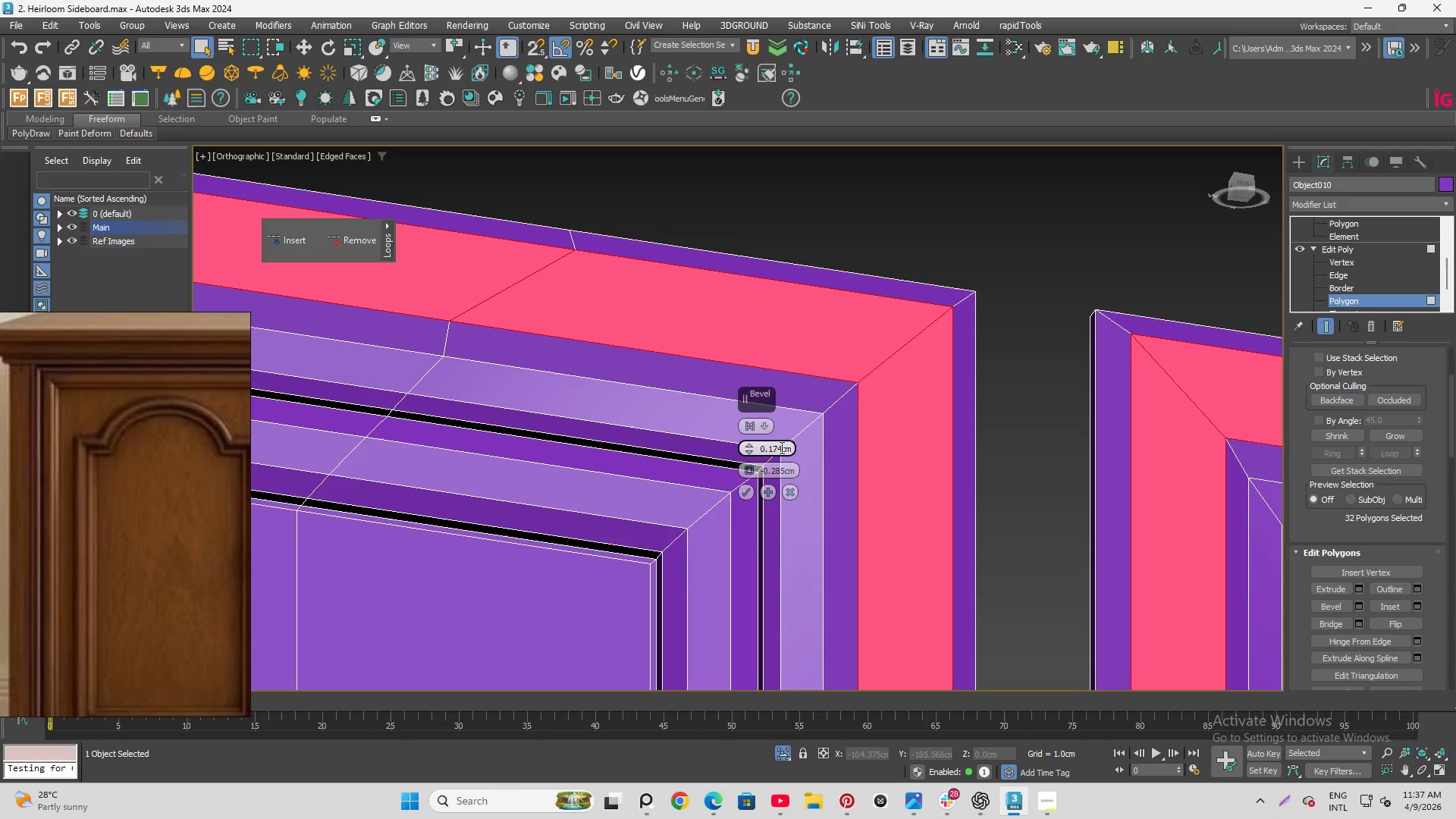 
left_click_drag(start_coordinate=[780, 447], to_coordinate=[774, 447])
 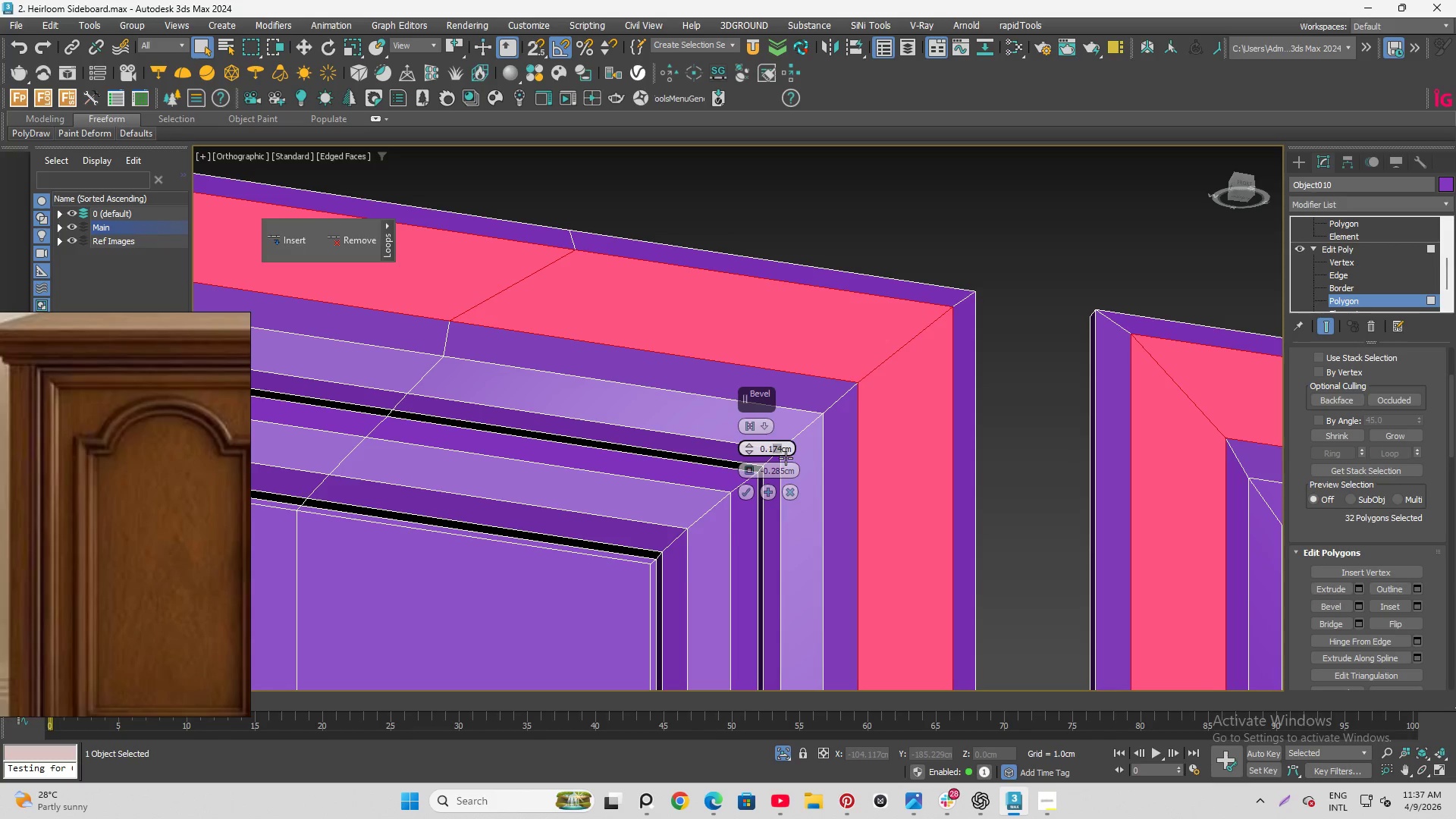 
key(5)
 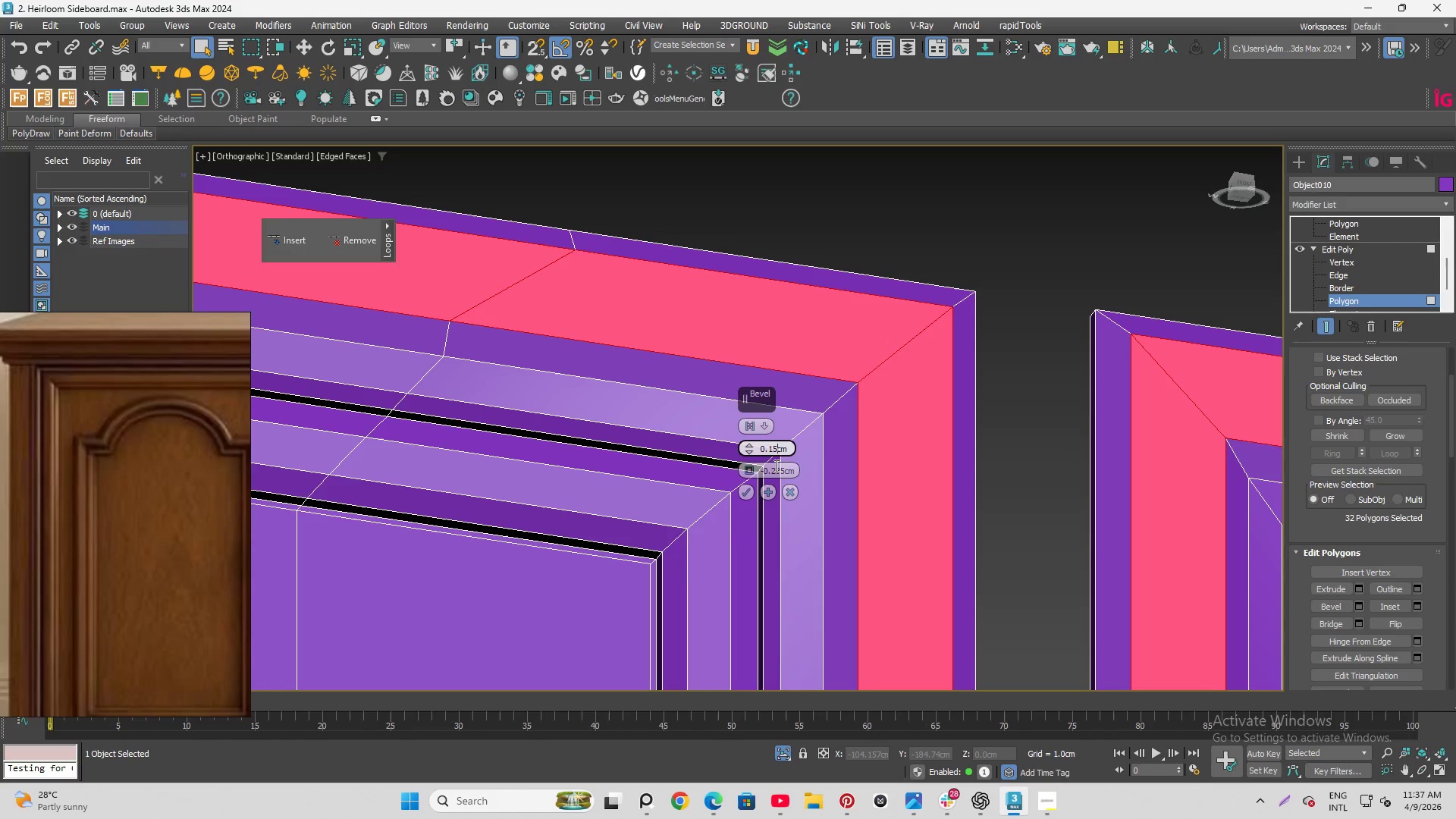 
left_click([784, 471])
 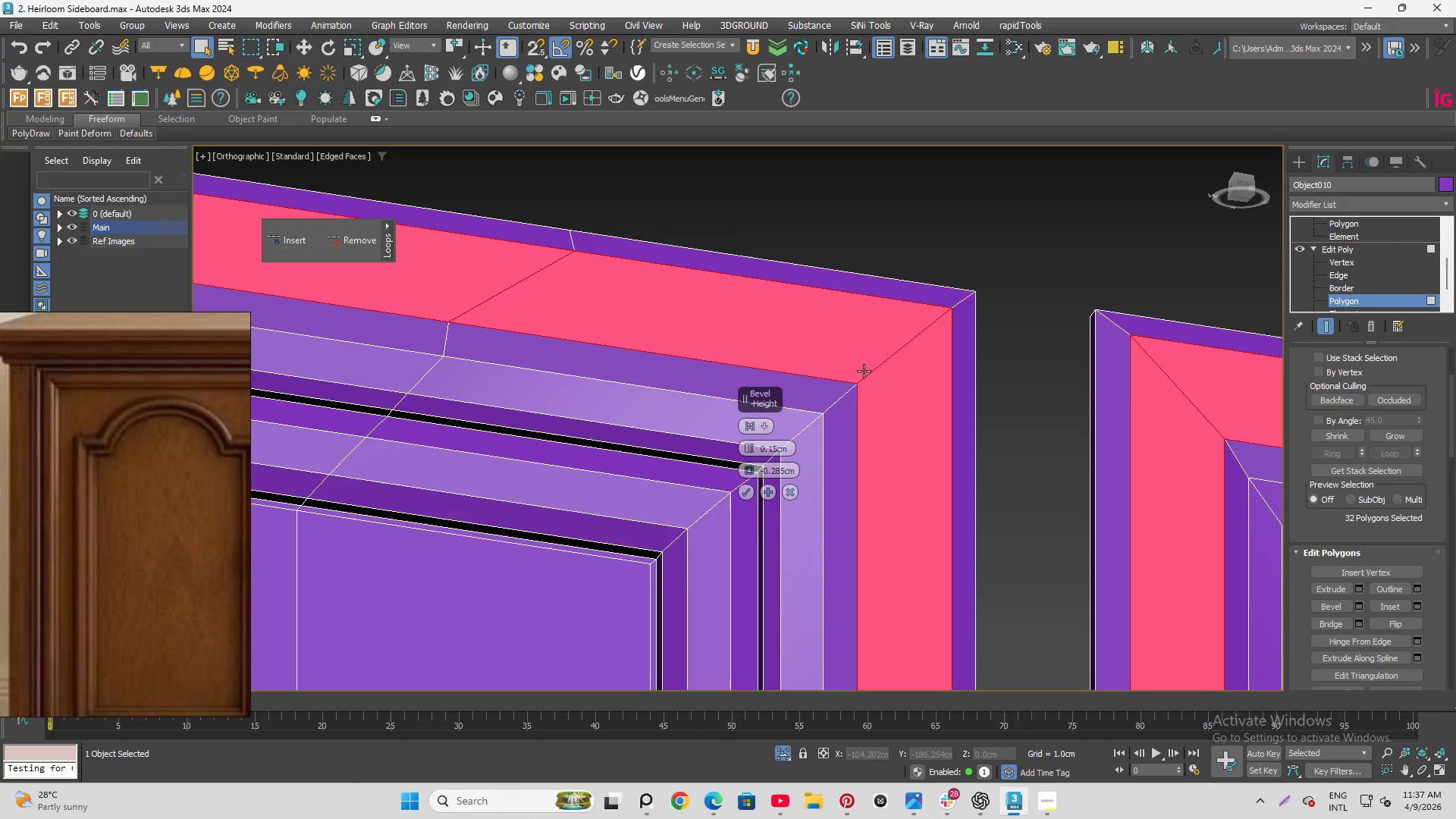 
hold_key(key=AltLeft, duration=1.52)
 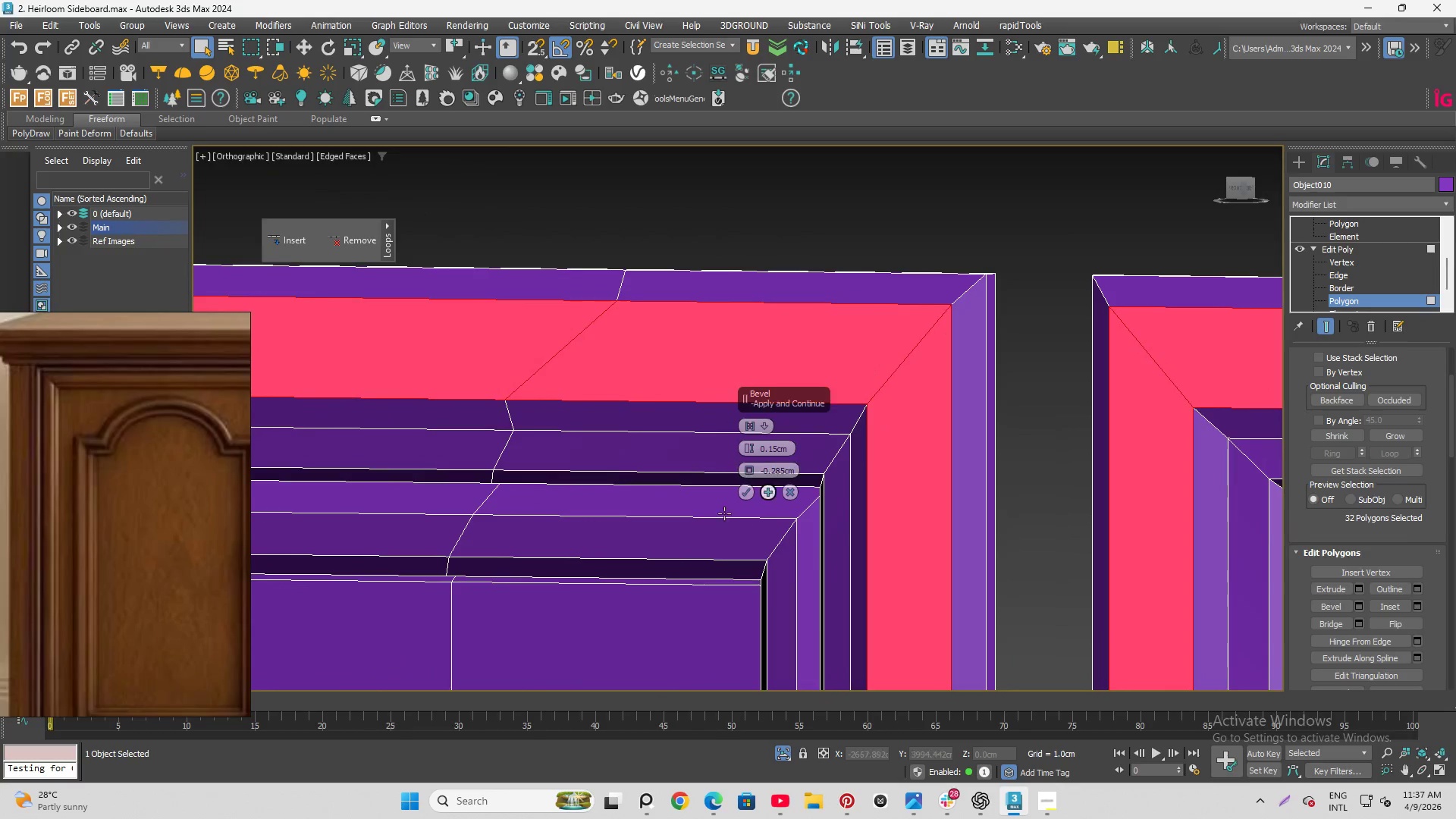 
hold_key(key=AltLeft, duration=0.44)
 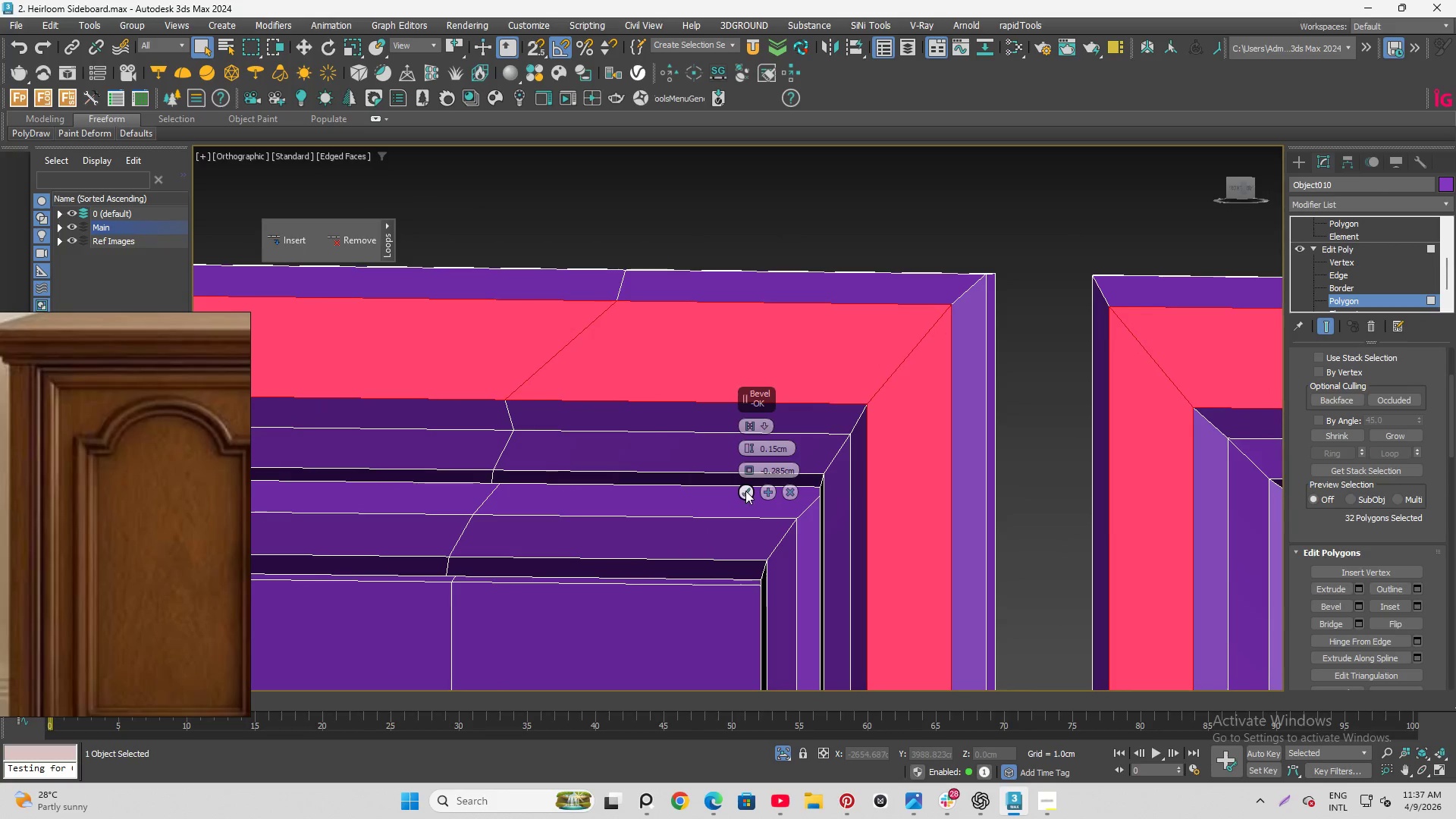 
left_click([746, 491])
 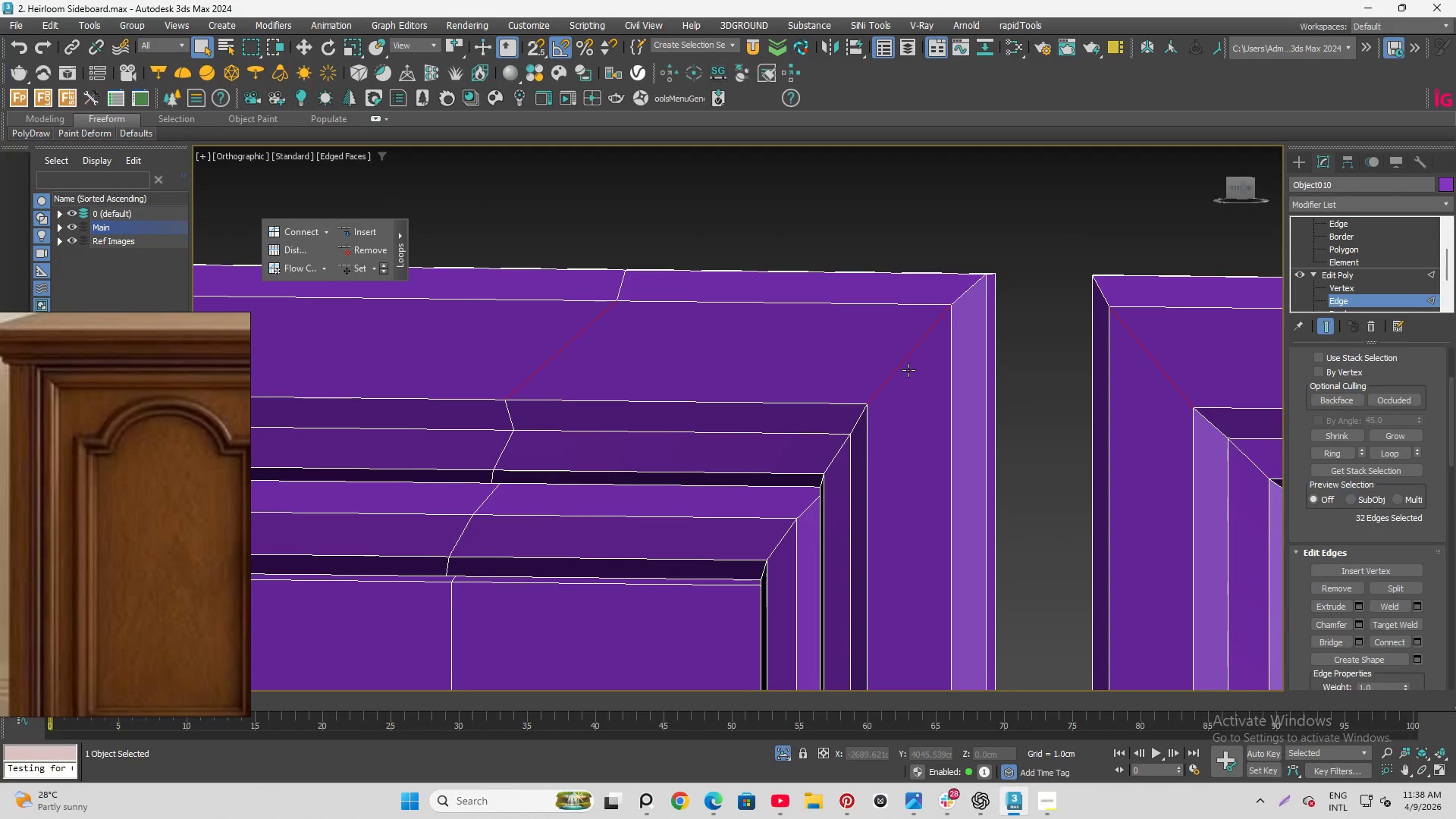 
scroll: coordinate [965, 318], scroll_direction: down, amount: 4.0
 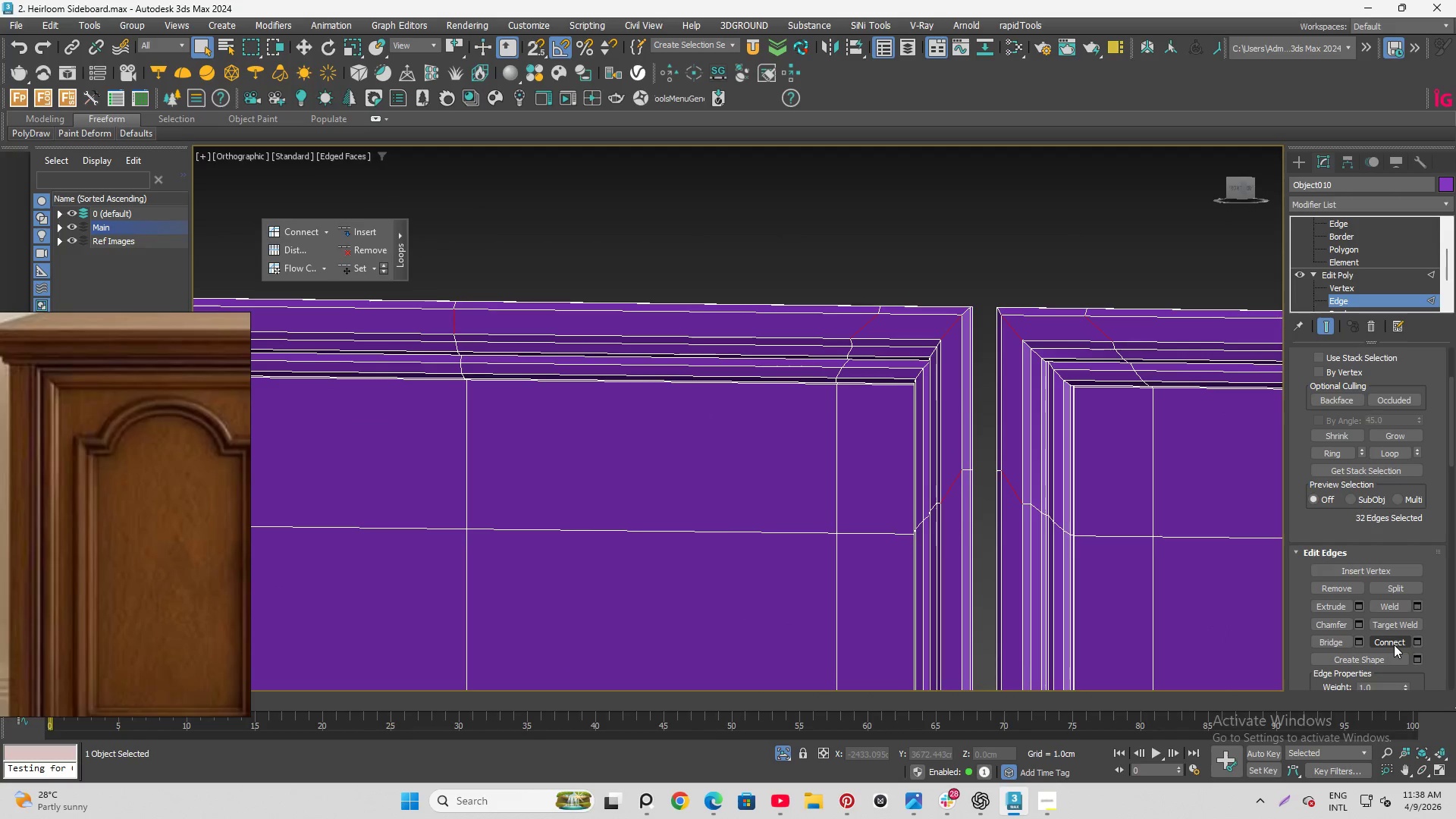 
left_click_drag(start_coordinate=[1417, 639], to_coordinate=[1418, 645])
 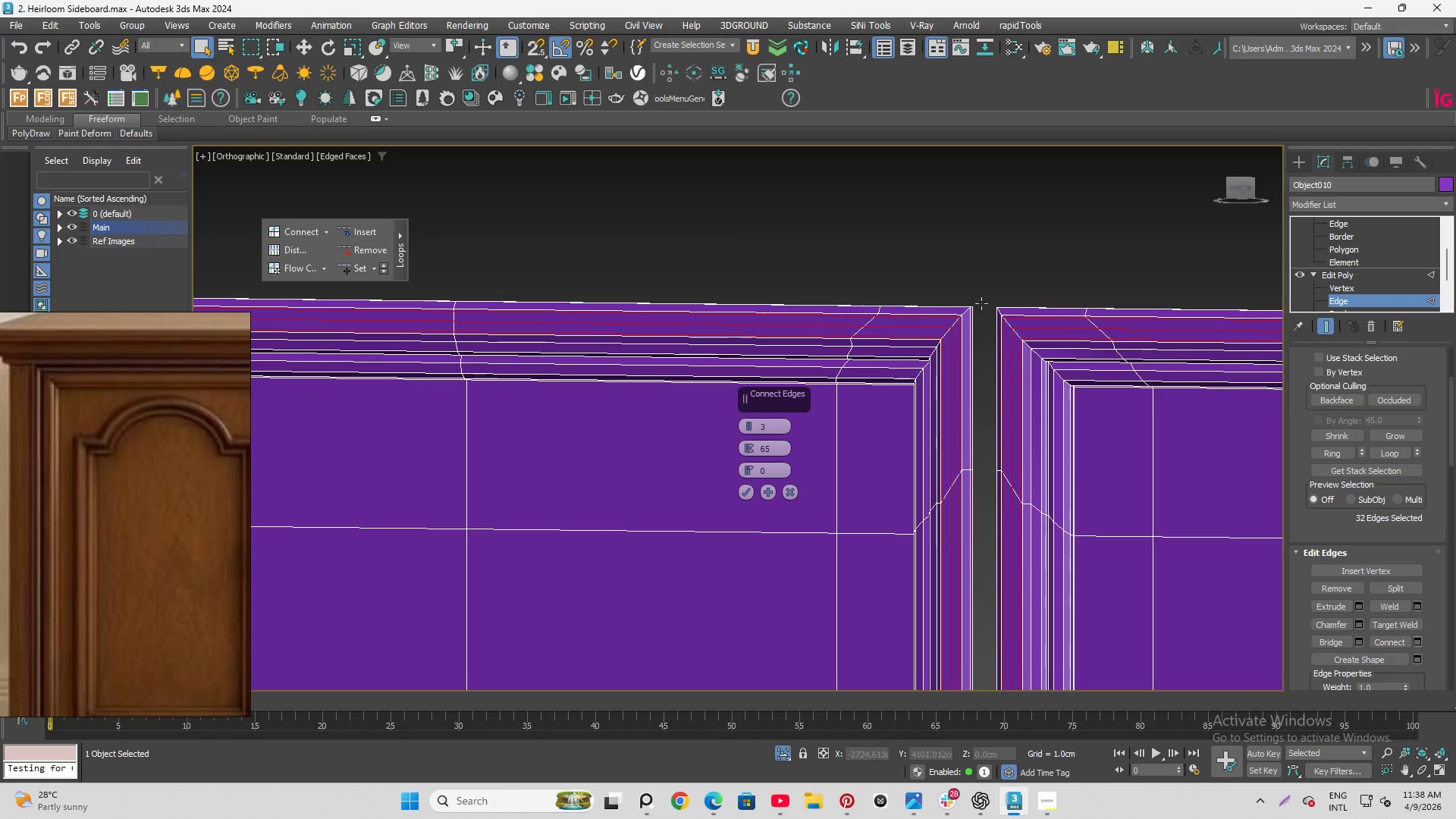 
scroll: coordinate [1006, 315], scroll_direction: up, amount: 3.0
 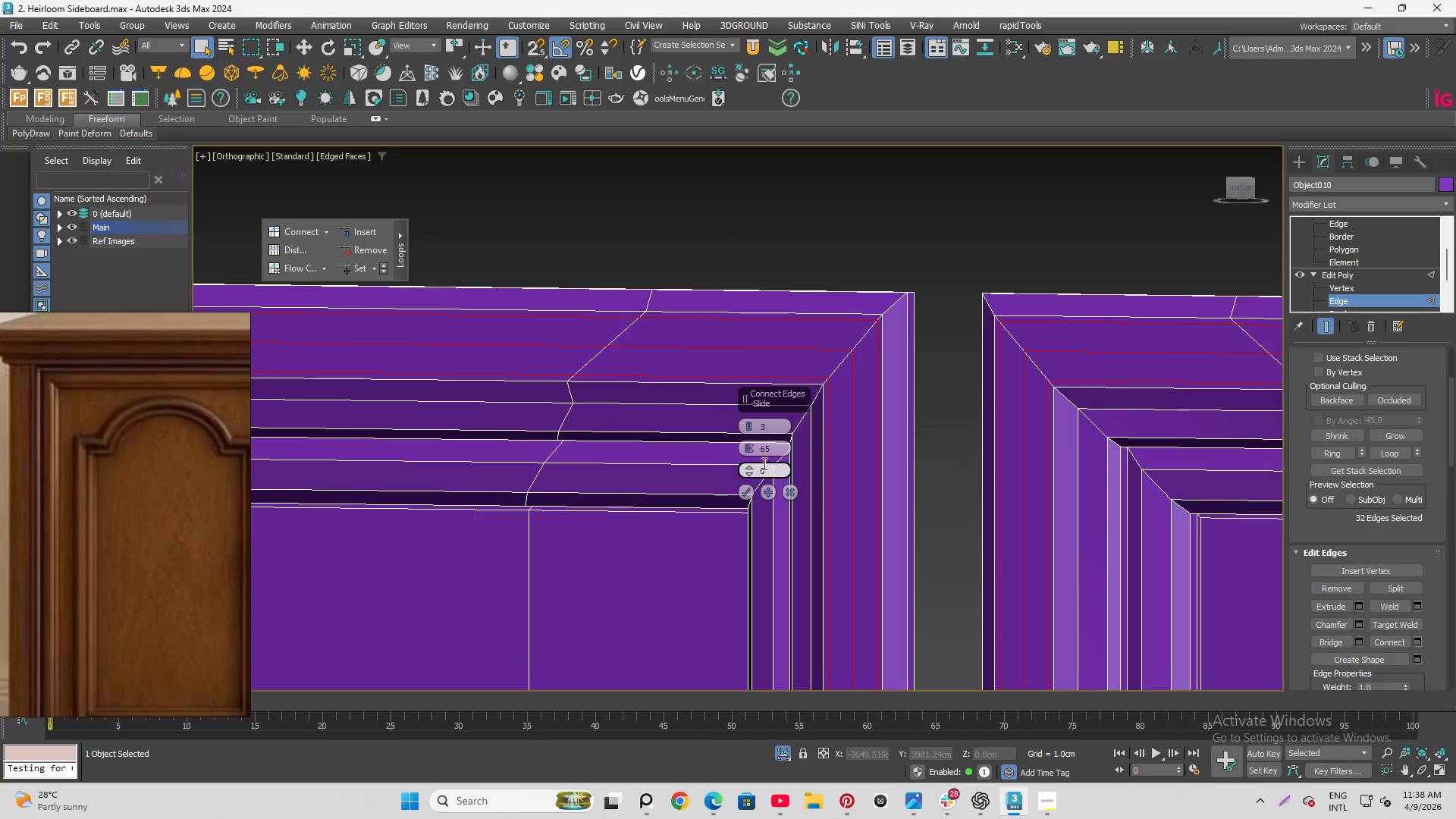 
right_click([747, 444])
 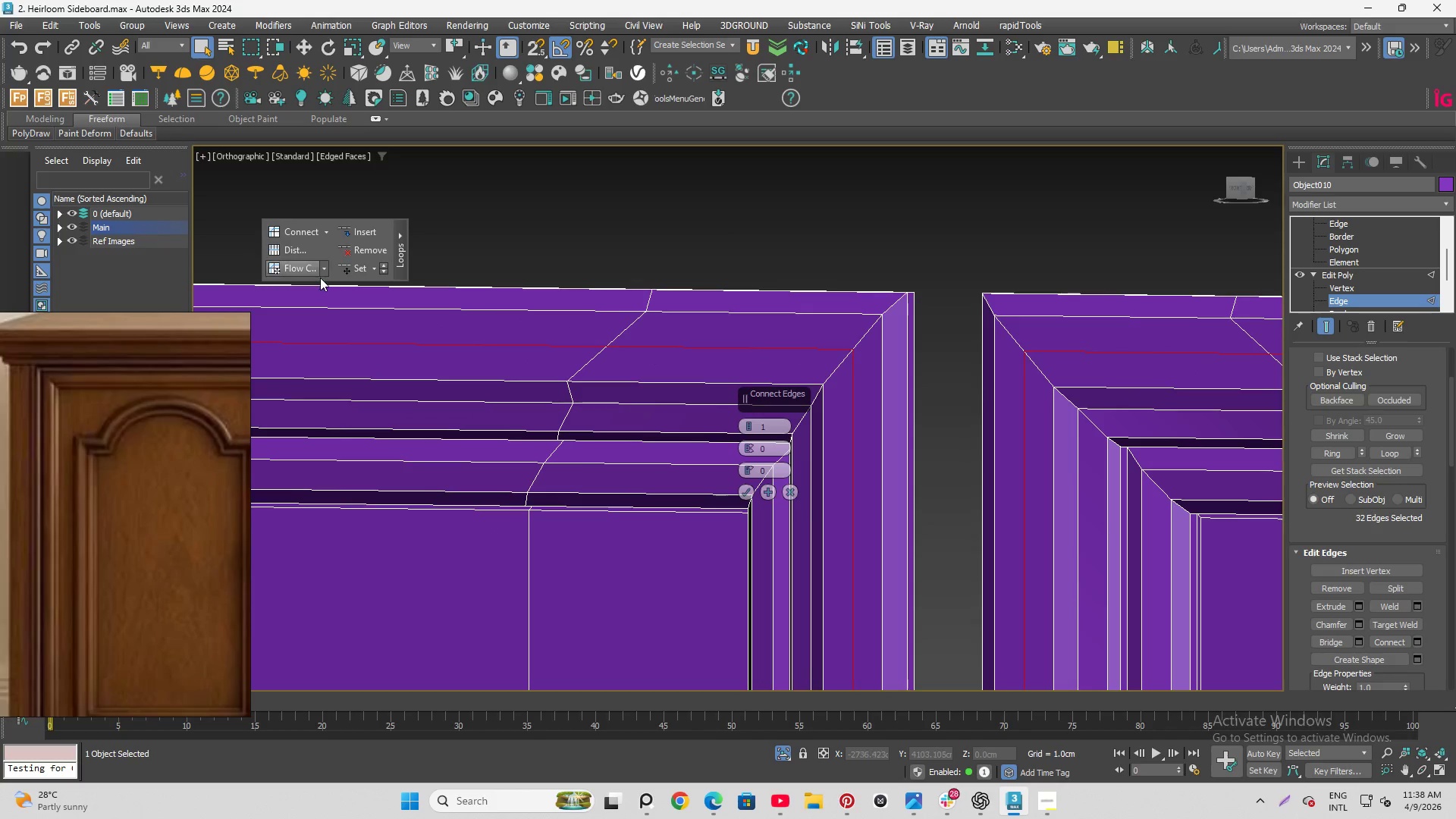 
left_click([359, 267])
 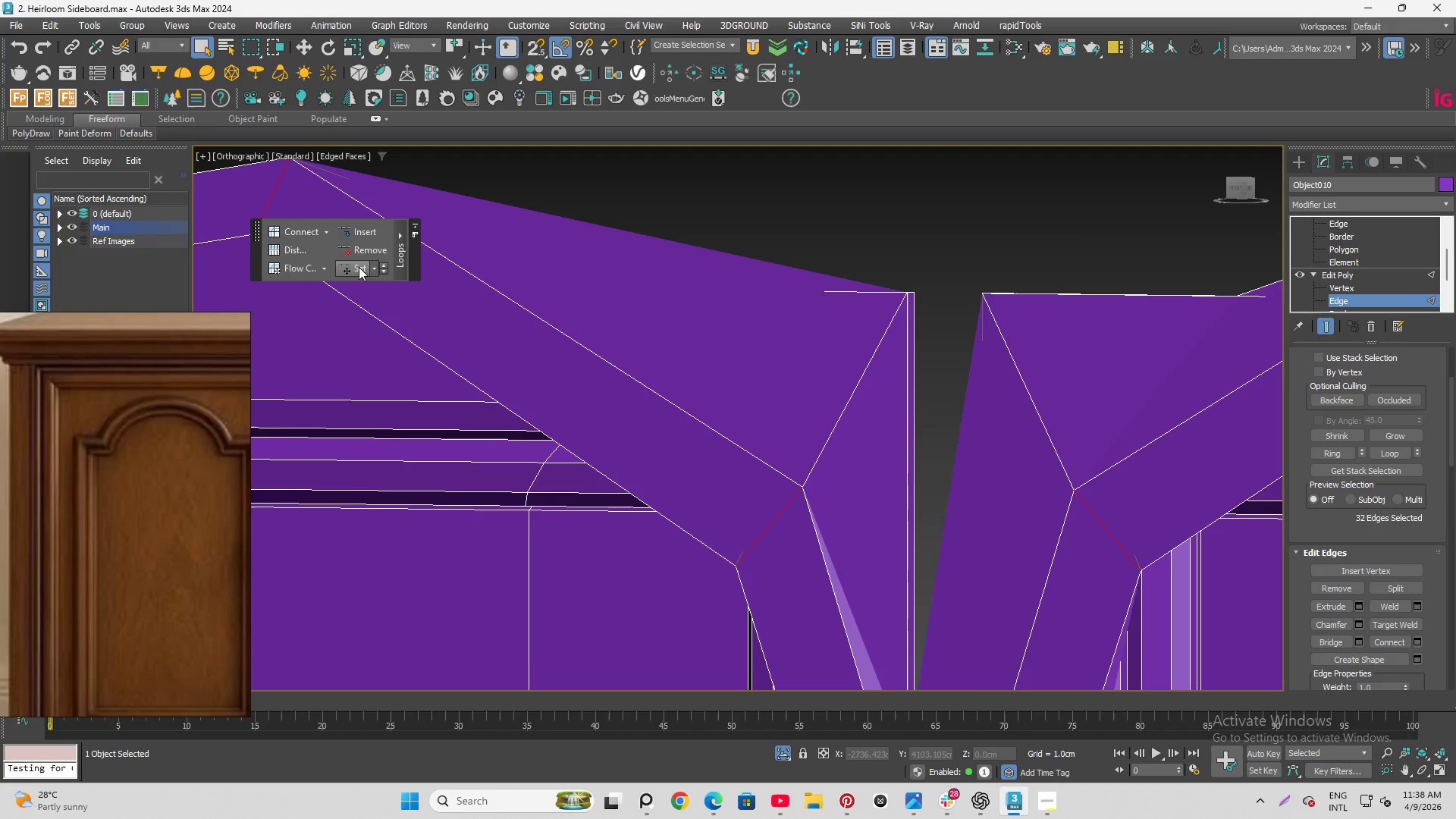 
key(Control+Z)
 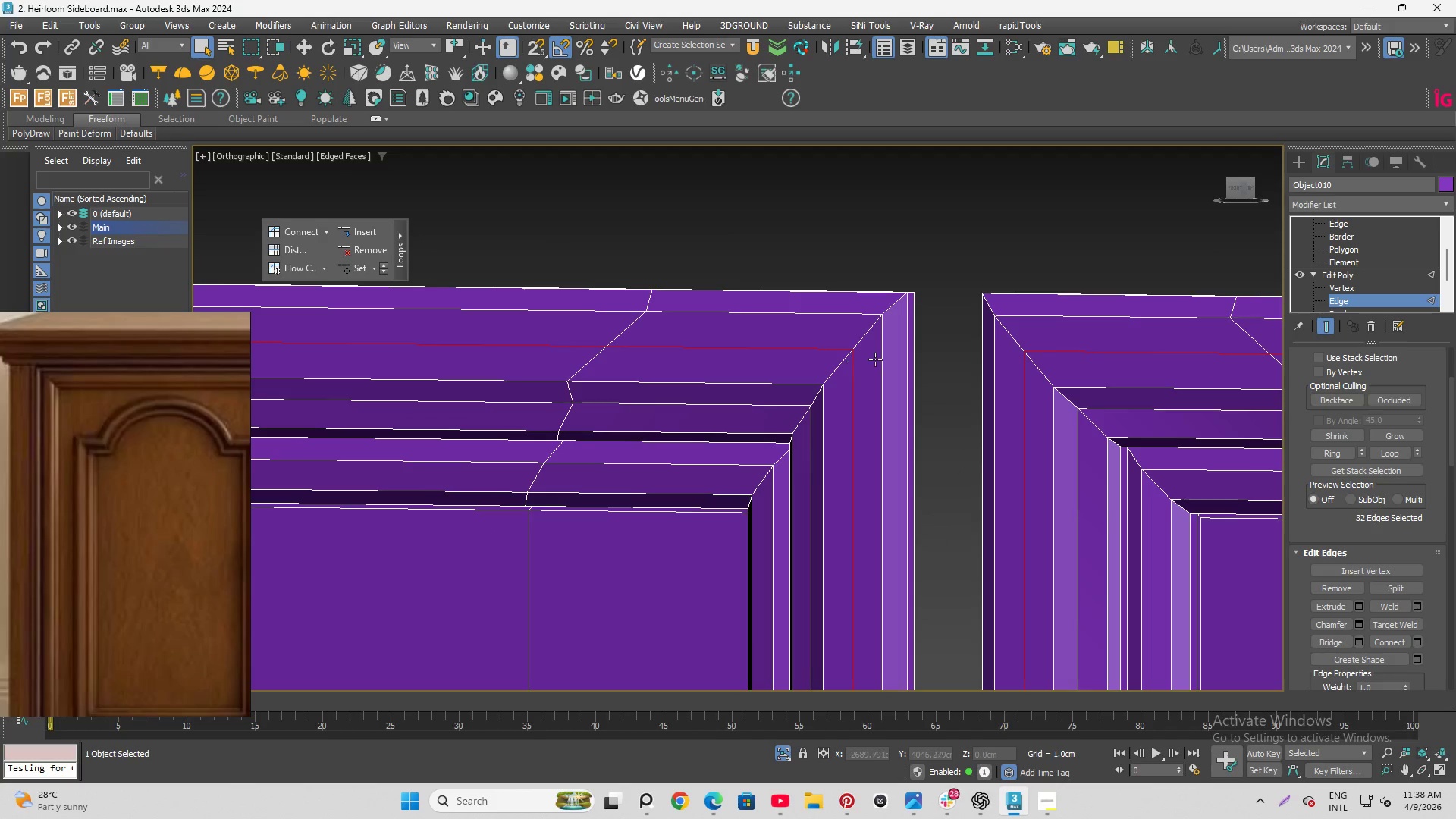 
scroll: coordinate [864, 353], scroll_direction: down, amount: 1.0
 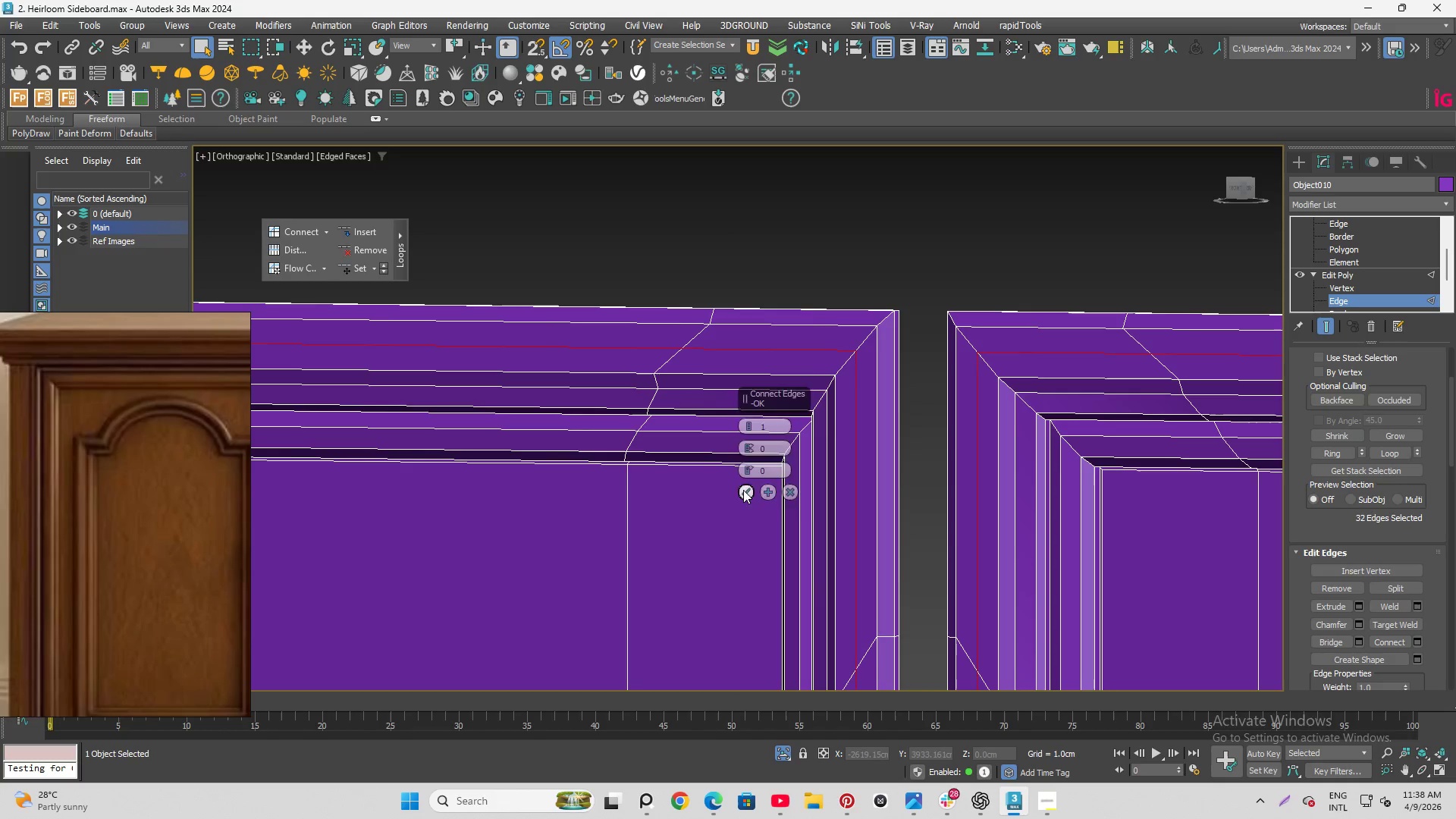 
left_click([354, 269])
 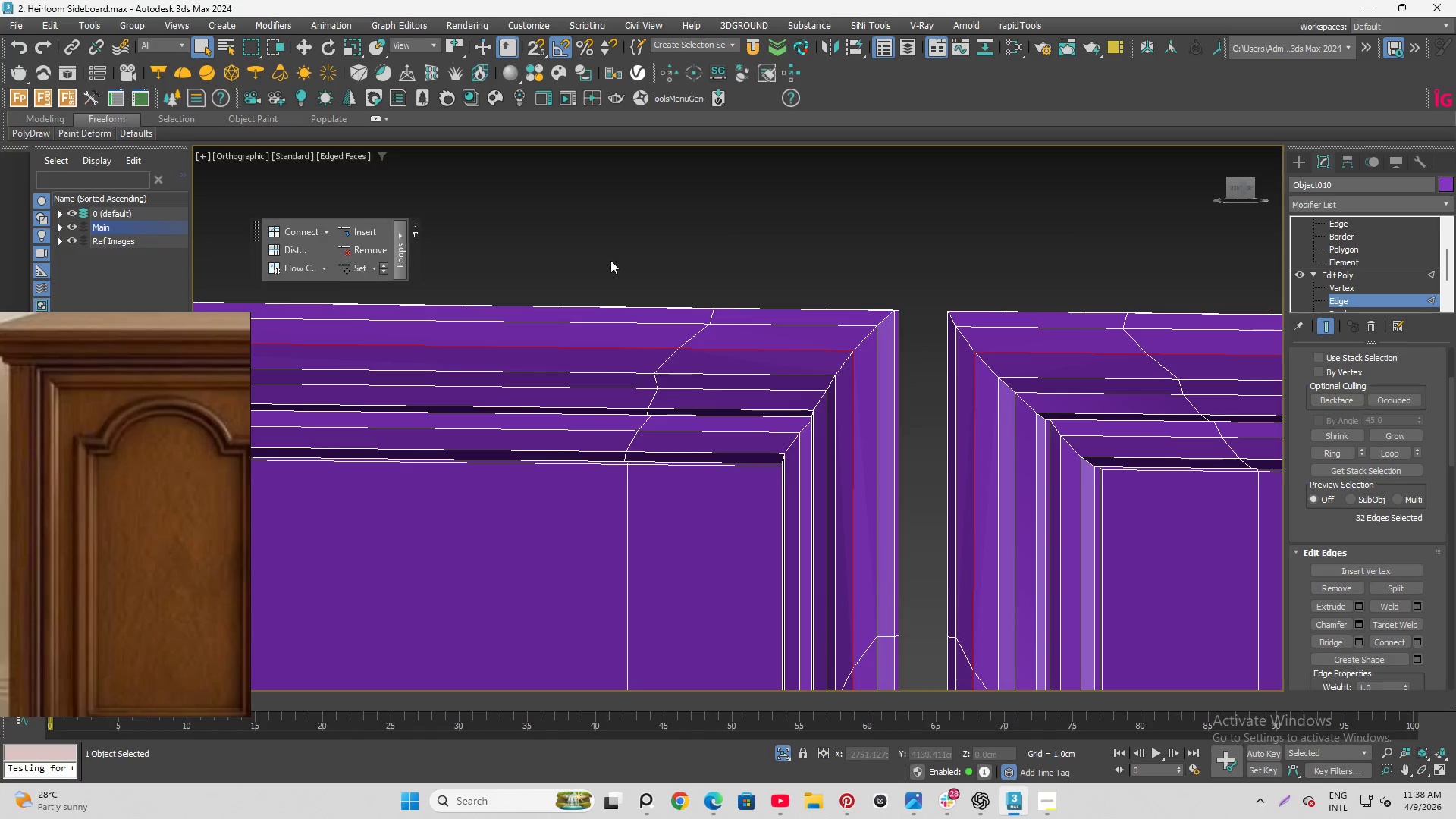 
hold_key(key=AltLeft, duration=0.72)
 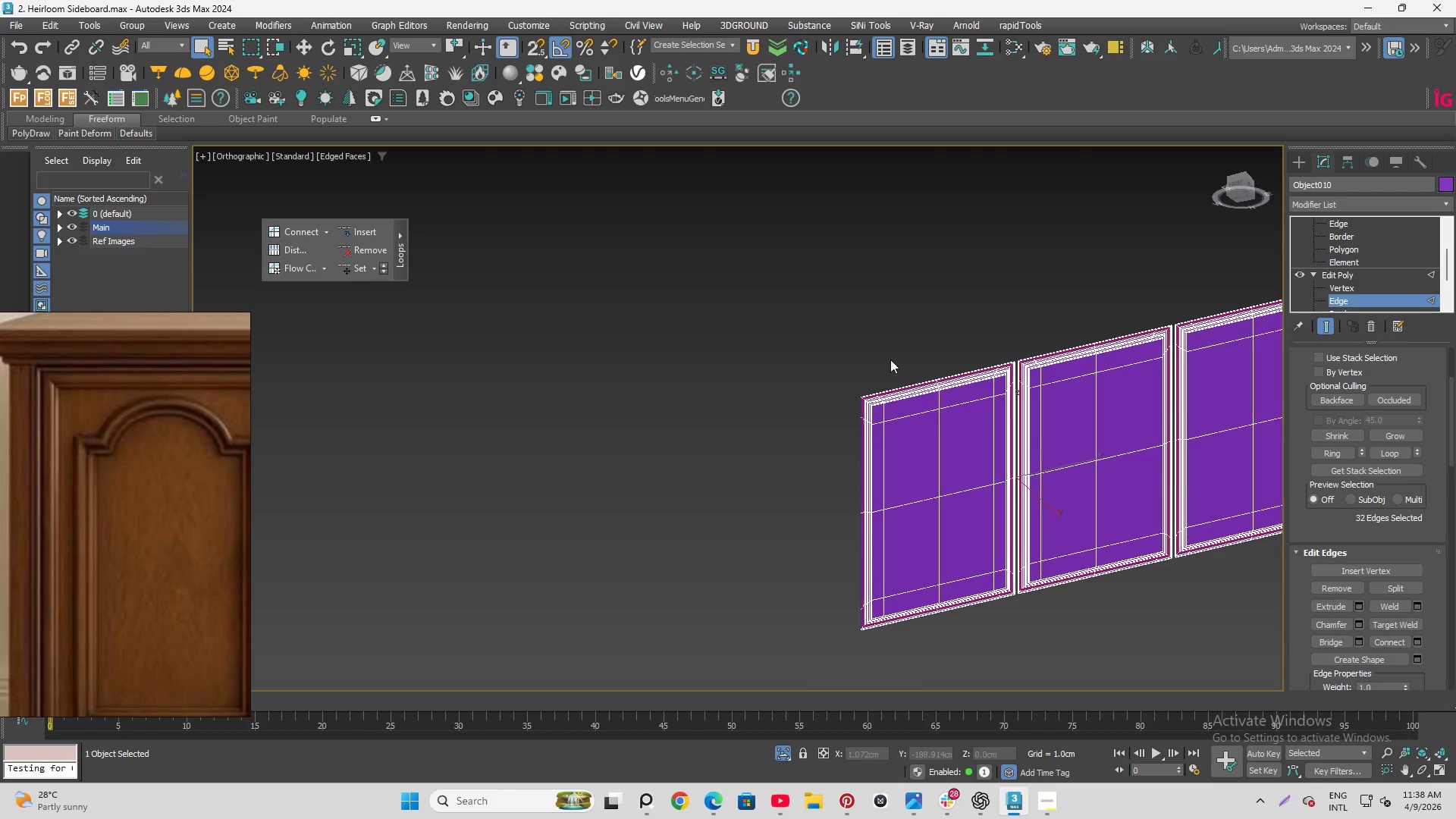 
scroll: coordinate [838, 249], scroll_direction: down, amount: 3.0
 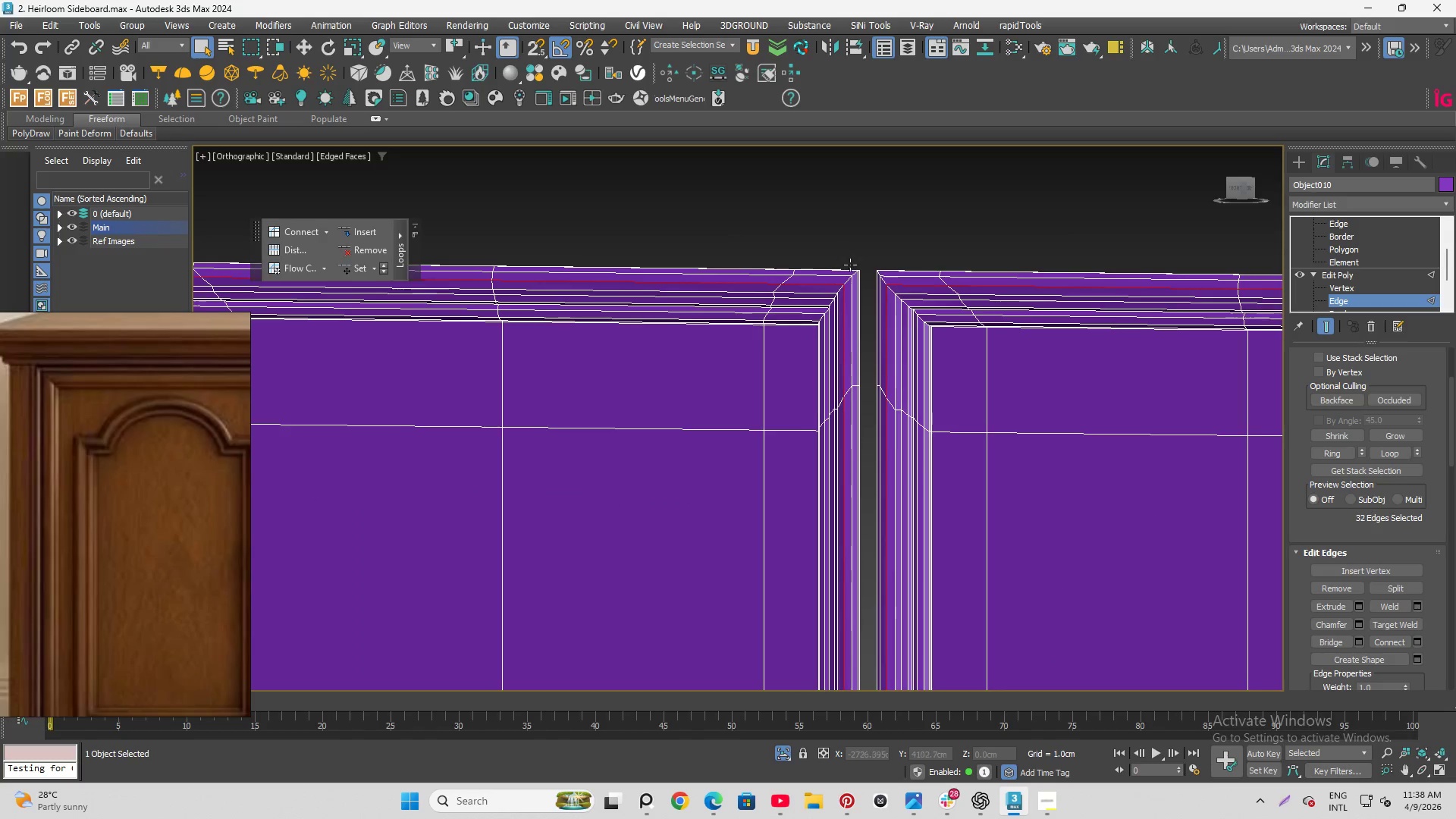 
hold_key(key=AltLeft, duration=1.5)
 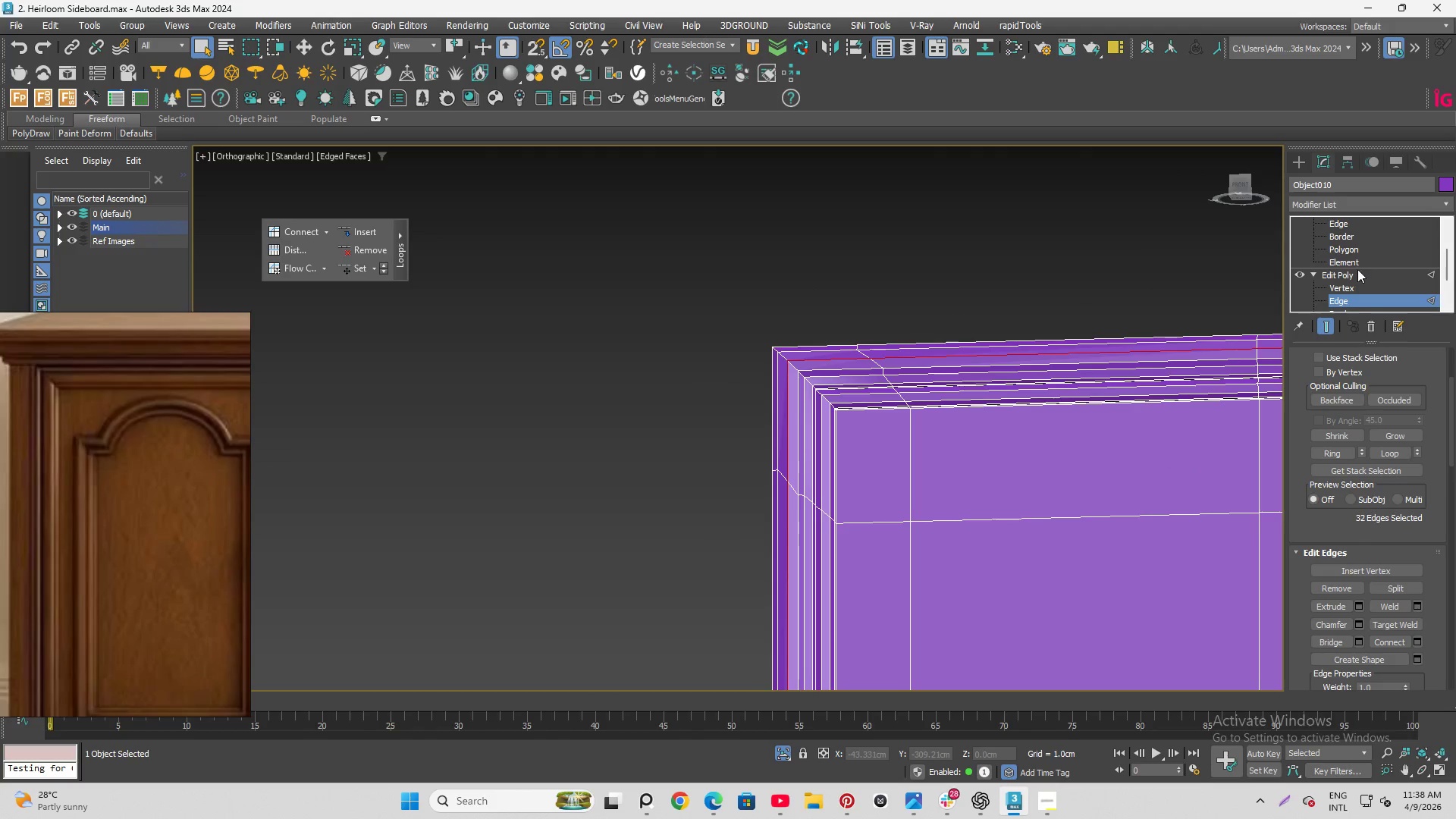 
scroll: coordinate [787, 369], scroll_direction: up, amount: 1.0
 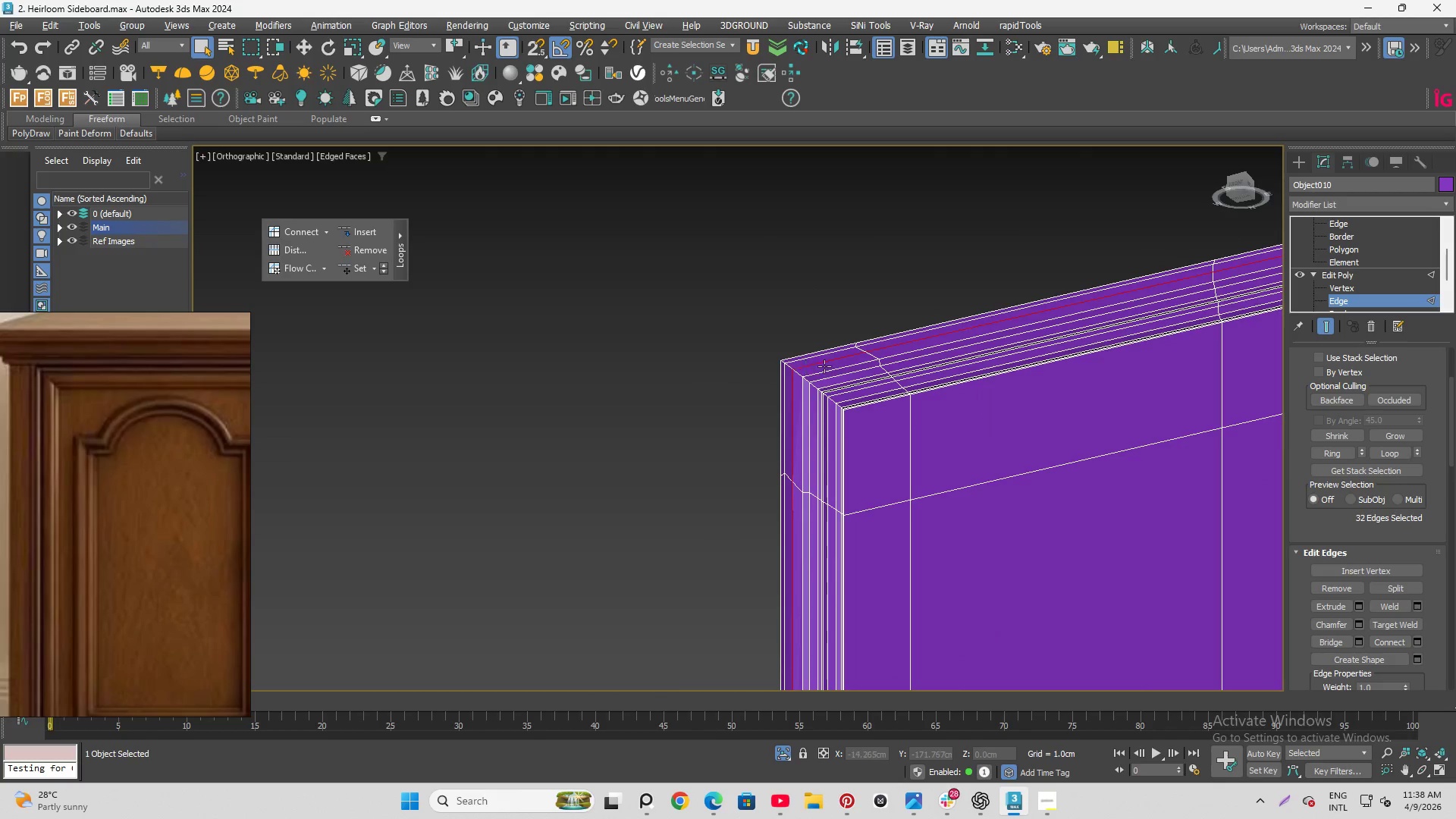 
key(Alt+AltLeft)
 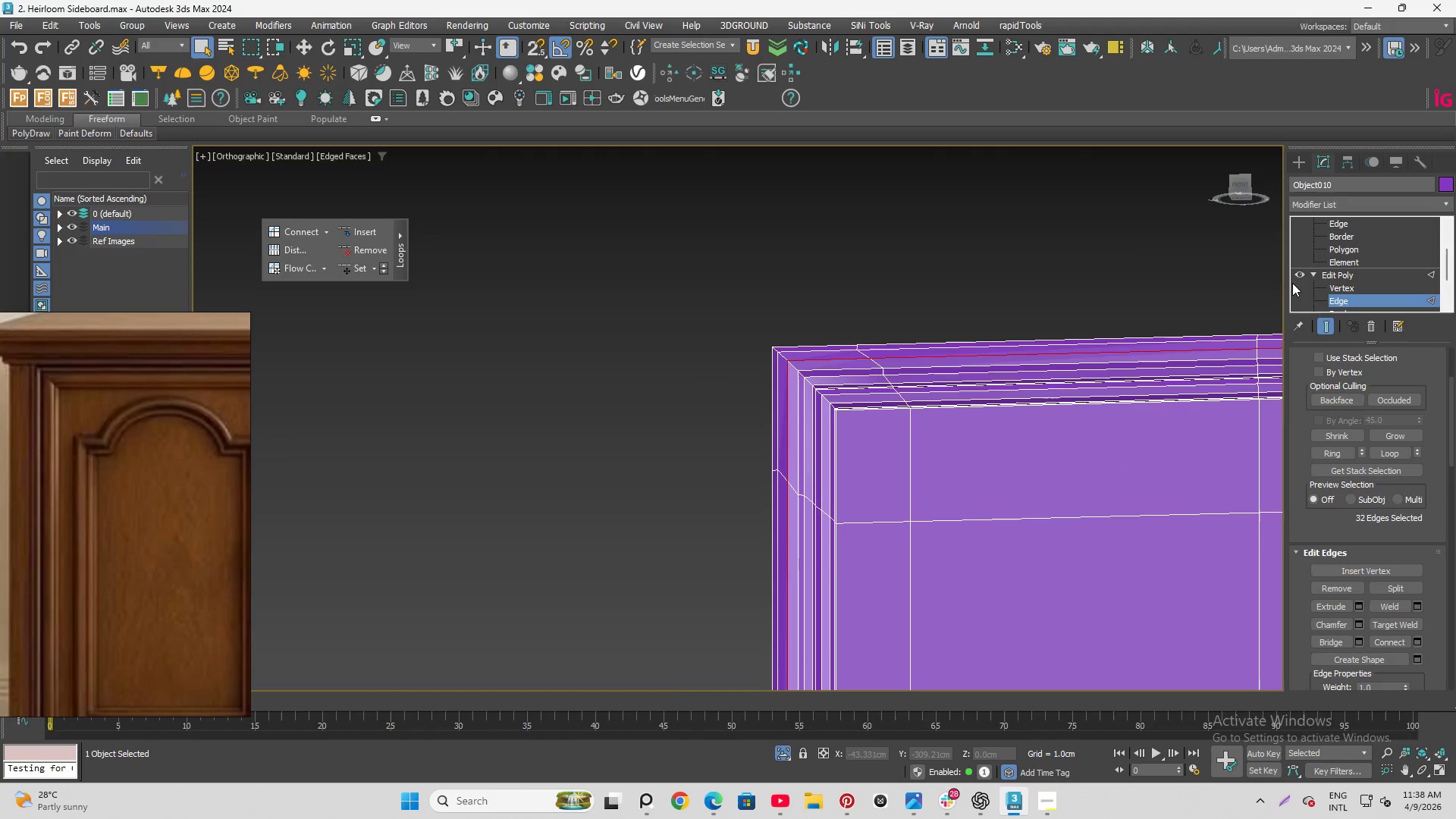 
key(Alt+AltLeft)
 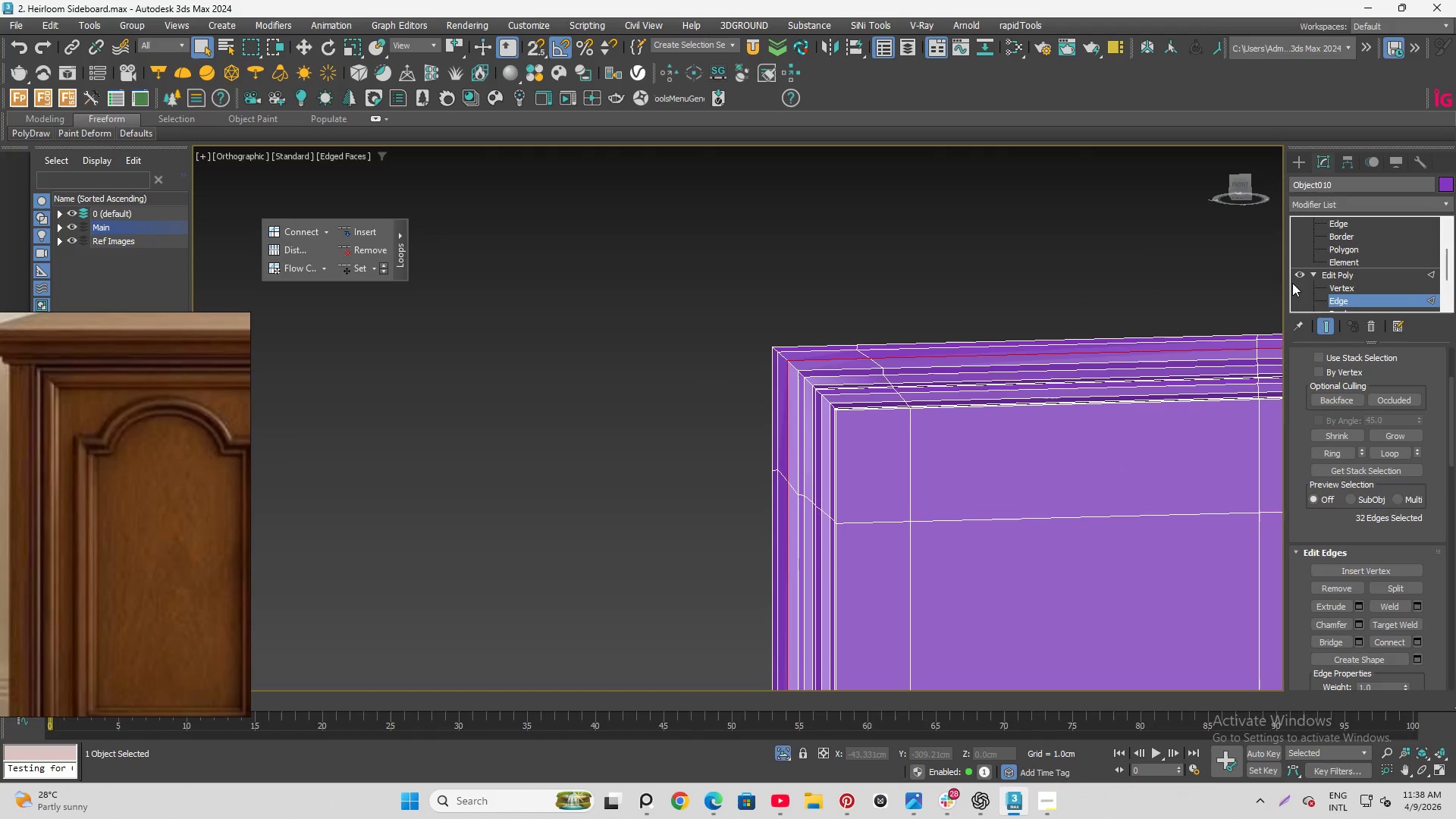 
key(Alt+AltLeft)
 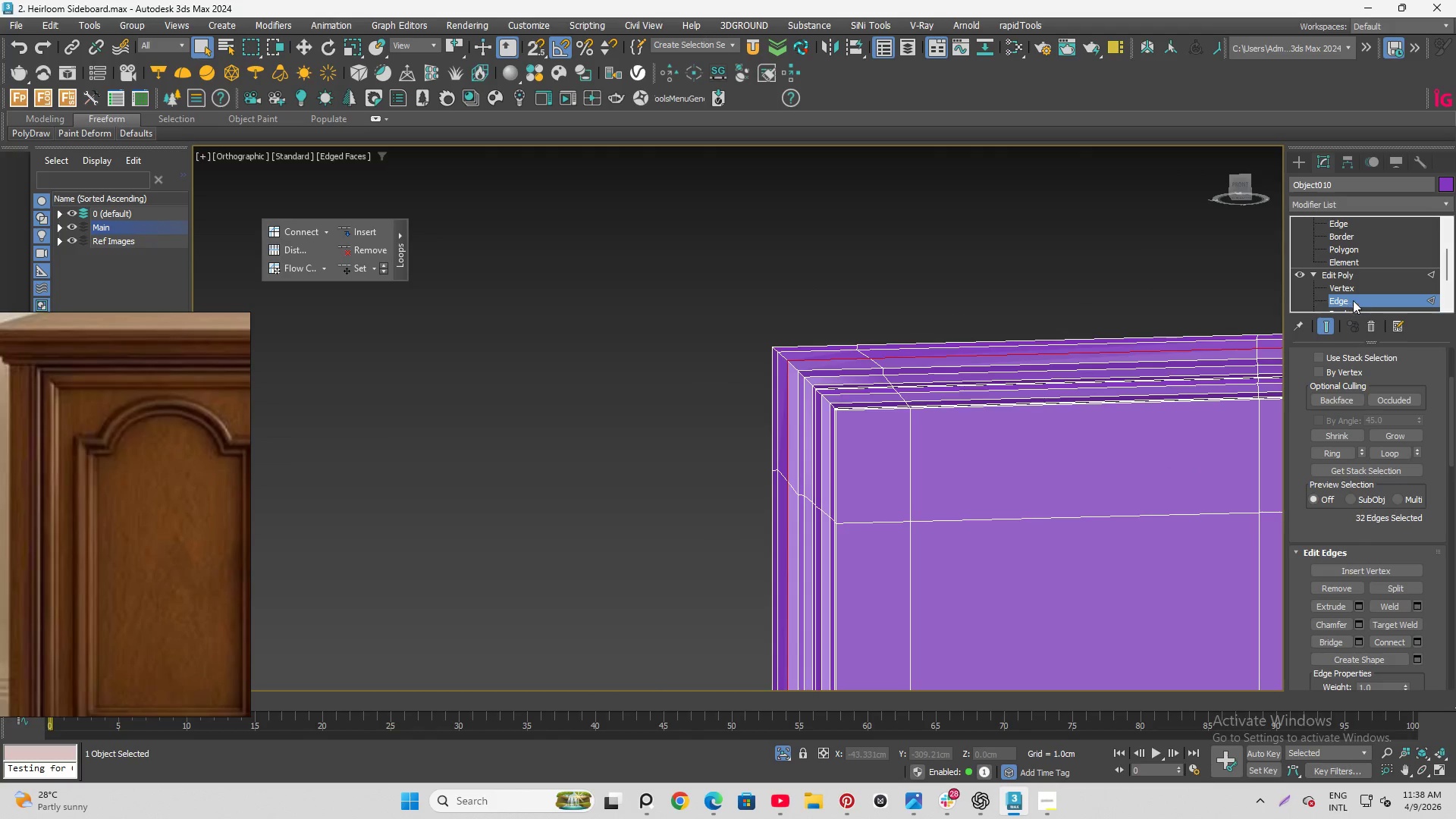 
scroll: coordinate [1353, 290], scroll_direction: down, amount: 1.0
 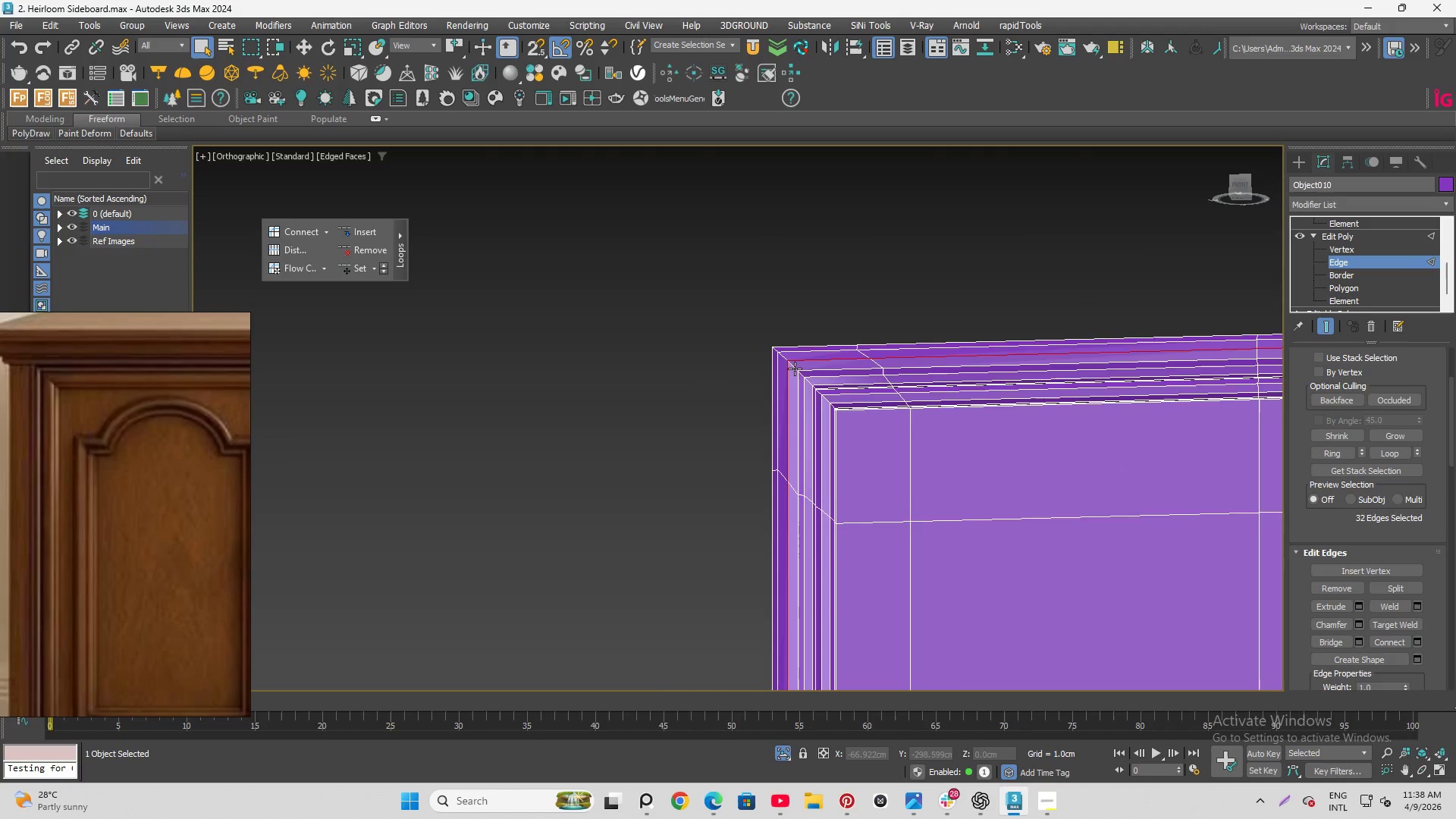 
scroll: coordinate [795, 368], scroll_direction: up, amount: 5.0
 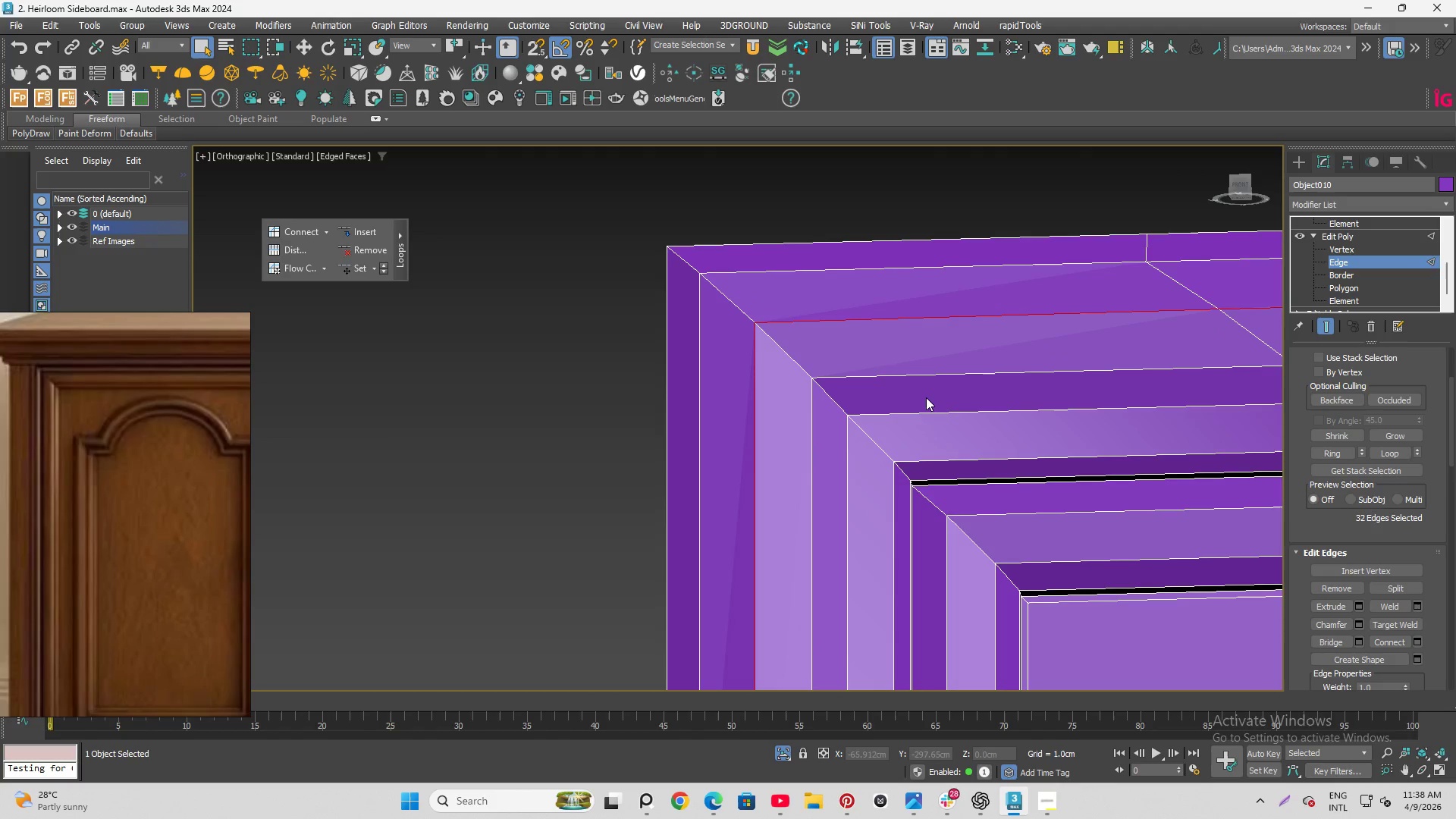 
key(Alt+1)
 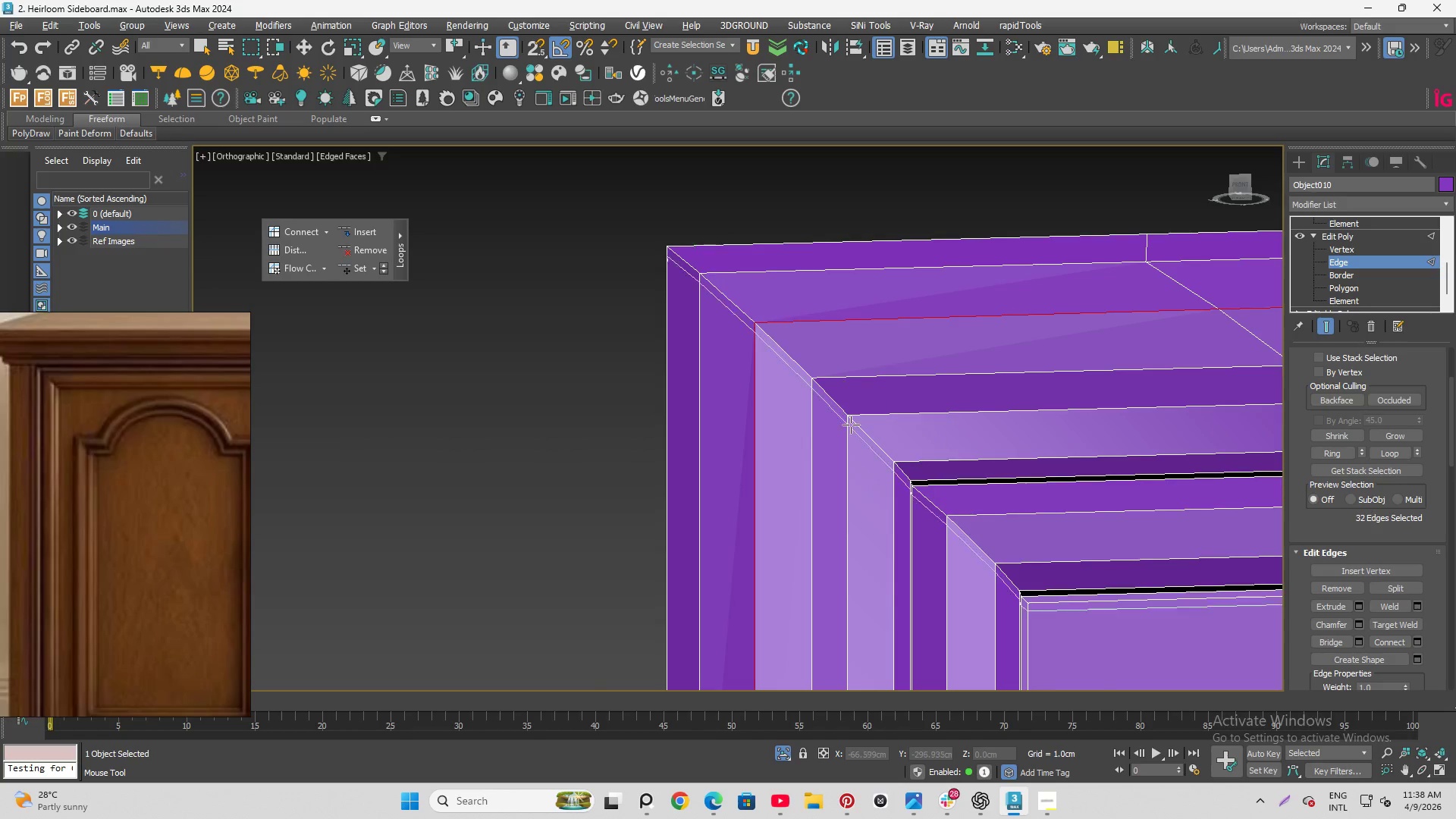 
scroll: coordinate [844, 431], scroll_direction: up, amount: 2.0
 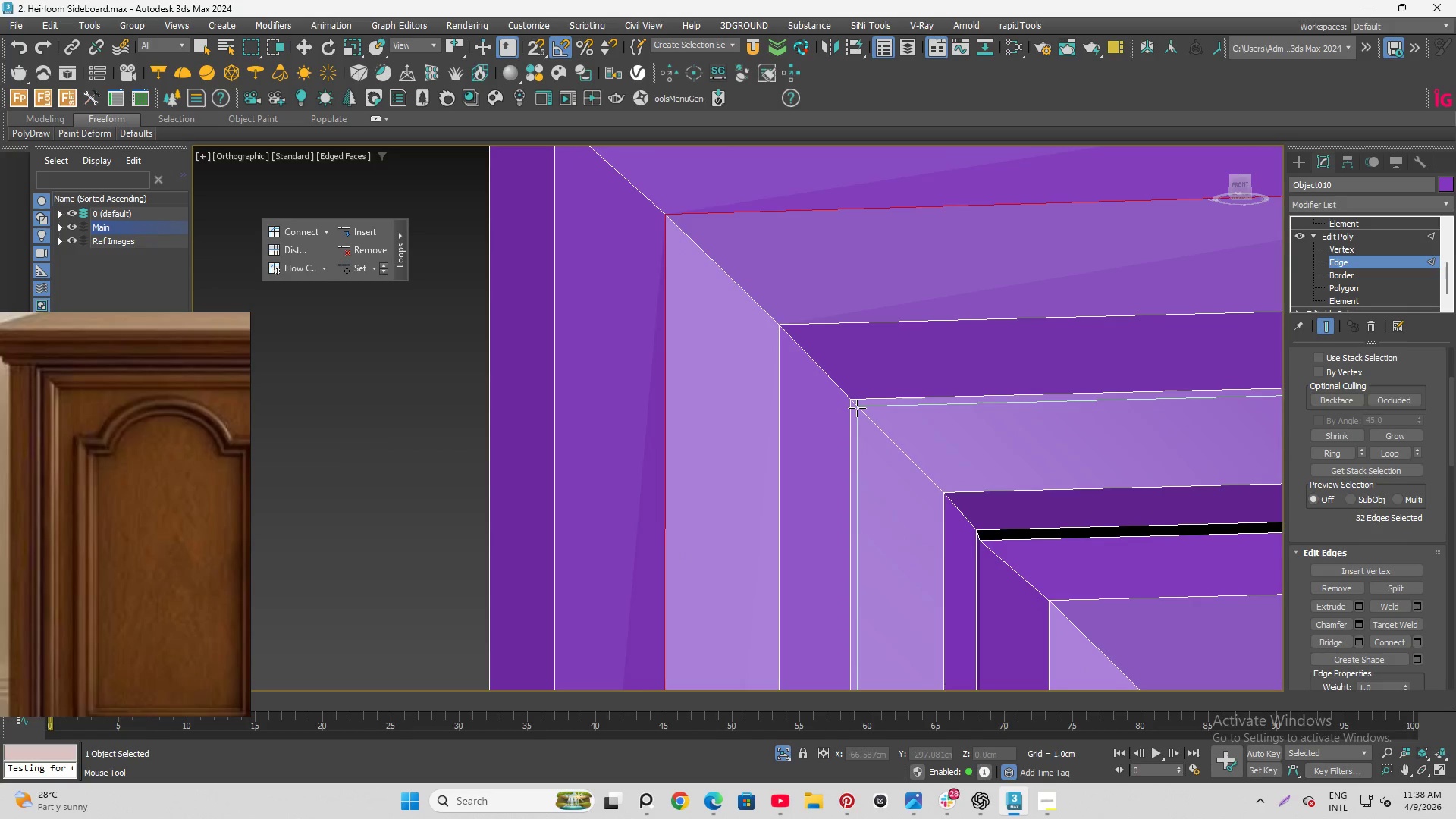 
left_click([855, 406])
 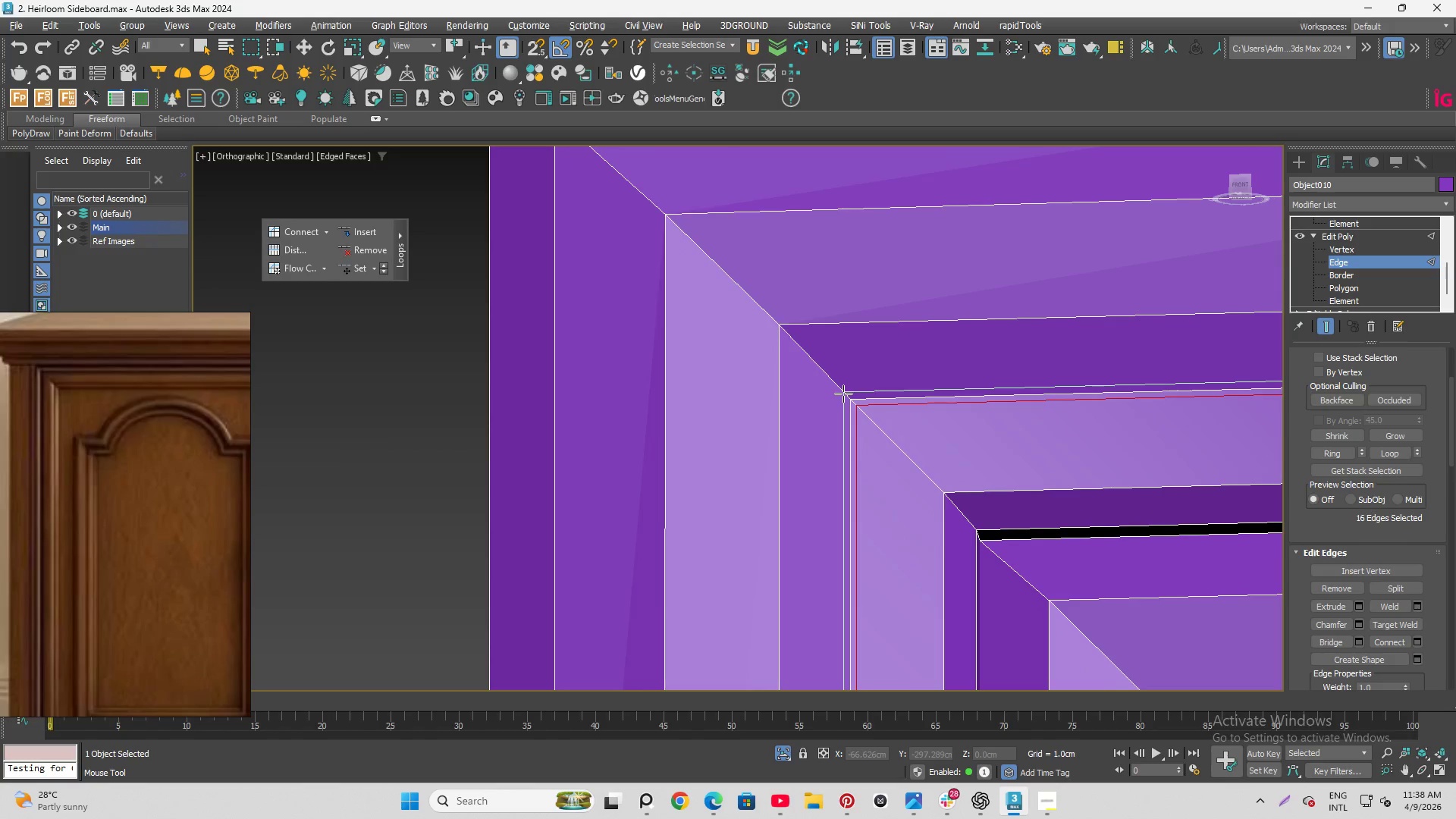 
left_click([843, 394])
 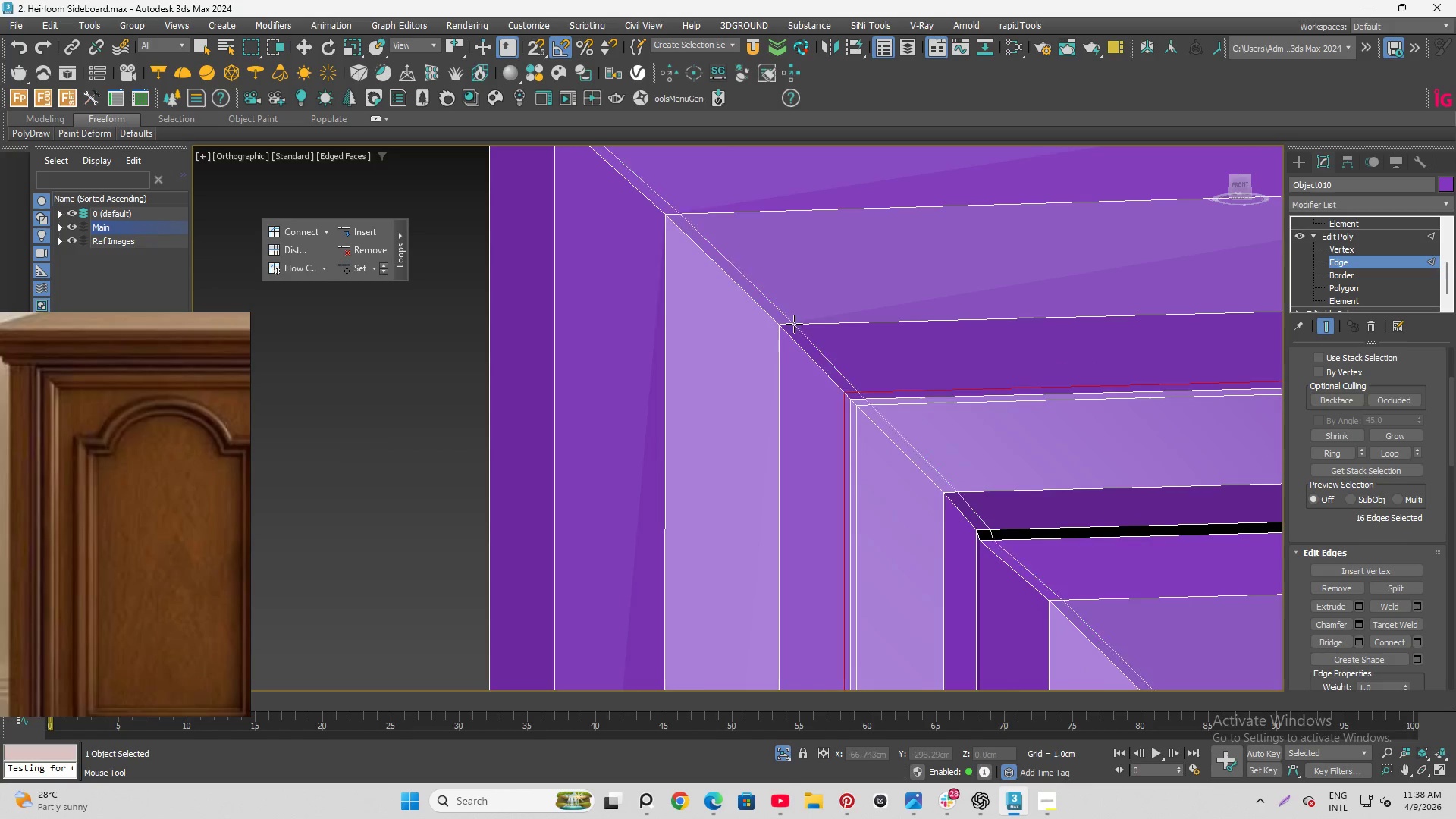 
scroll: coordinate [794, 324], scroll_direction: down, amount: 4.0
 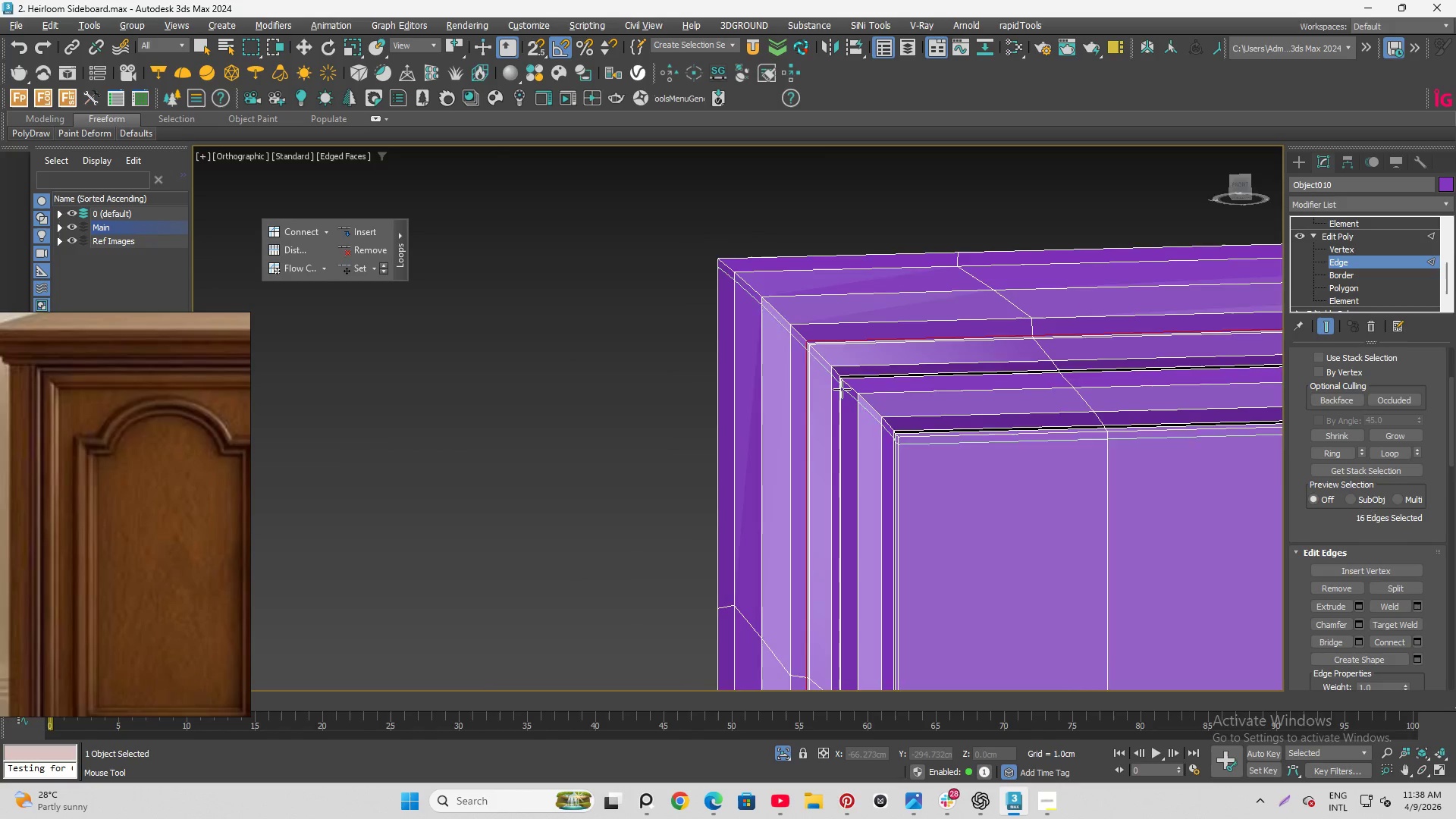 
scroll: coordinate [817, 307], scroll_direction: up, amount: 9.0
 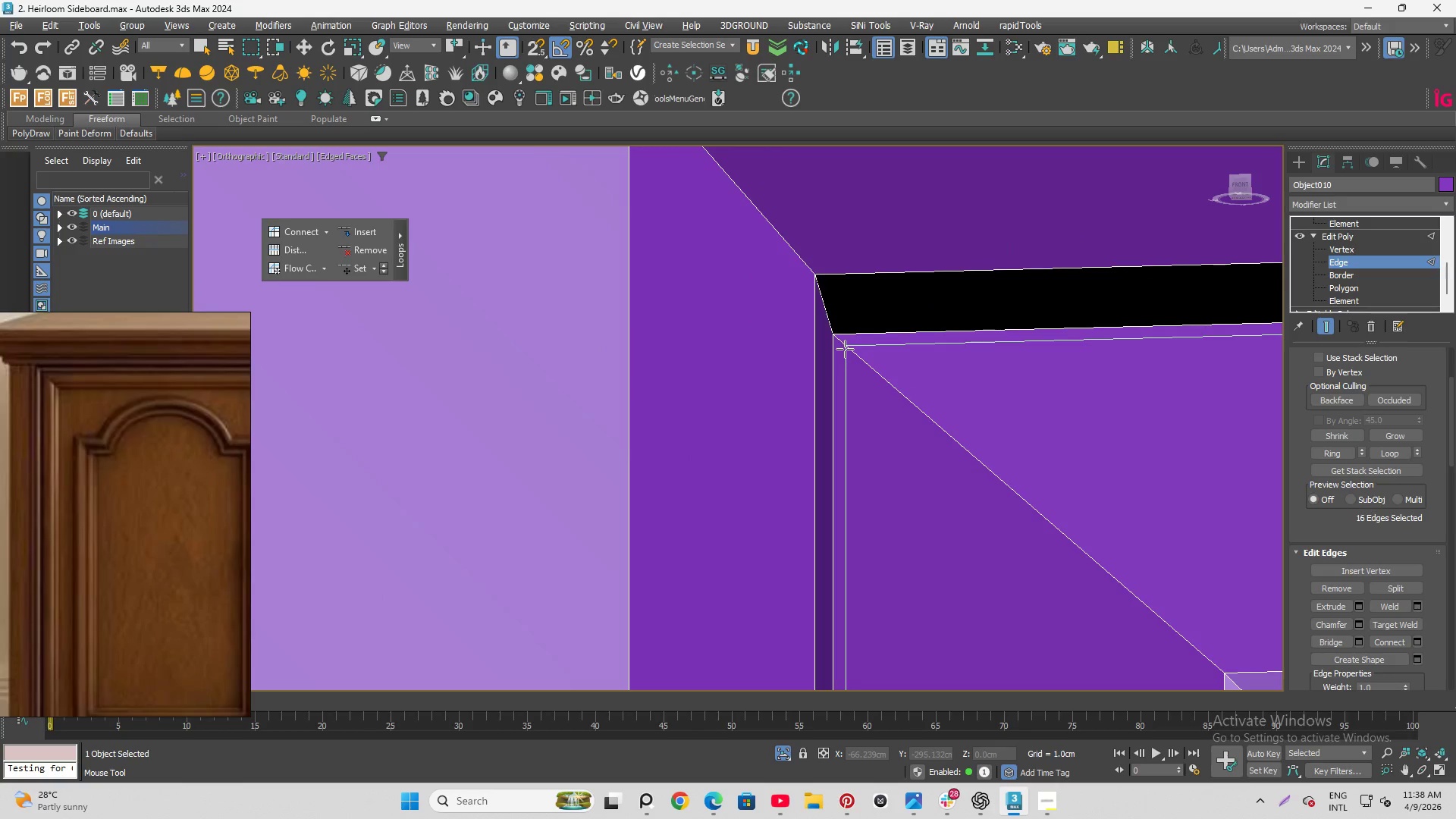 
left_click([845, 349])
 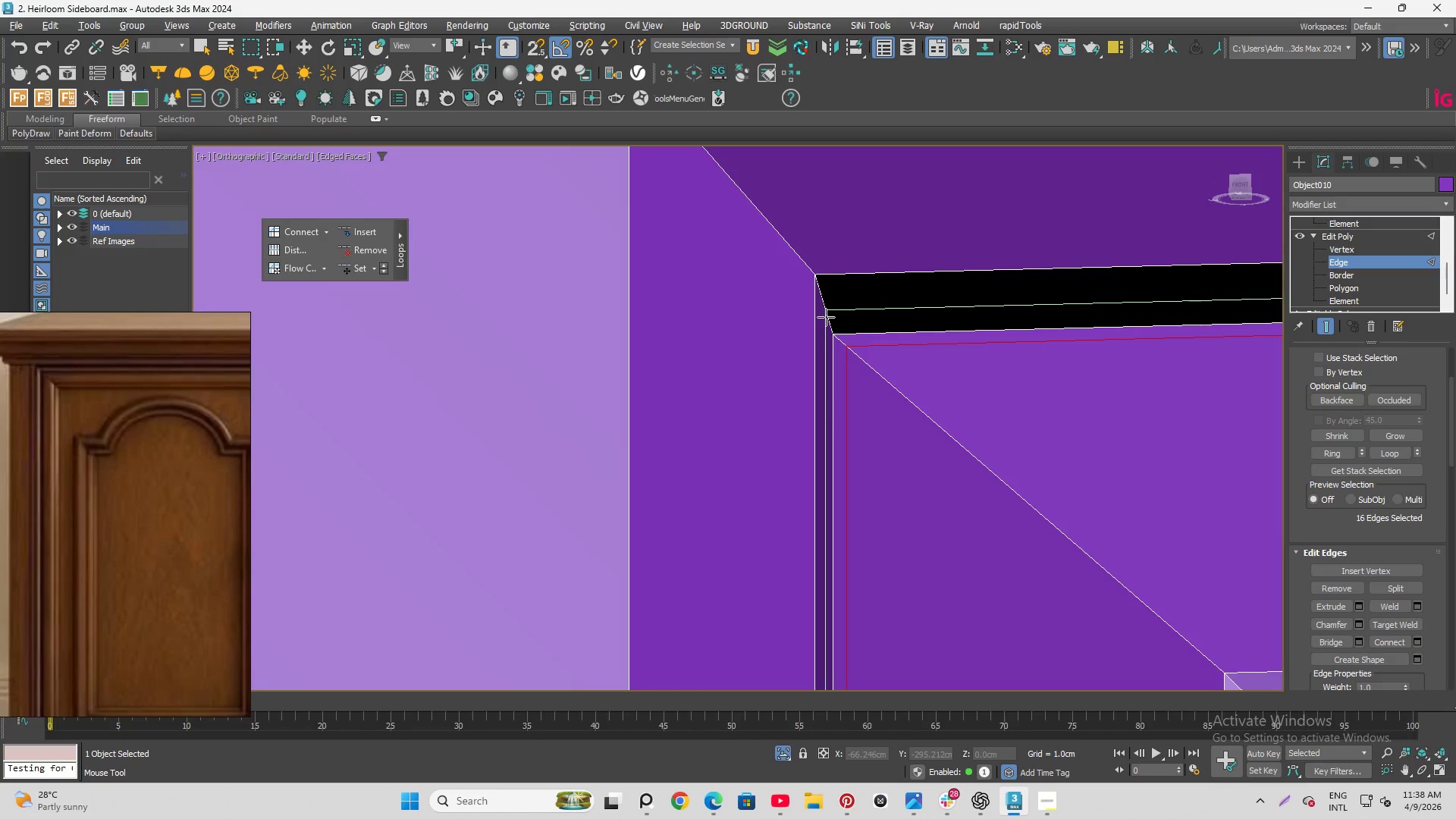 
left_click([824, 316])
 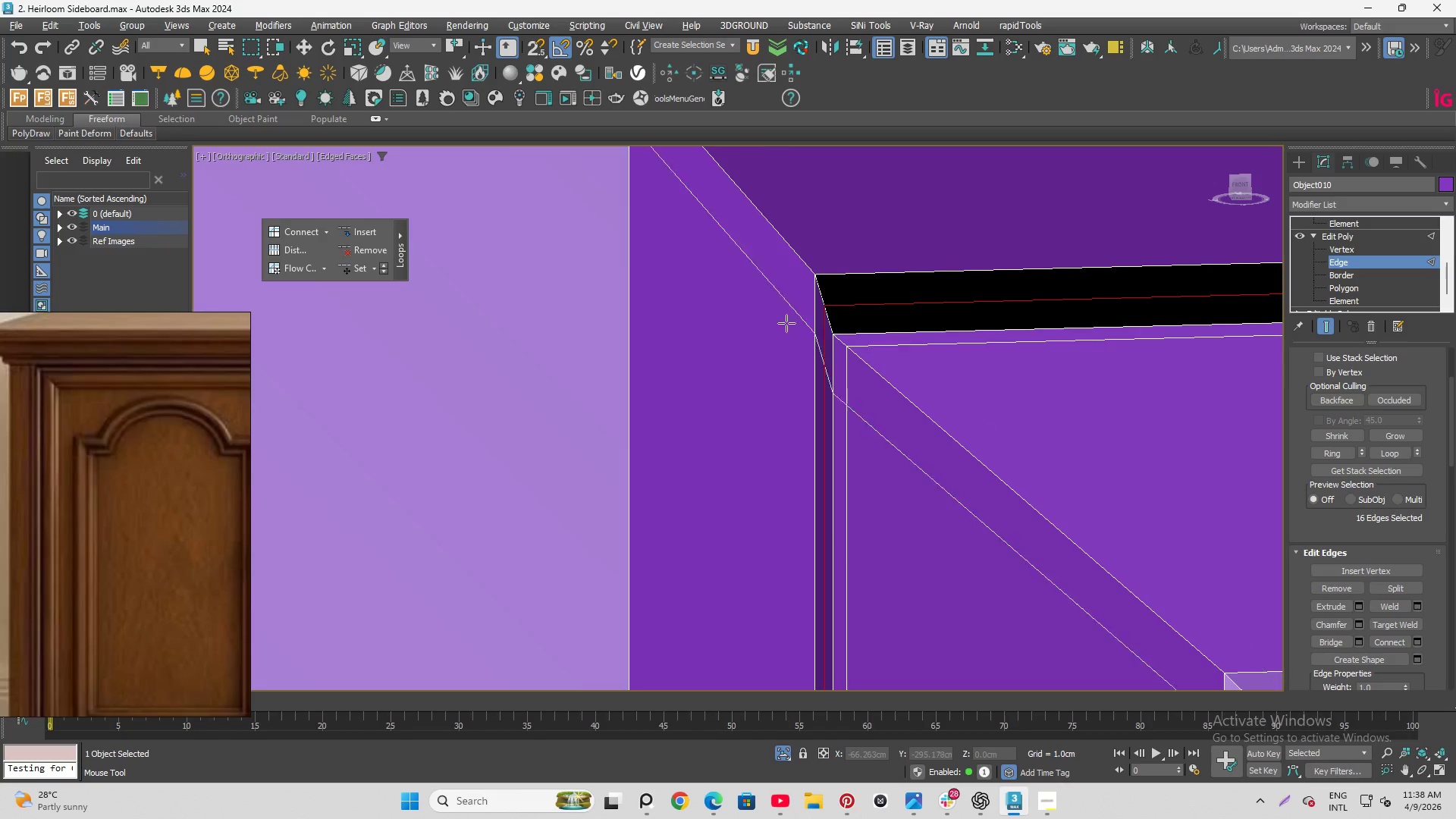 
scroll: coordinate [739, 295], scroll_direction: down, amount: 5.0
 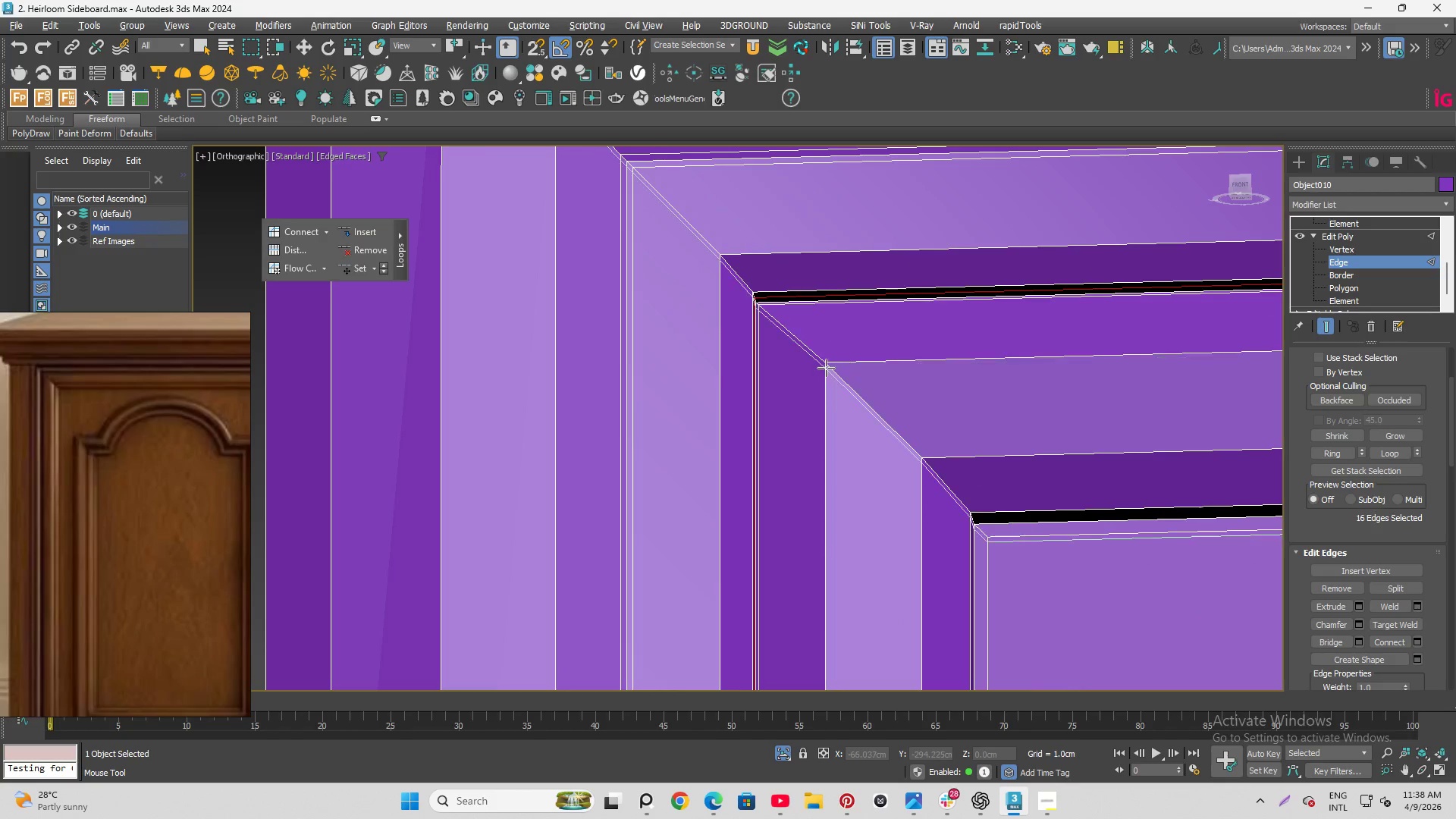 
hold_key(key=AltLeft, duration=1.5)
 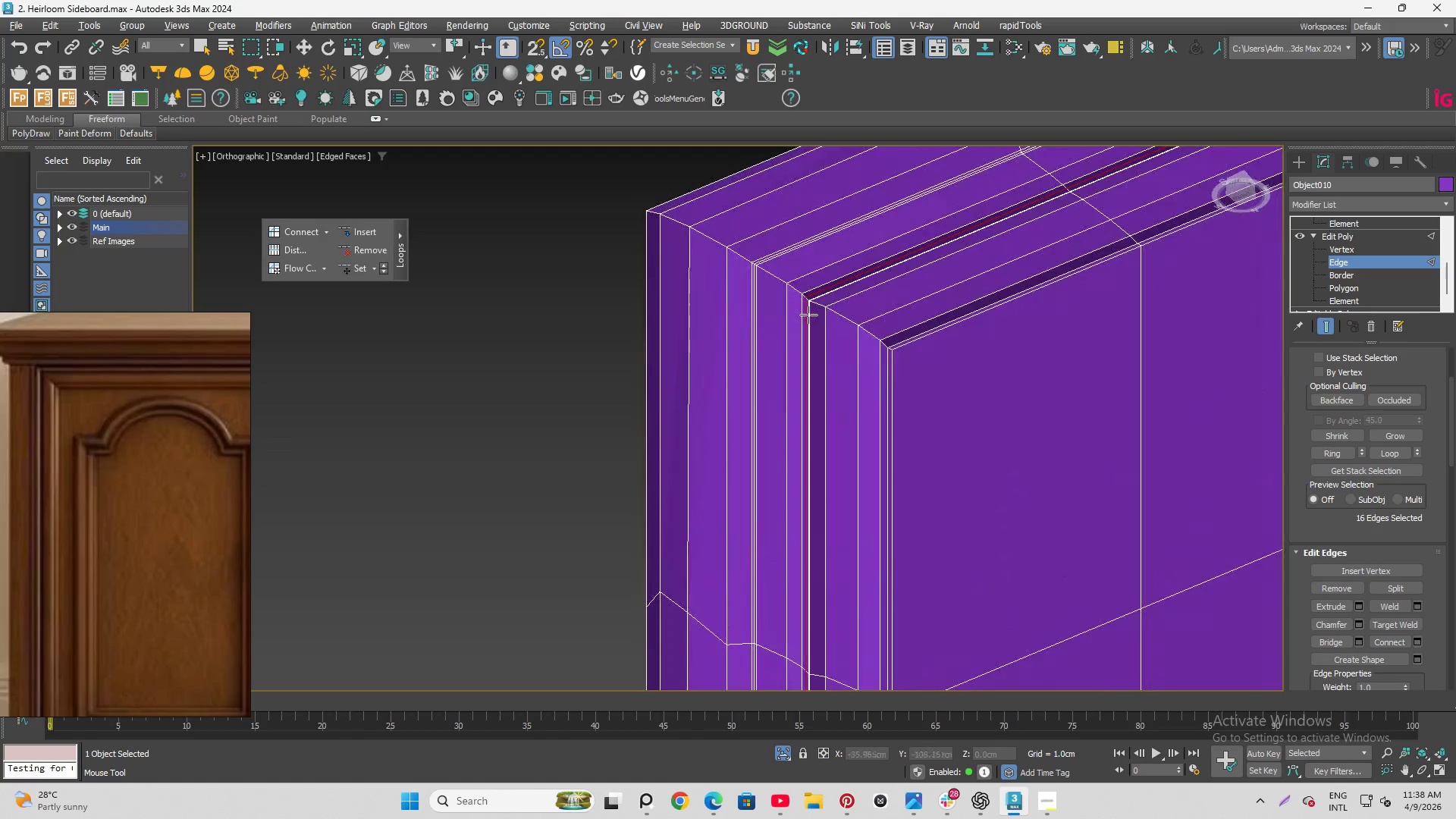 
scroll: coordinate [861, 348], scroll_direction: down, amount: 3.0
 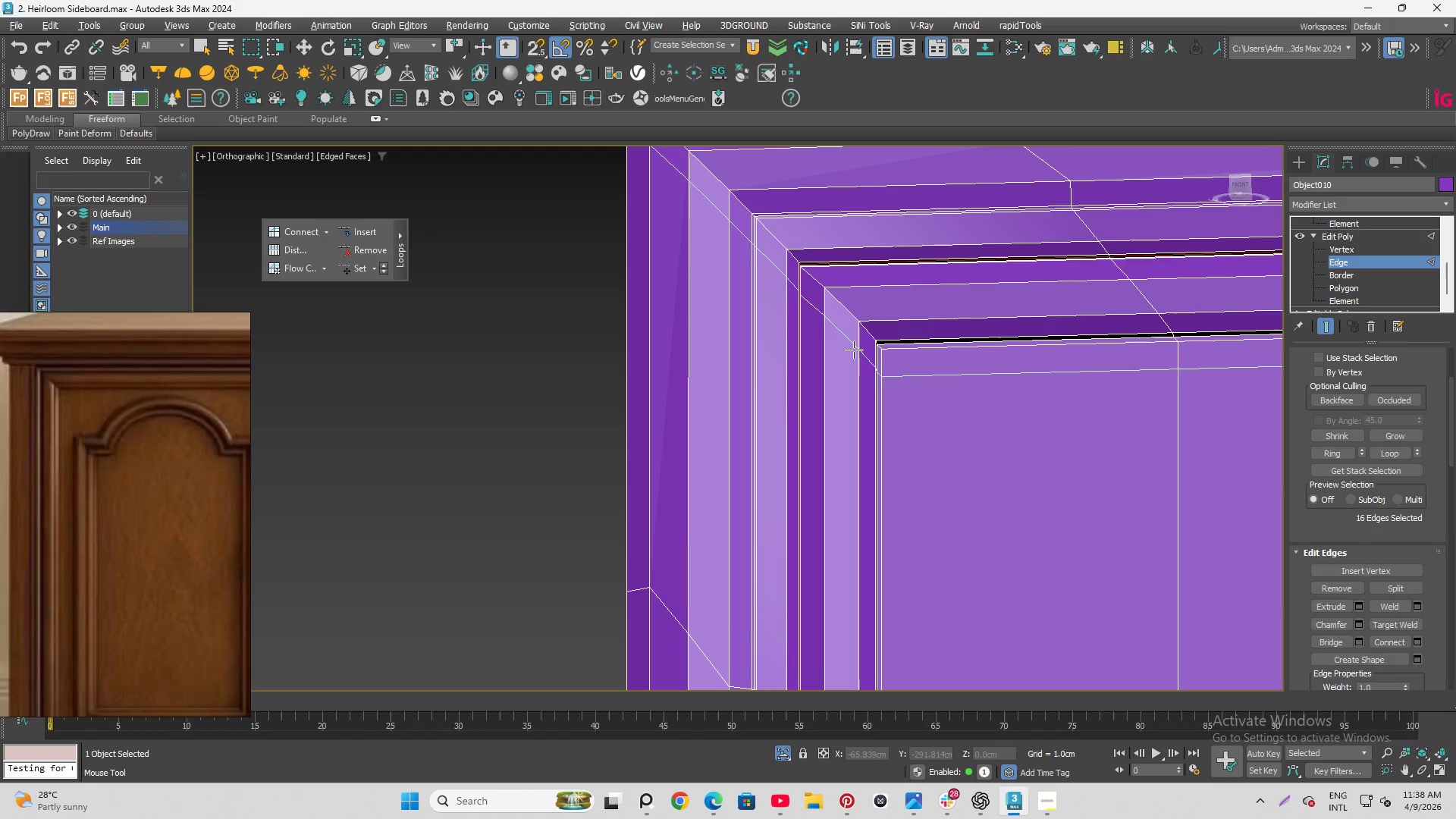 
hold_key(key=AltLeft, duration=0.7)
 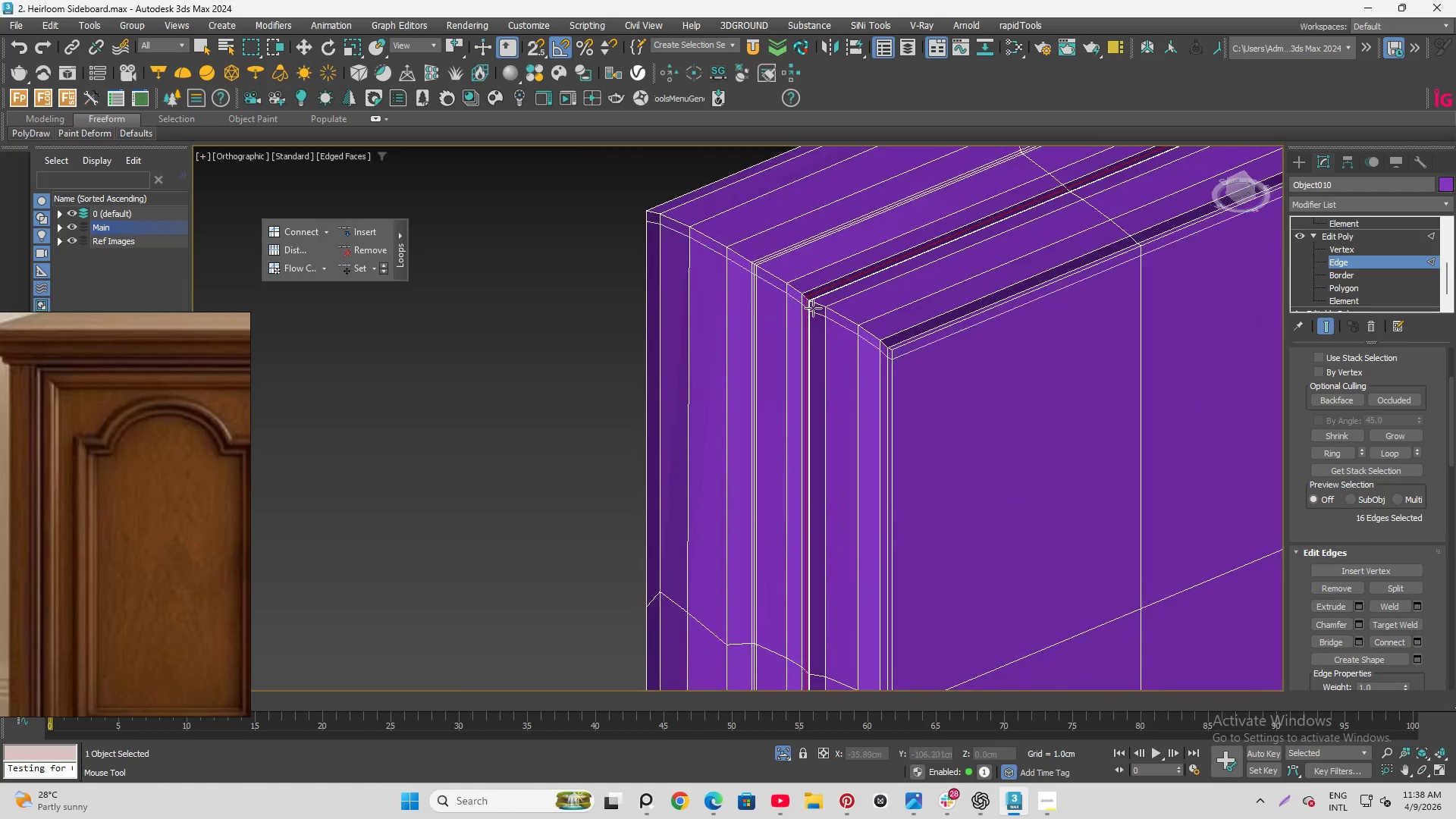 
hold_key(key=AltLeft, duration=0.7)
 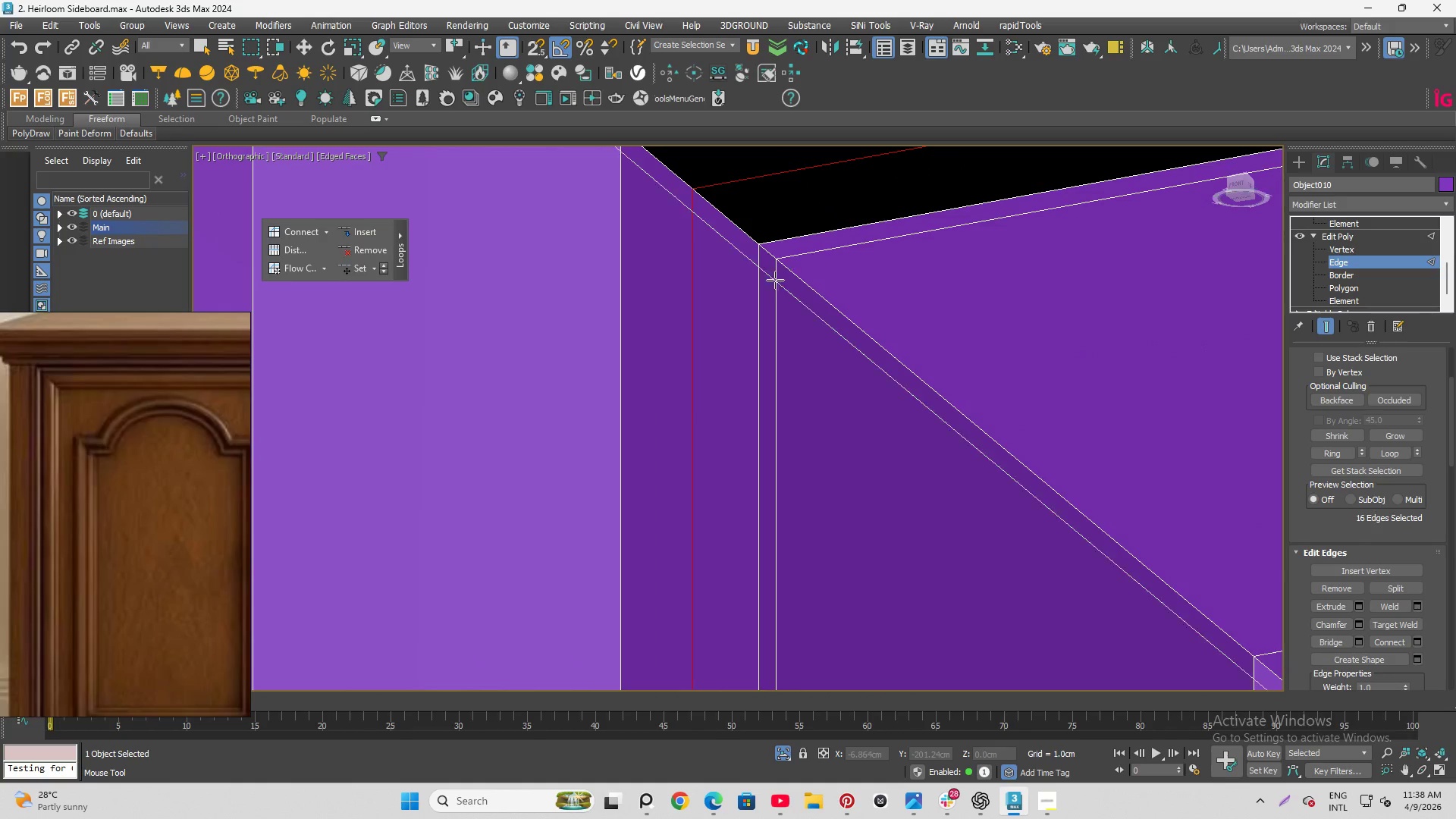 
scroll: coordinate [789, 254], scroll_direction: up, amount: 10.0
 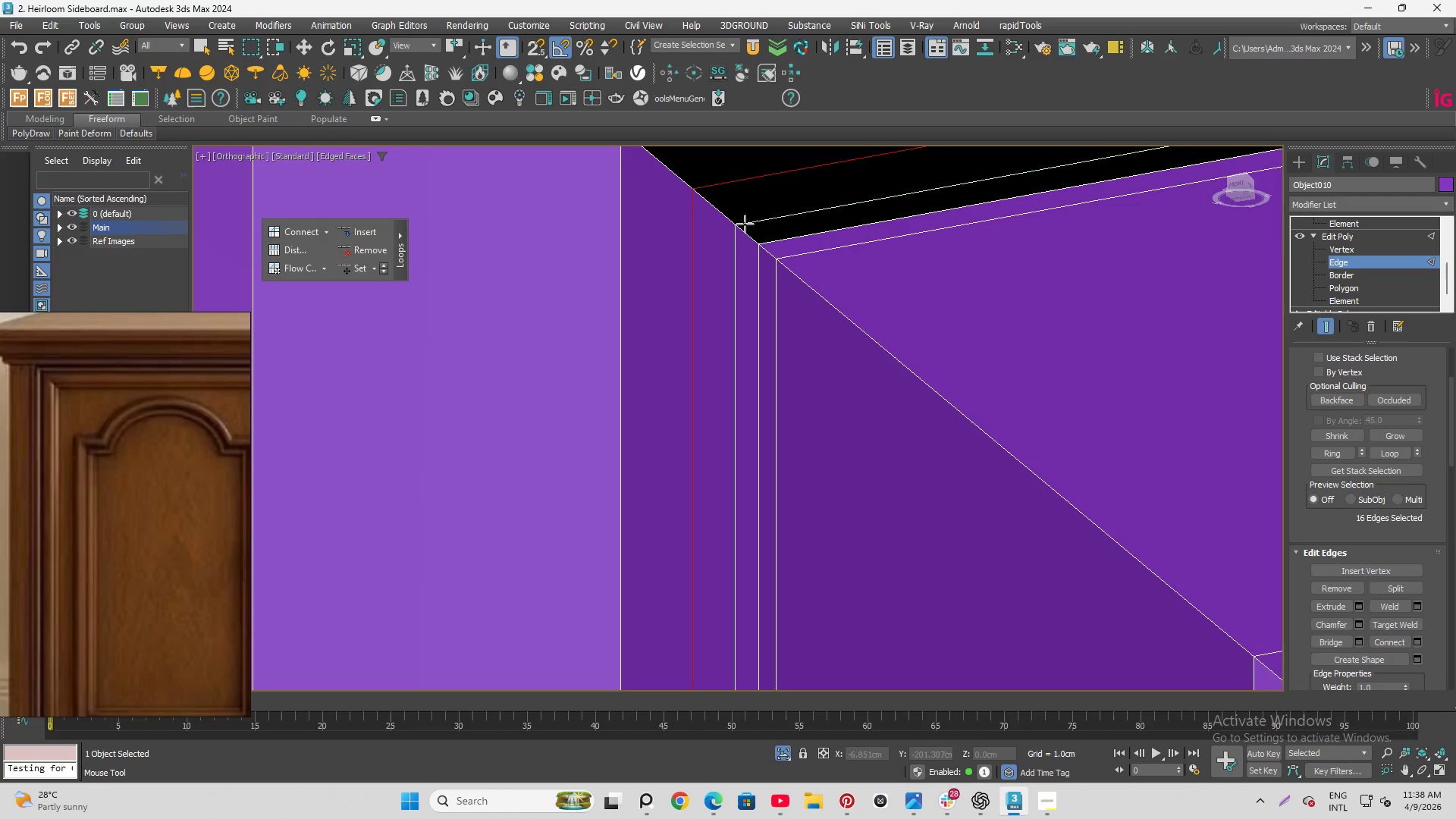 
left_click([745, 222])
 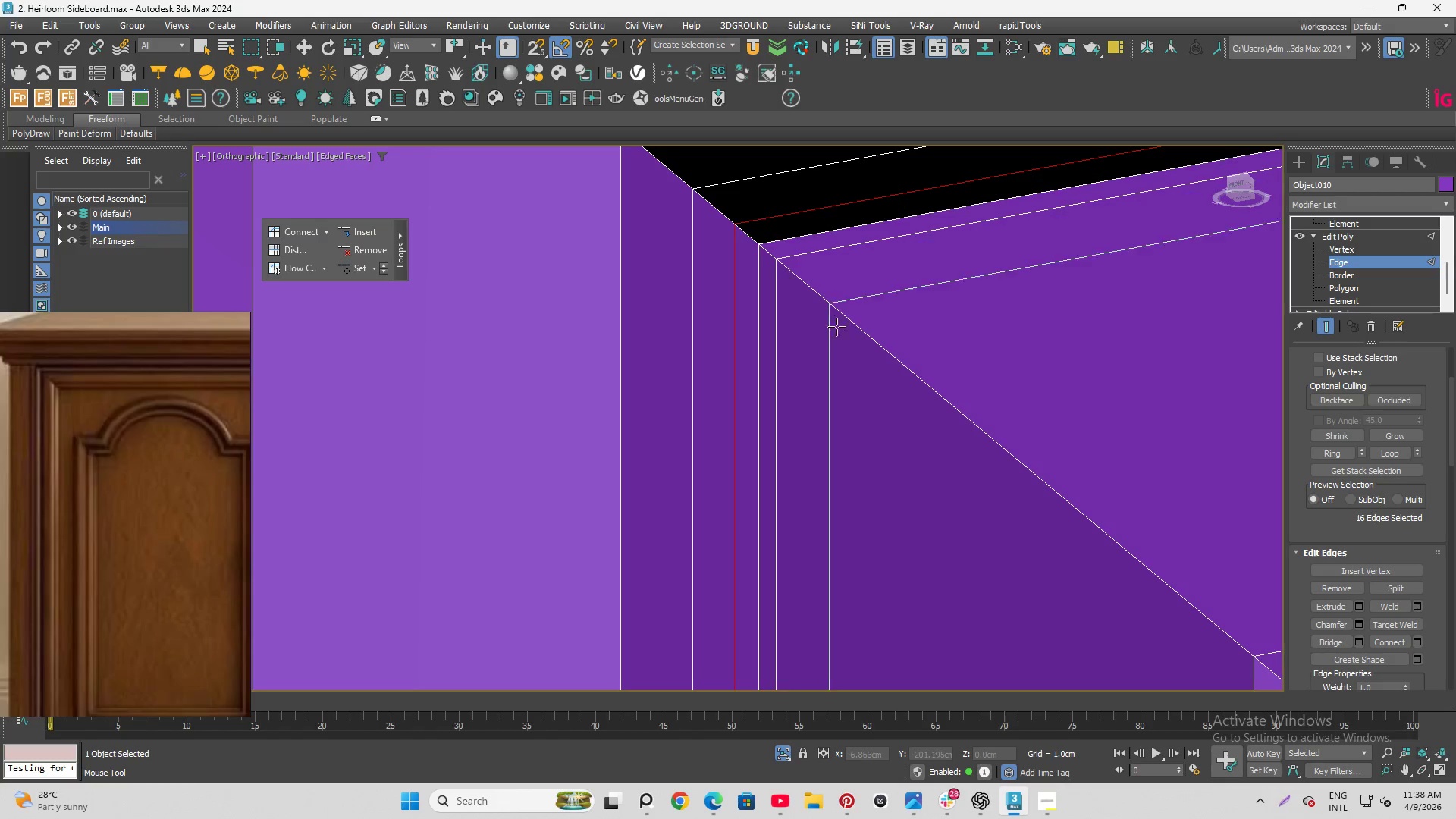 
right_click([855, 351])
 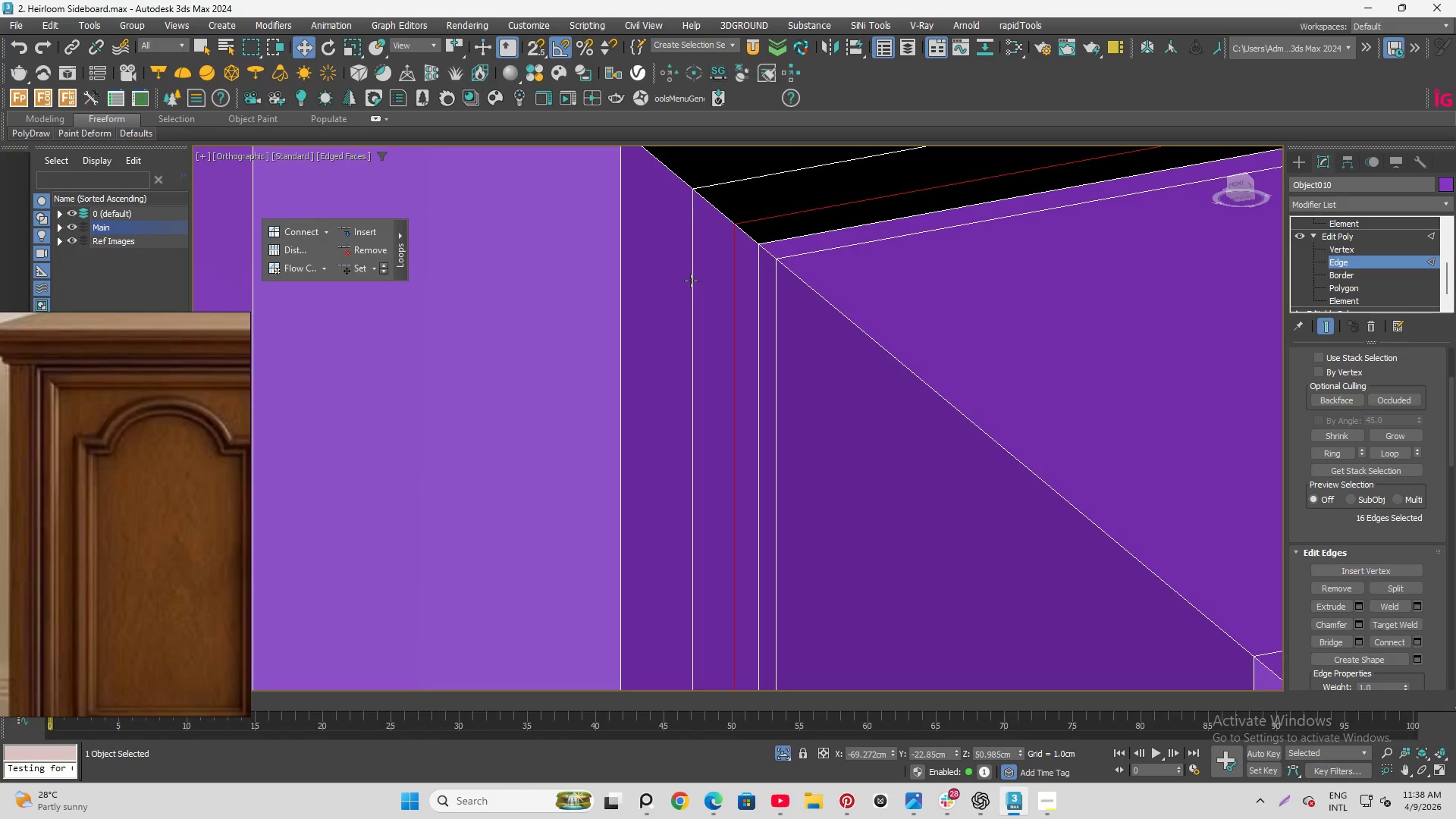 
double_click([691, 281])
 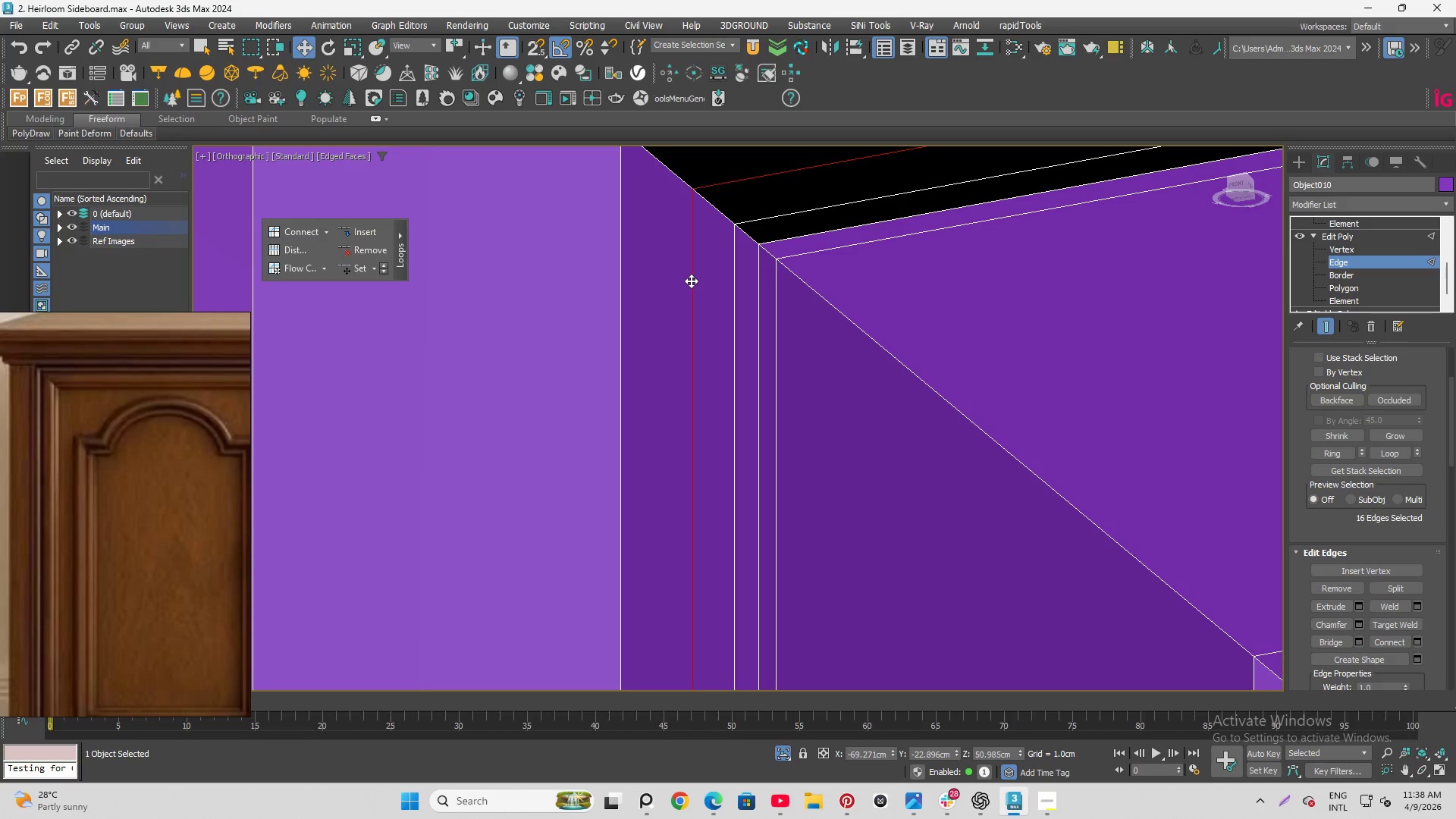 
key(Control+Backspace)
 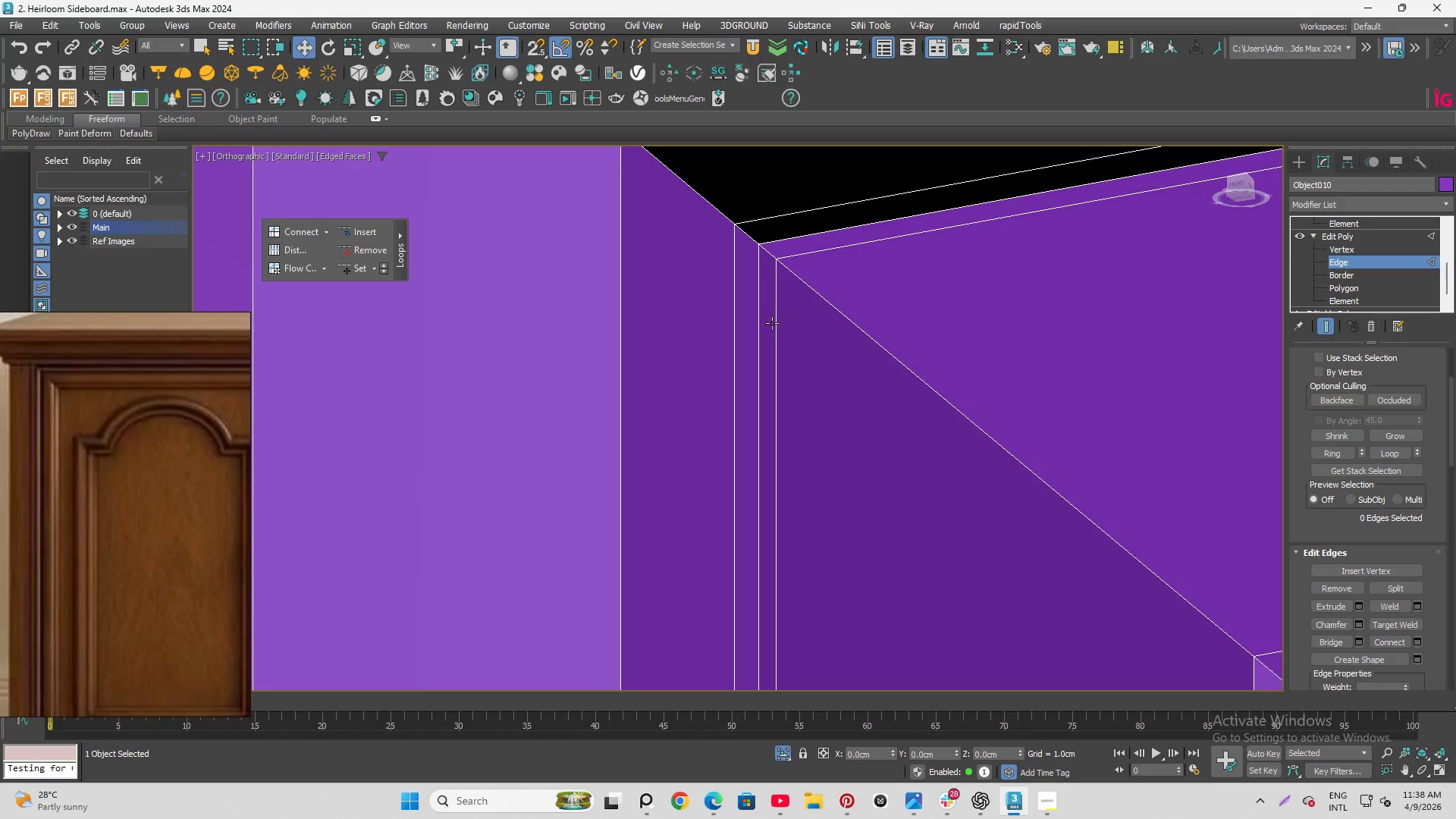 
double_click([768, 321])
 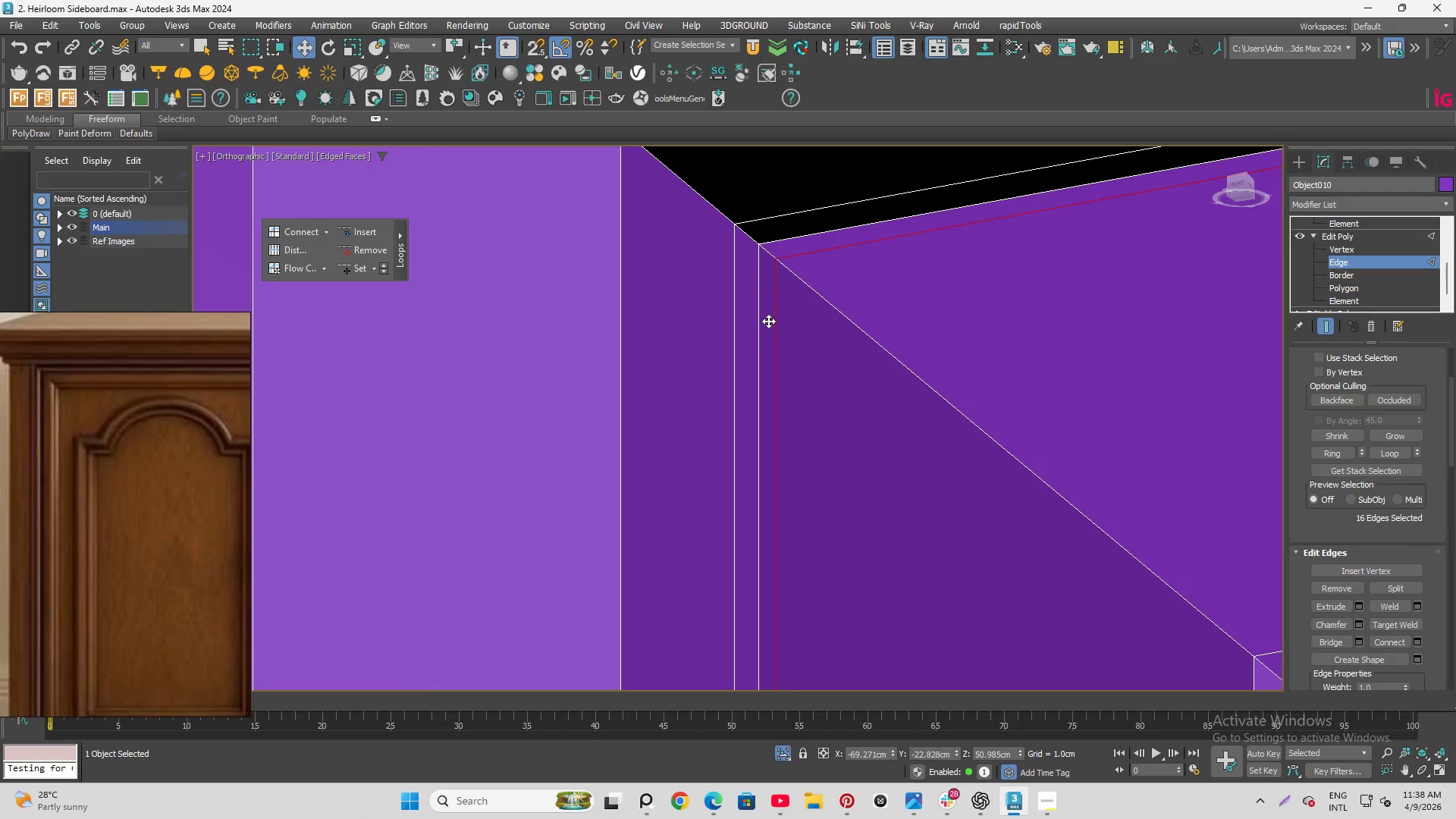 
key(Control+Backspace)
 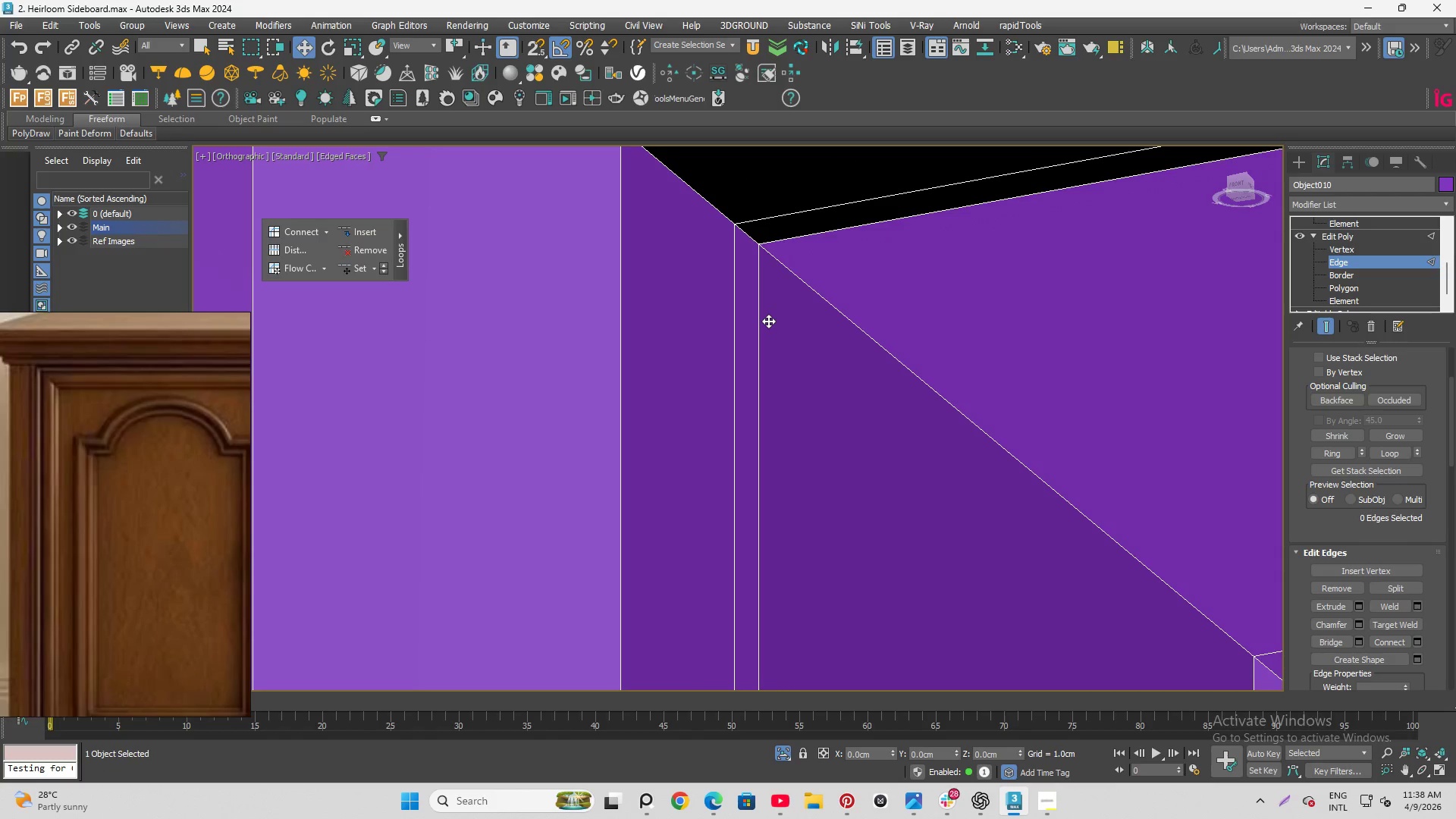 
key(Alt+1)
 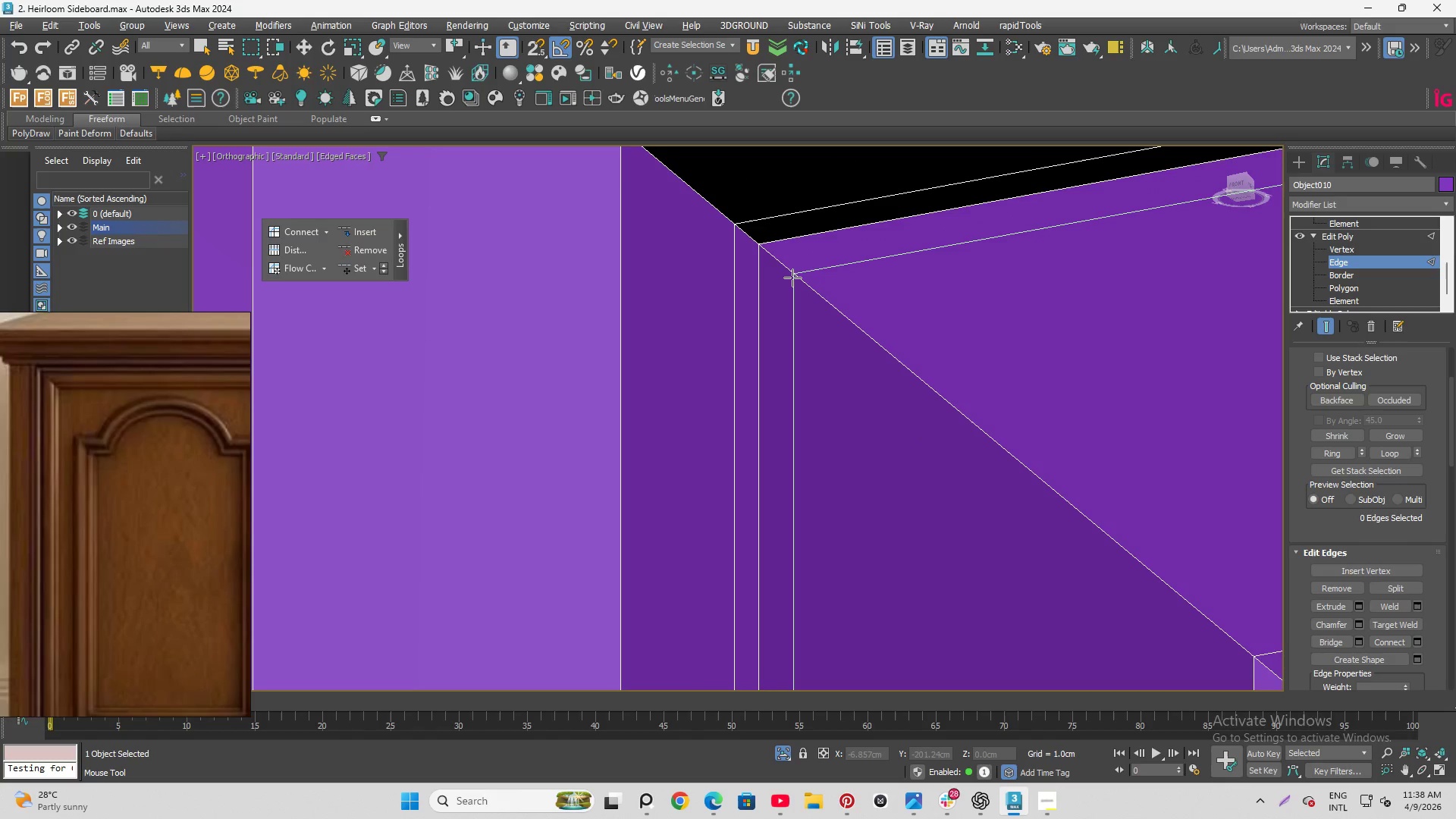 
left_click([792, 278])
 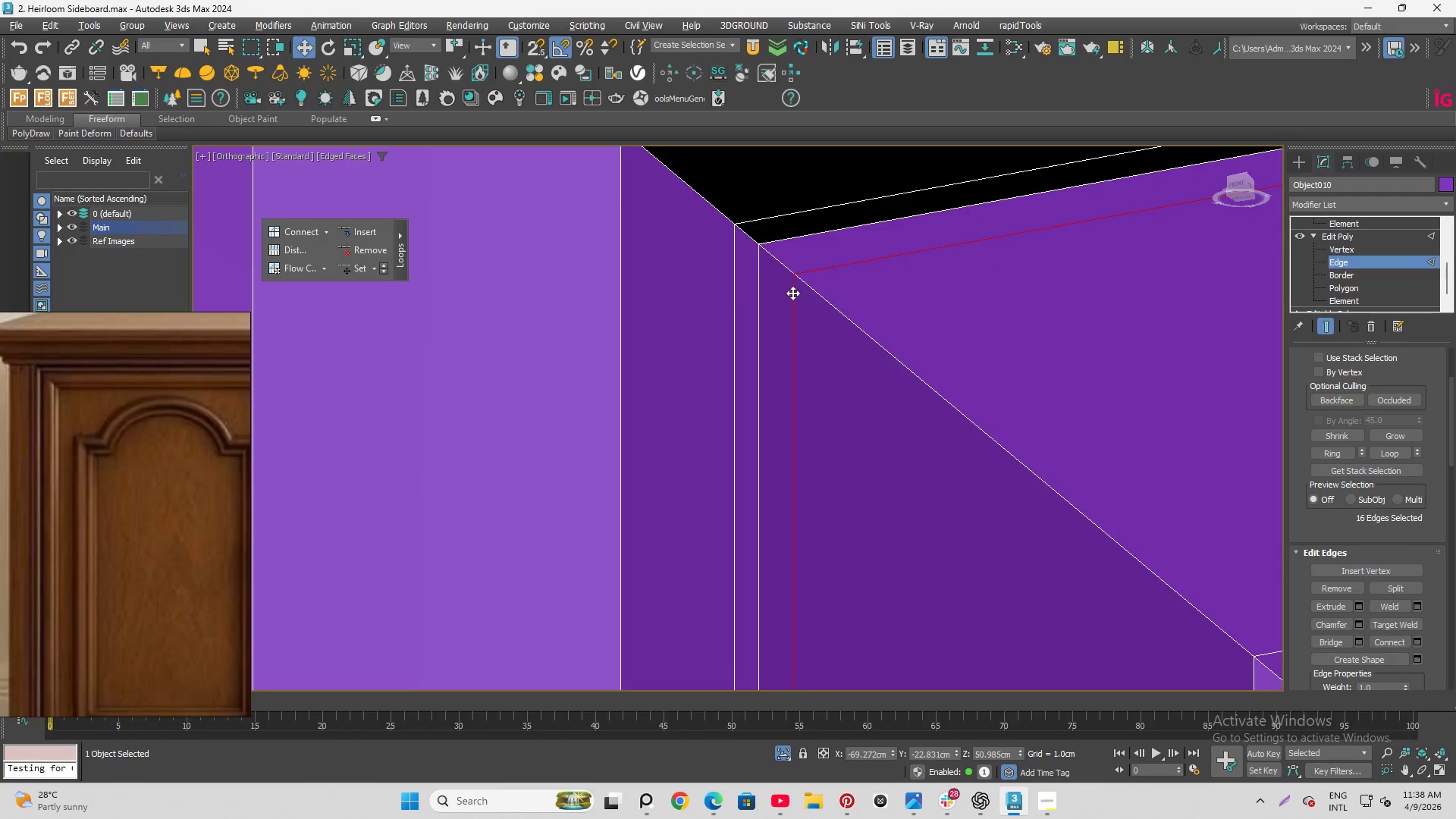 
hold_key(key=AltLeft, duration=1.51)
 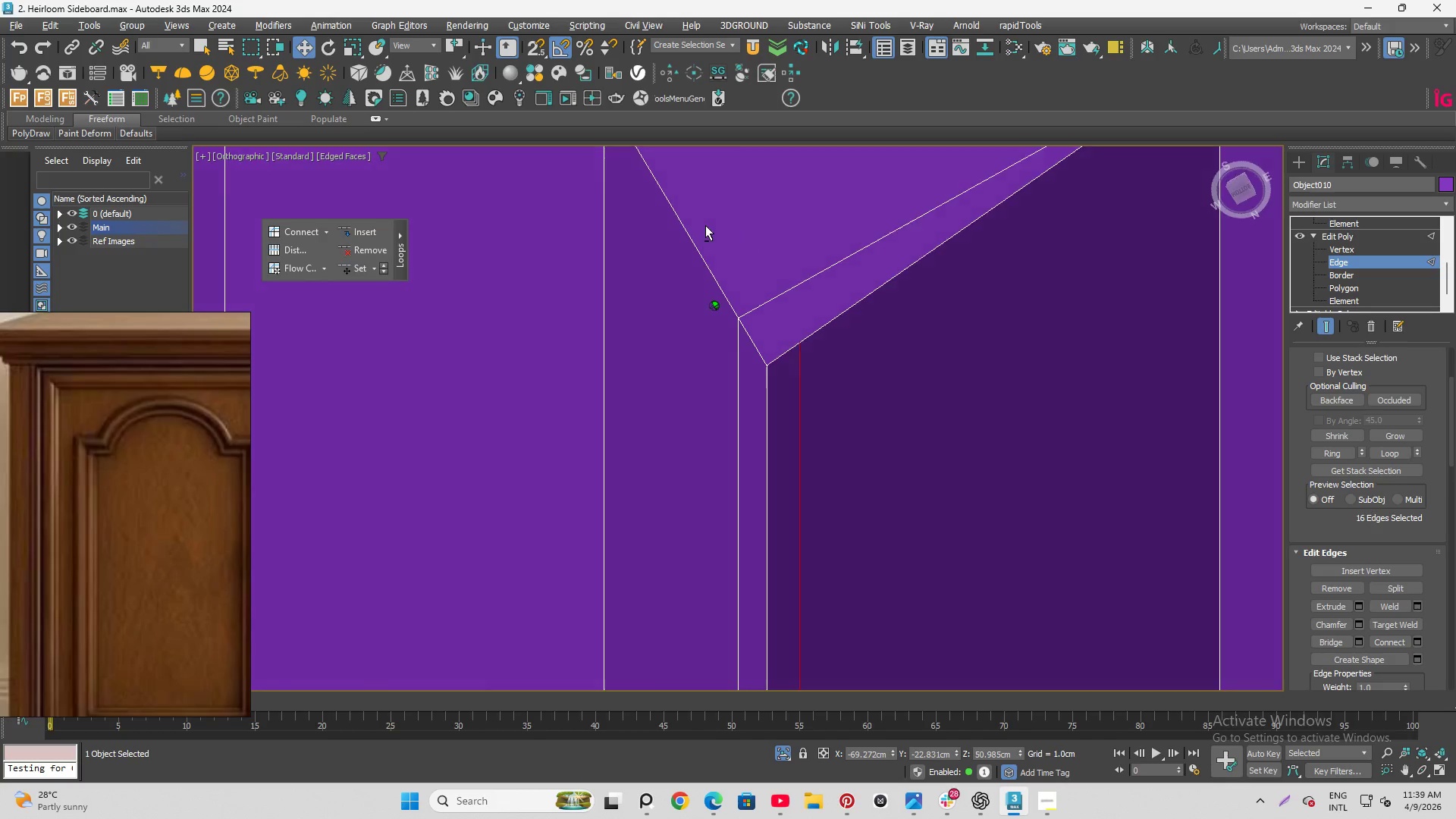 
hold_key(key=AltLeft, duration=1.17)
 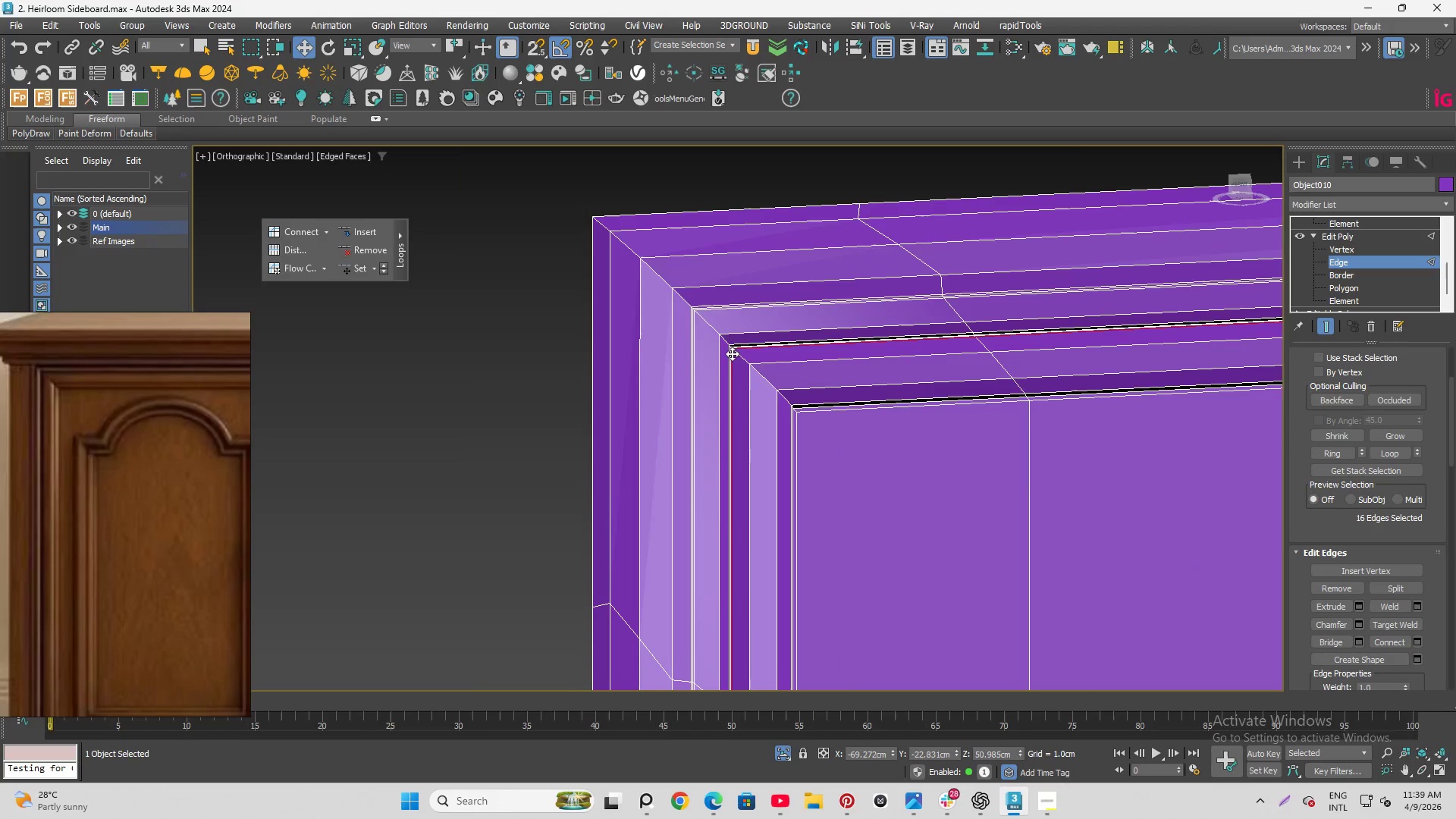 
hold_key(key=AltLeft, duration=3.09)
scroll: coordinate [669, 291], scroll_direction: down, amount: 8.0
 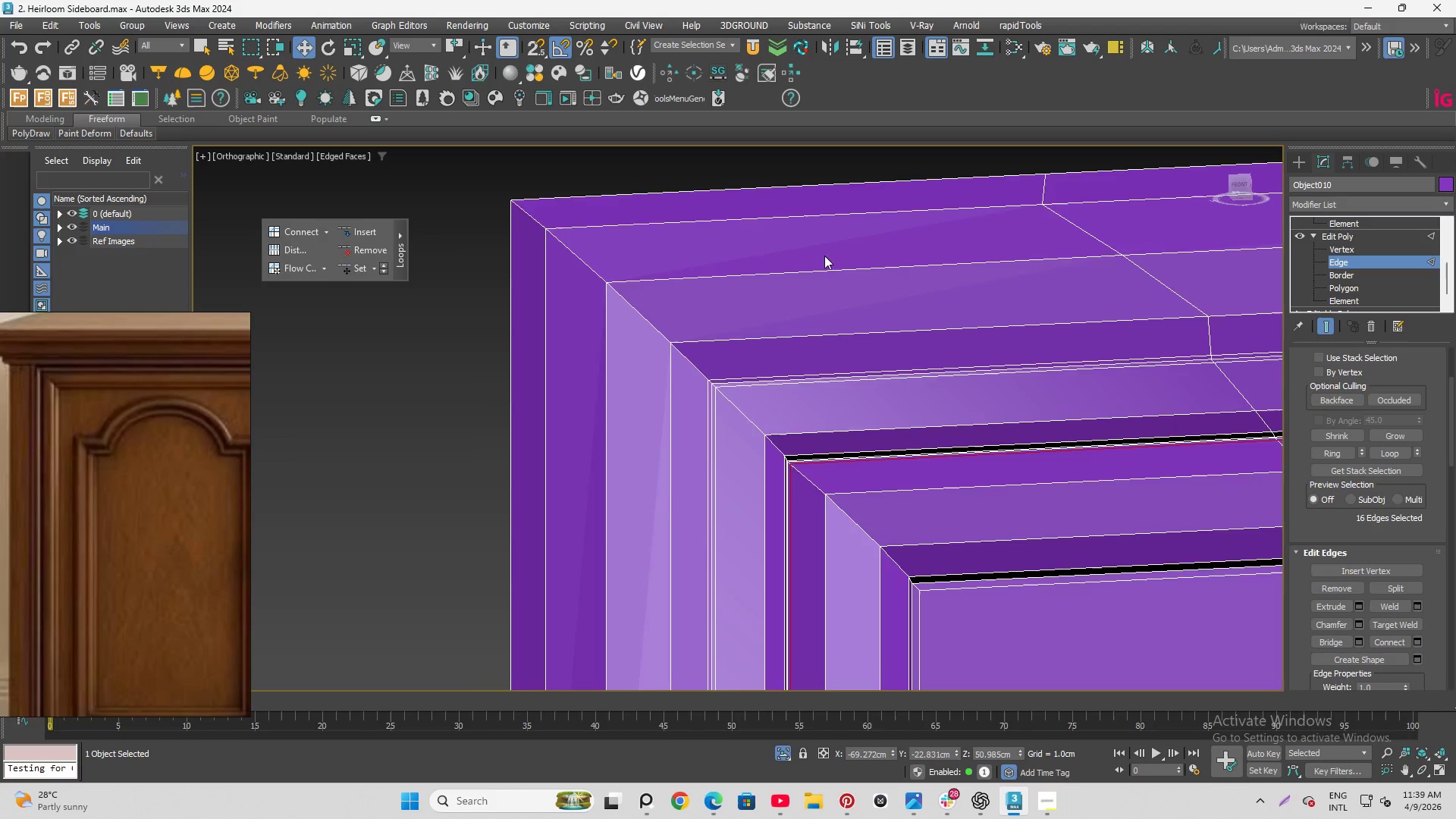 
hold_key(key=AltLeft, duration=1.52)
 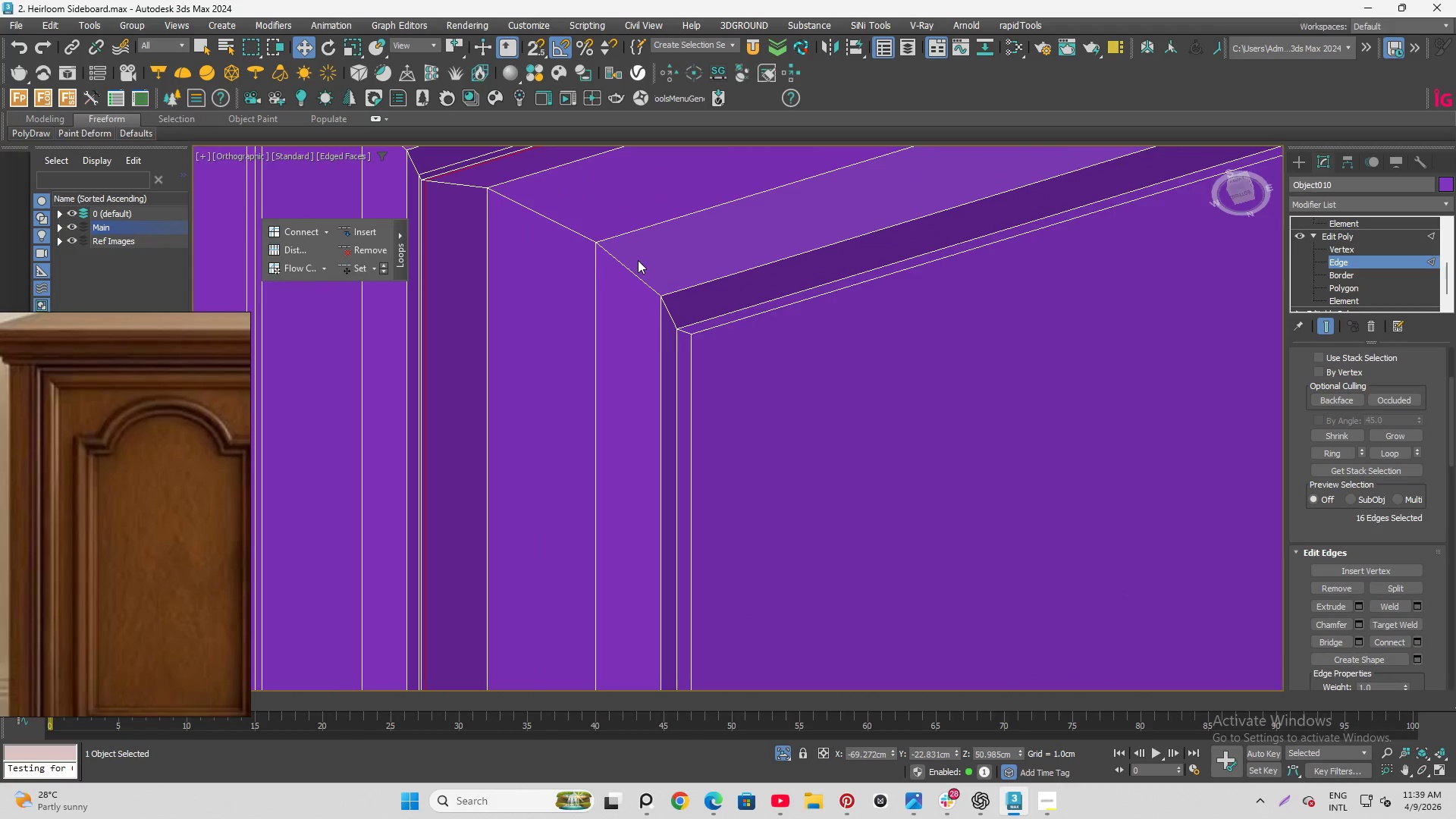 
scroll: coordinate [731, 353], scroll_direction: none, amount: 0.0
 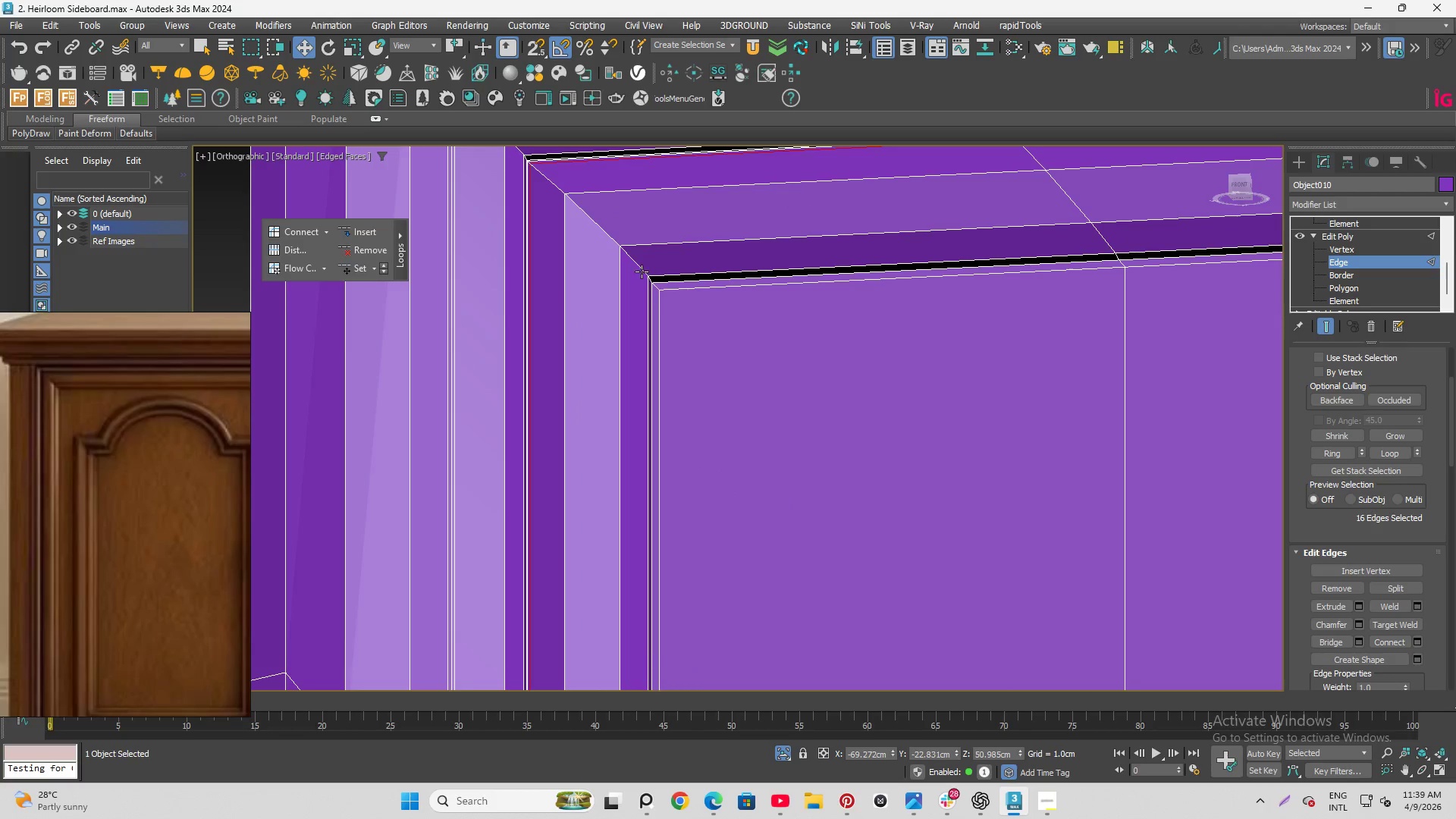 
key(Alt+AltLeft)
 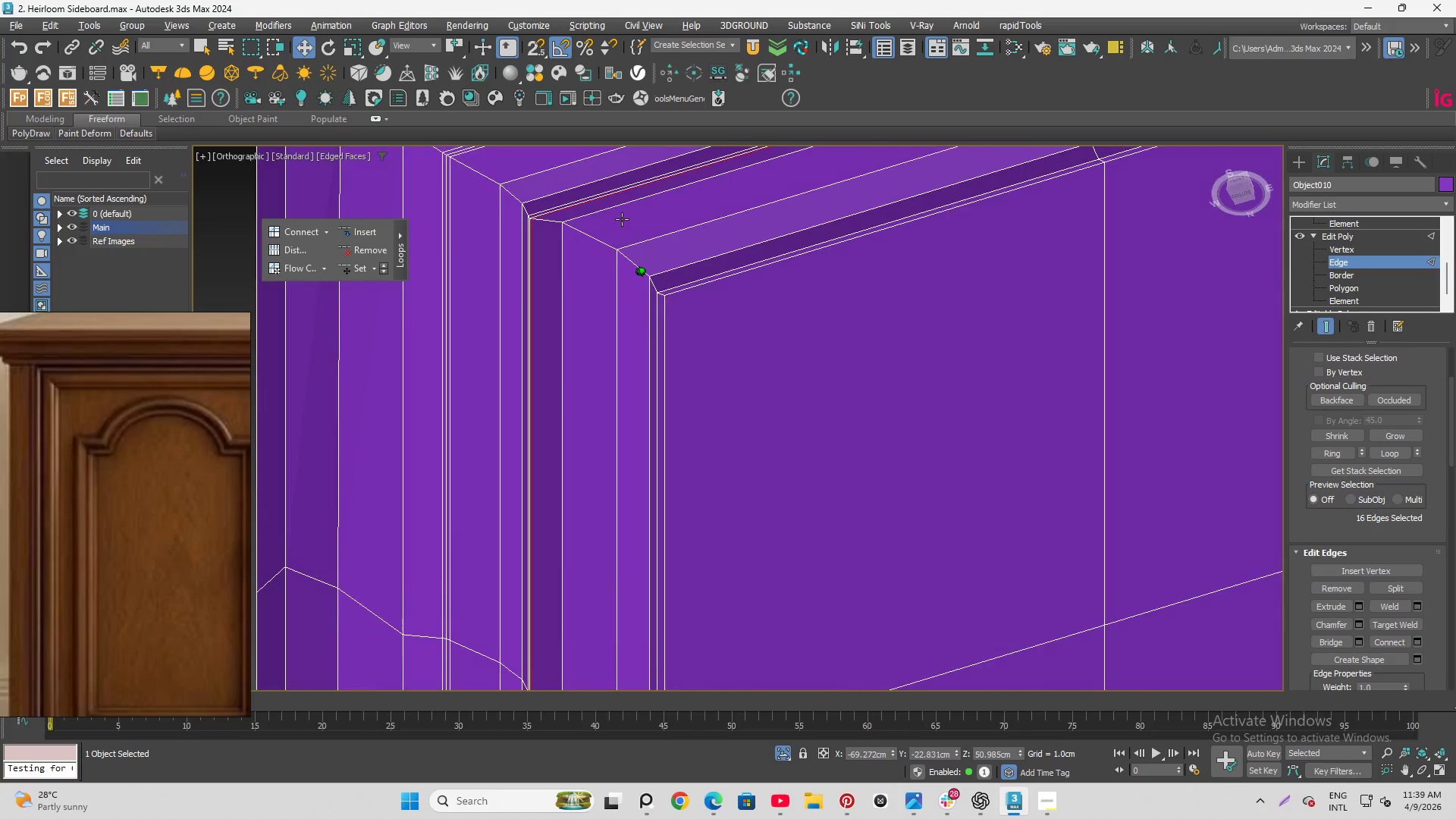 
key(Alt+AltLeft)
 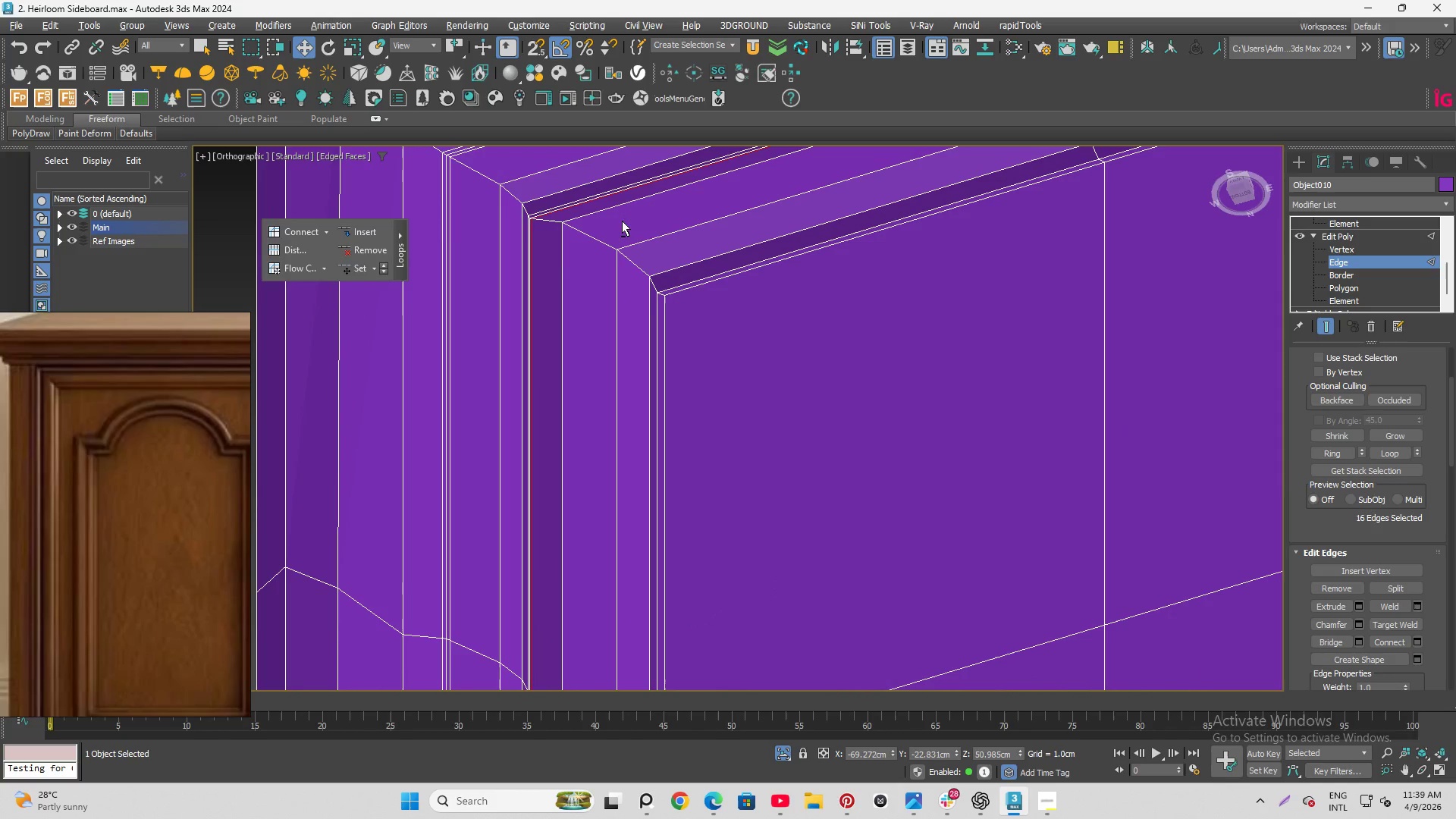 
key(Alt+AltLeft)
 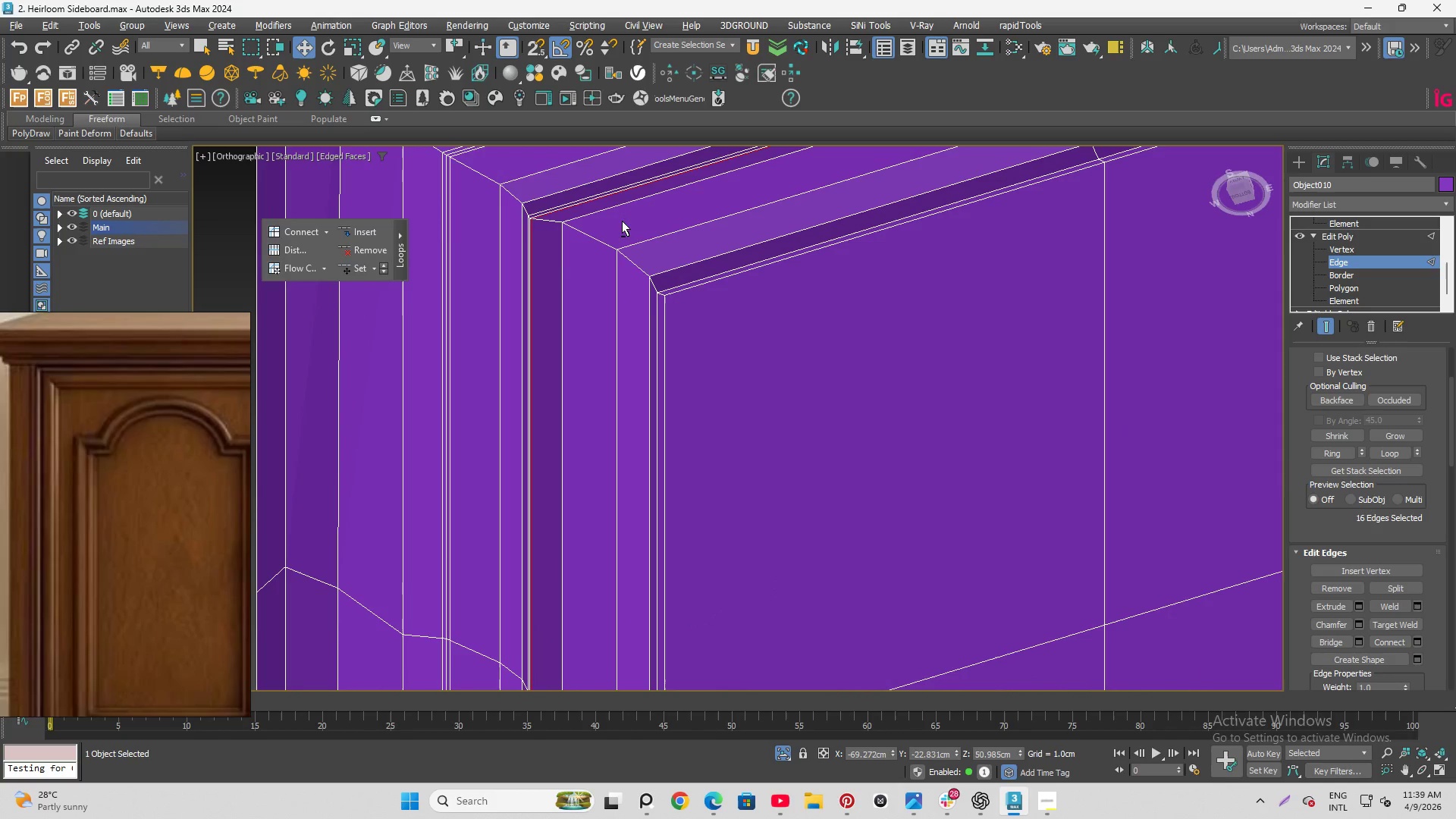 
key(Alt+AltLeft)
 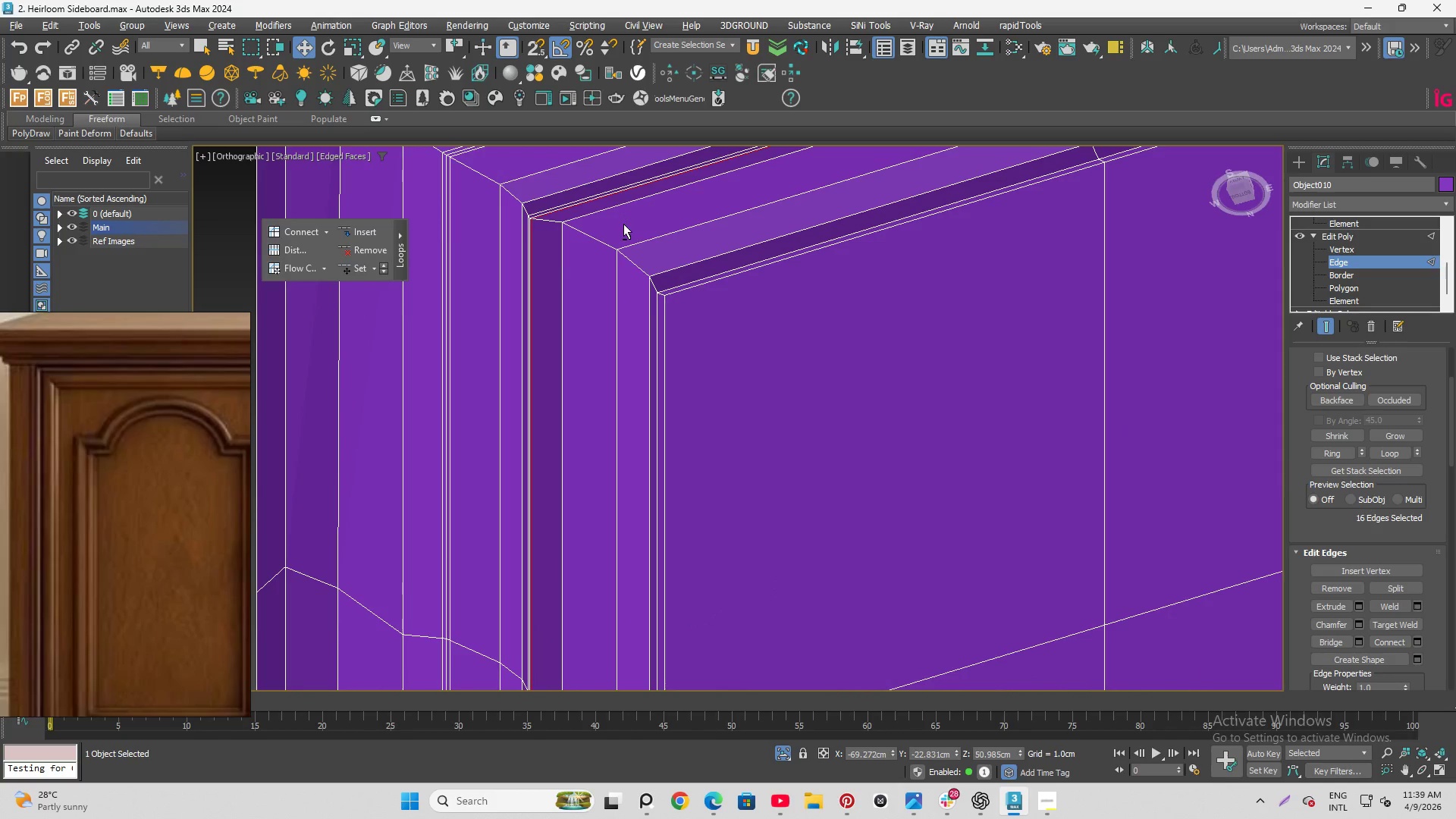 
key(Alt+AltLeft)
 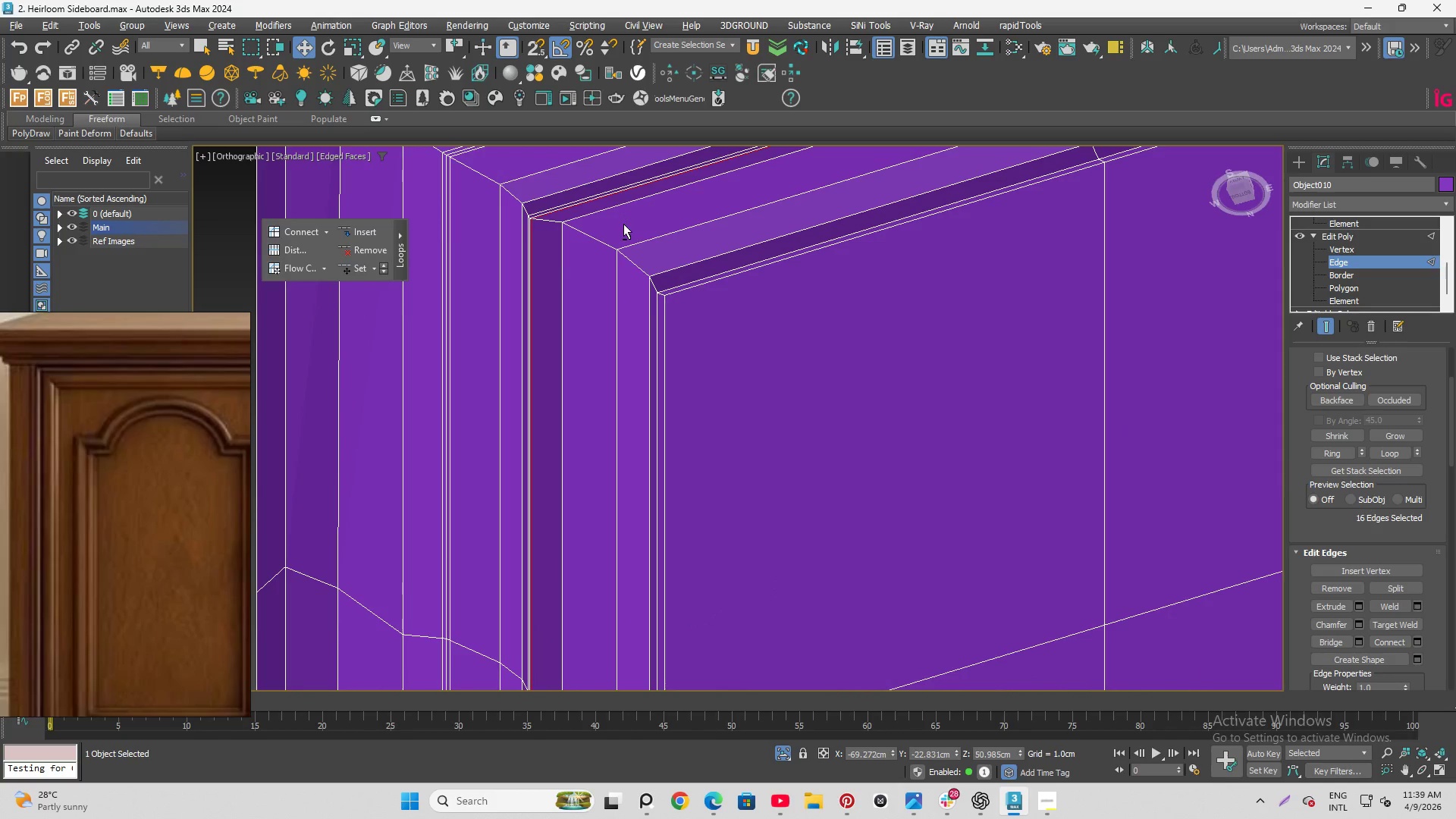 
key(Alt+AltLeft)
 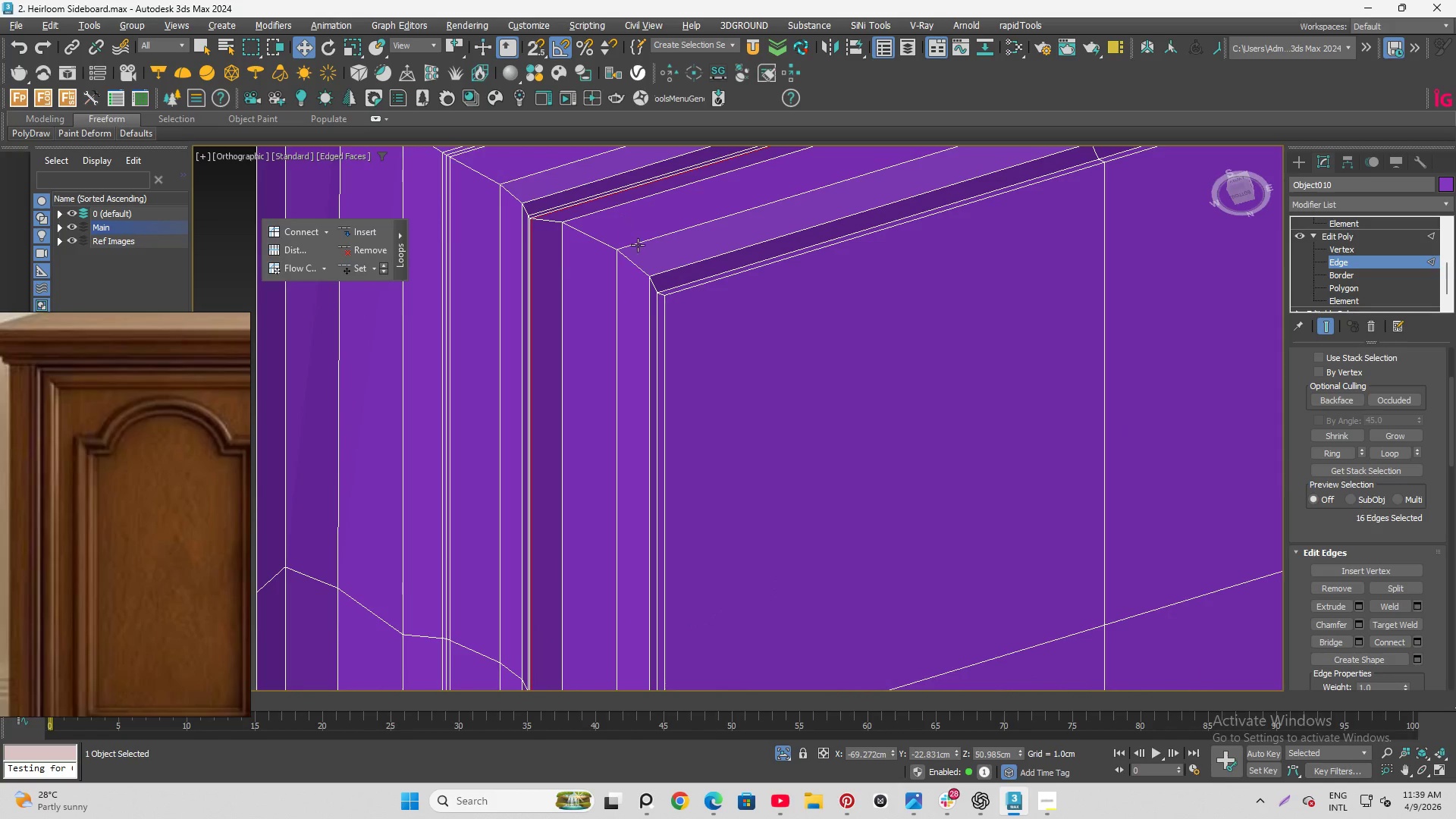 
key(Alt+AltLeft)
 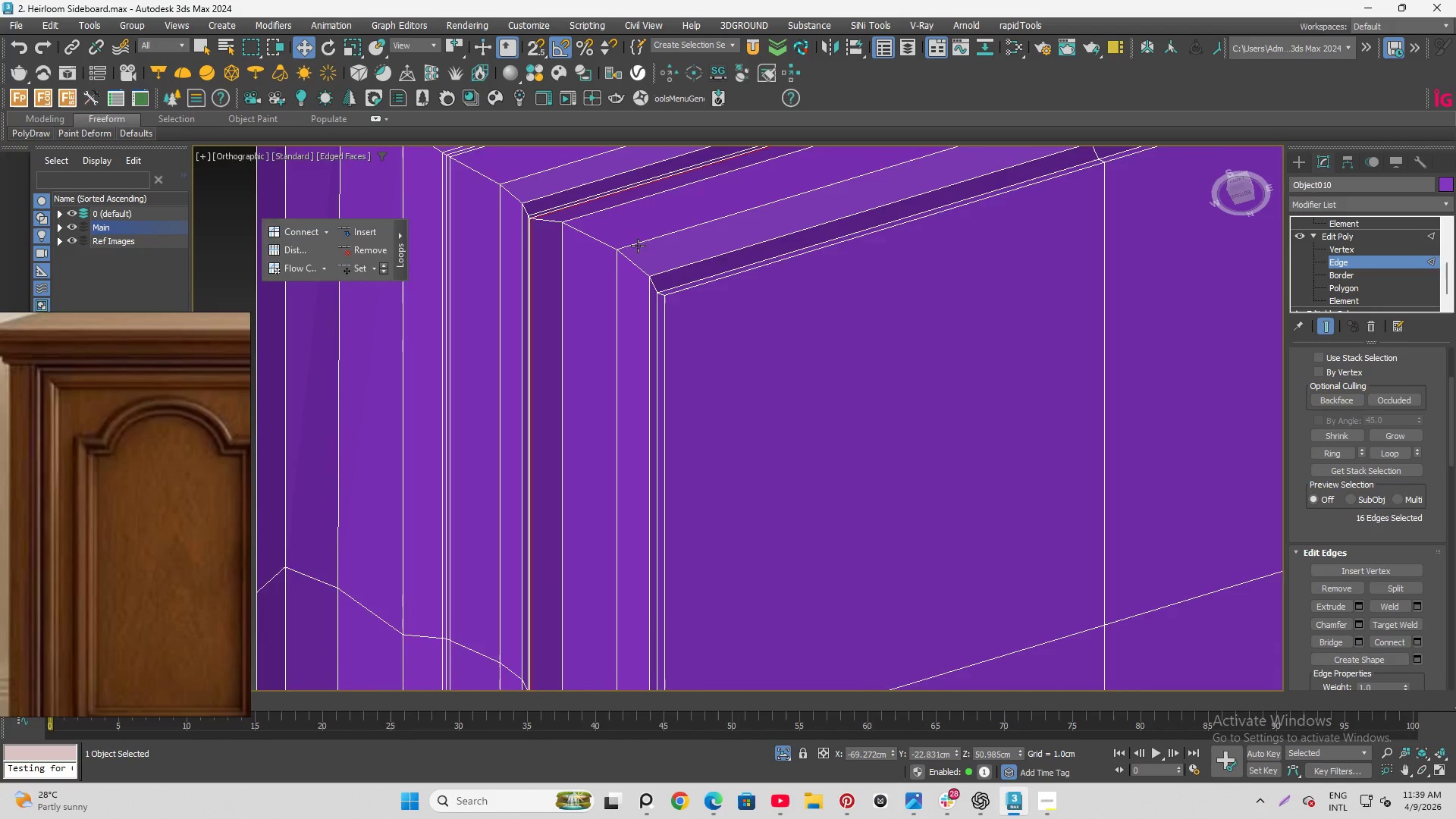 
scroll: coordinate [638, 259], scroll_direction: up, amount: 2.0
 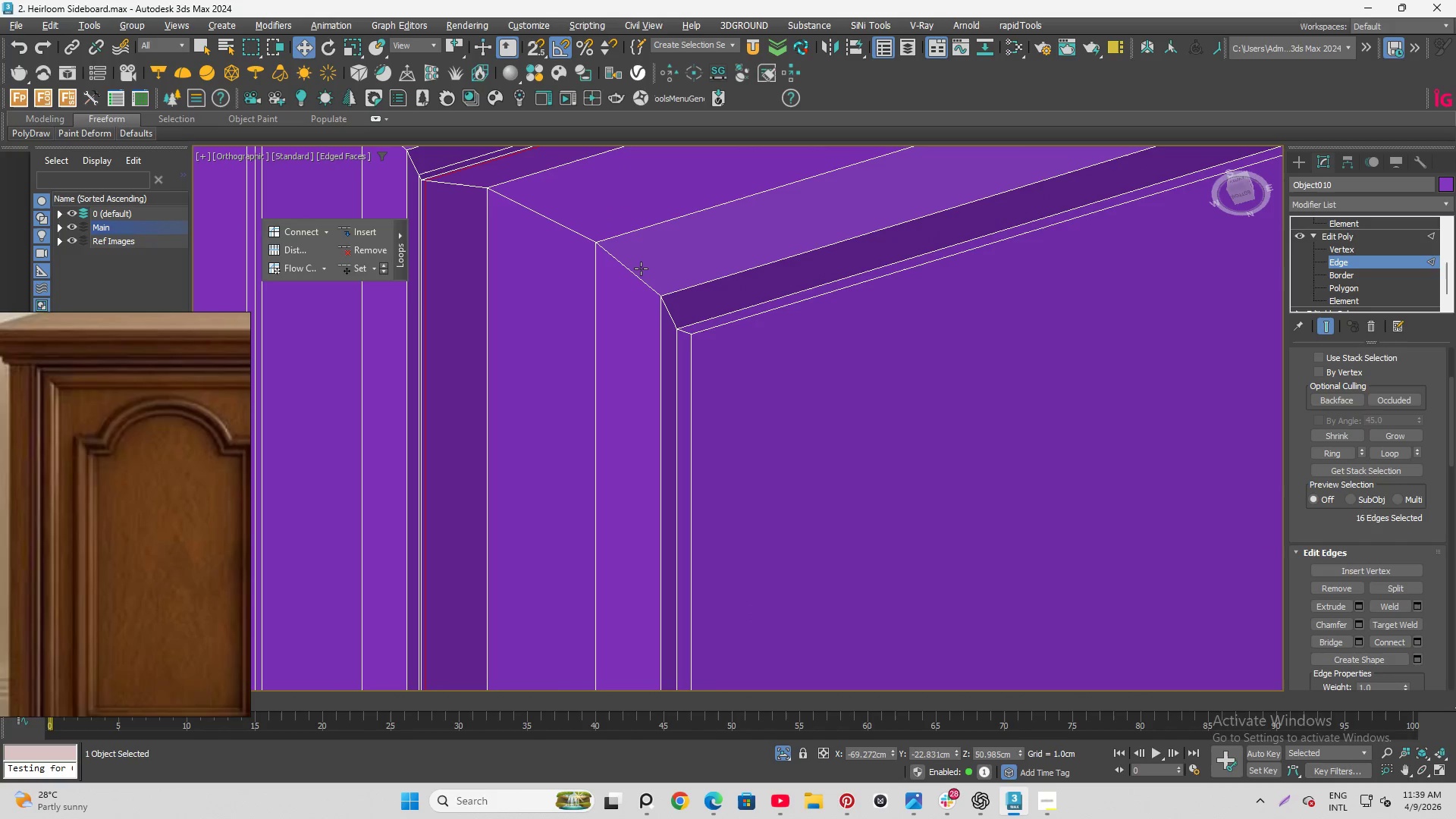 
key(Alt+1)
 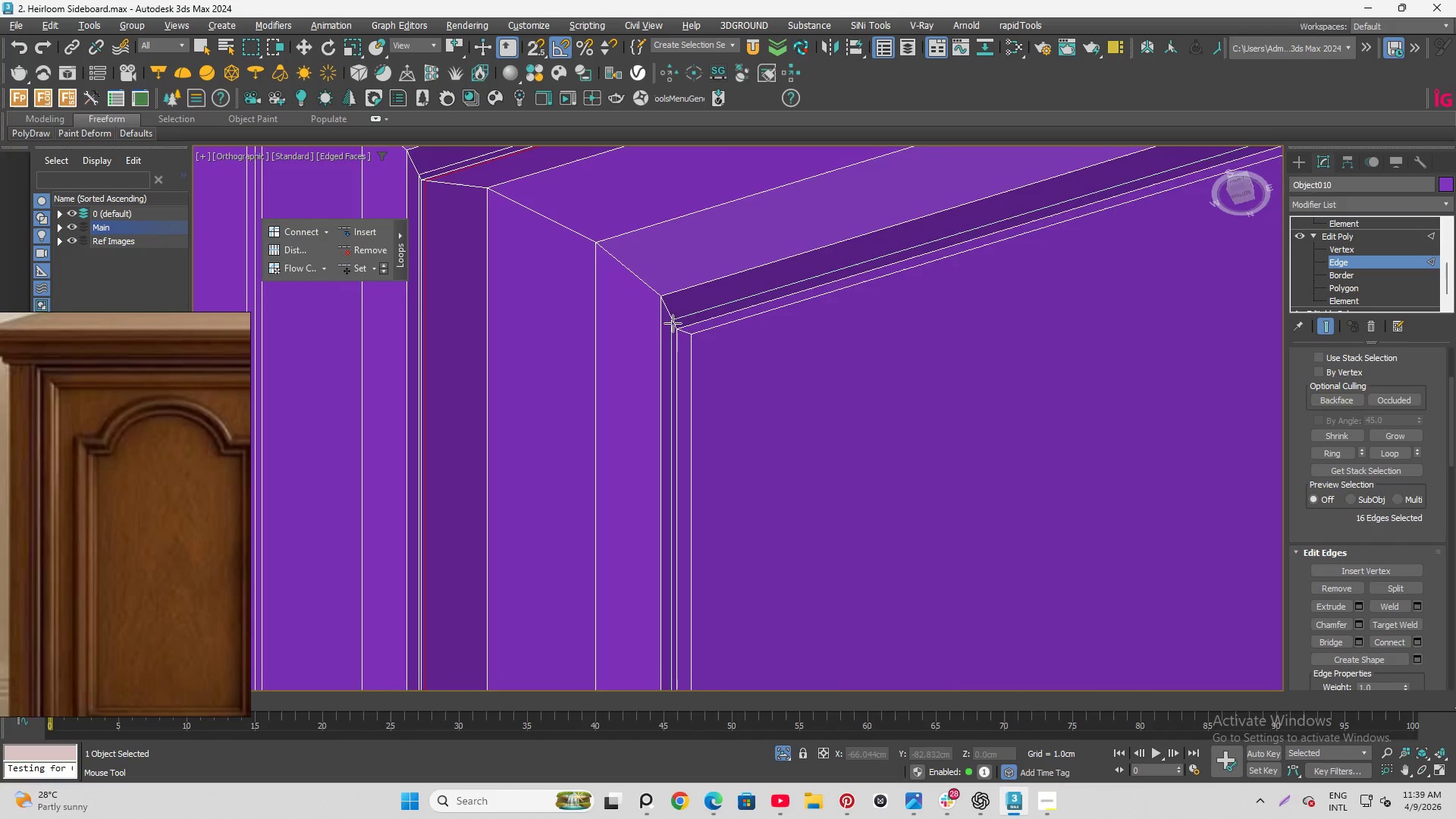 
scroll: coordinate [673, 322], scroll_direction: up, amount: 3.0
 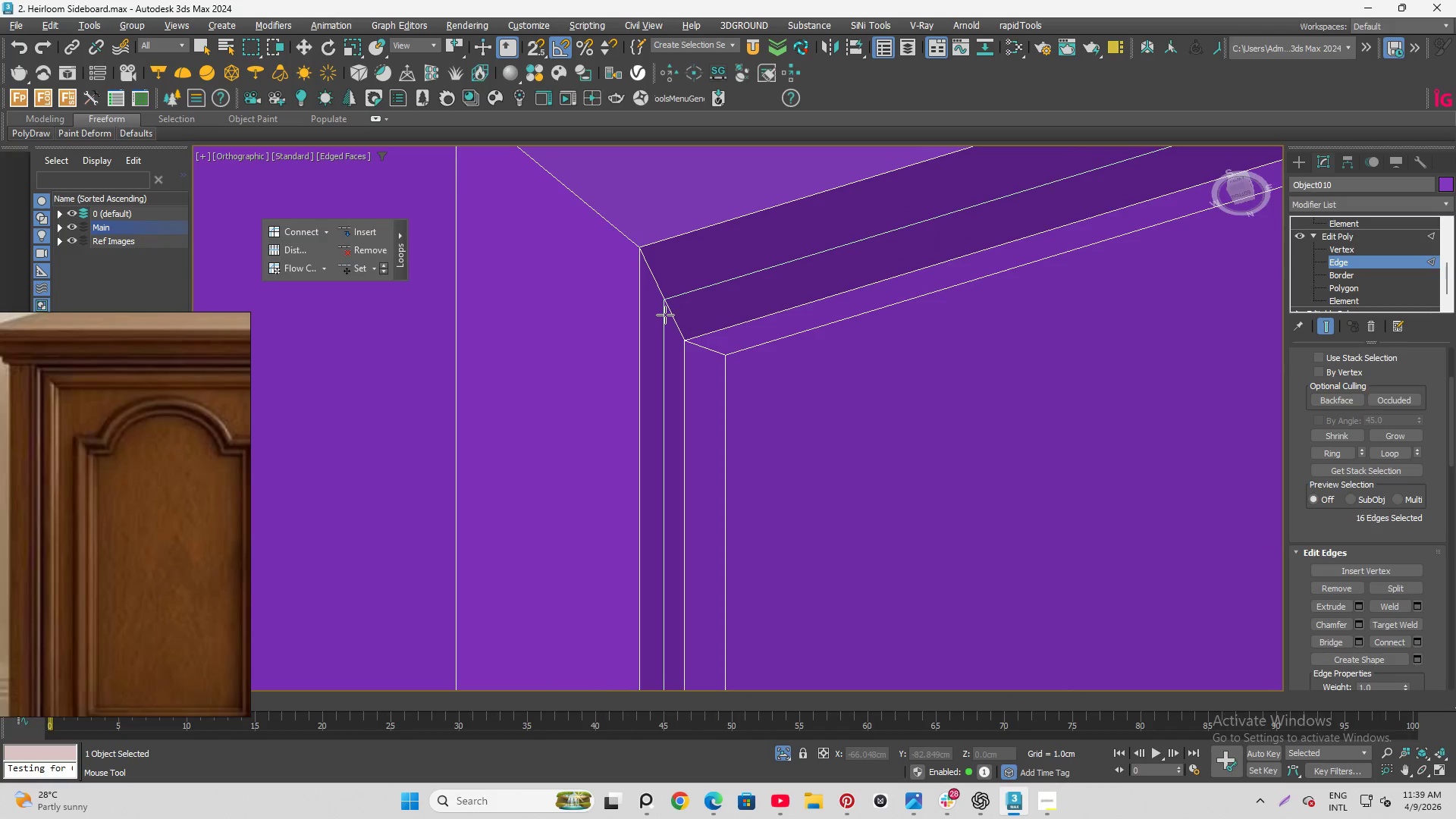 
left_click([665, 315])
 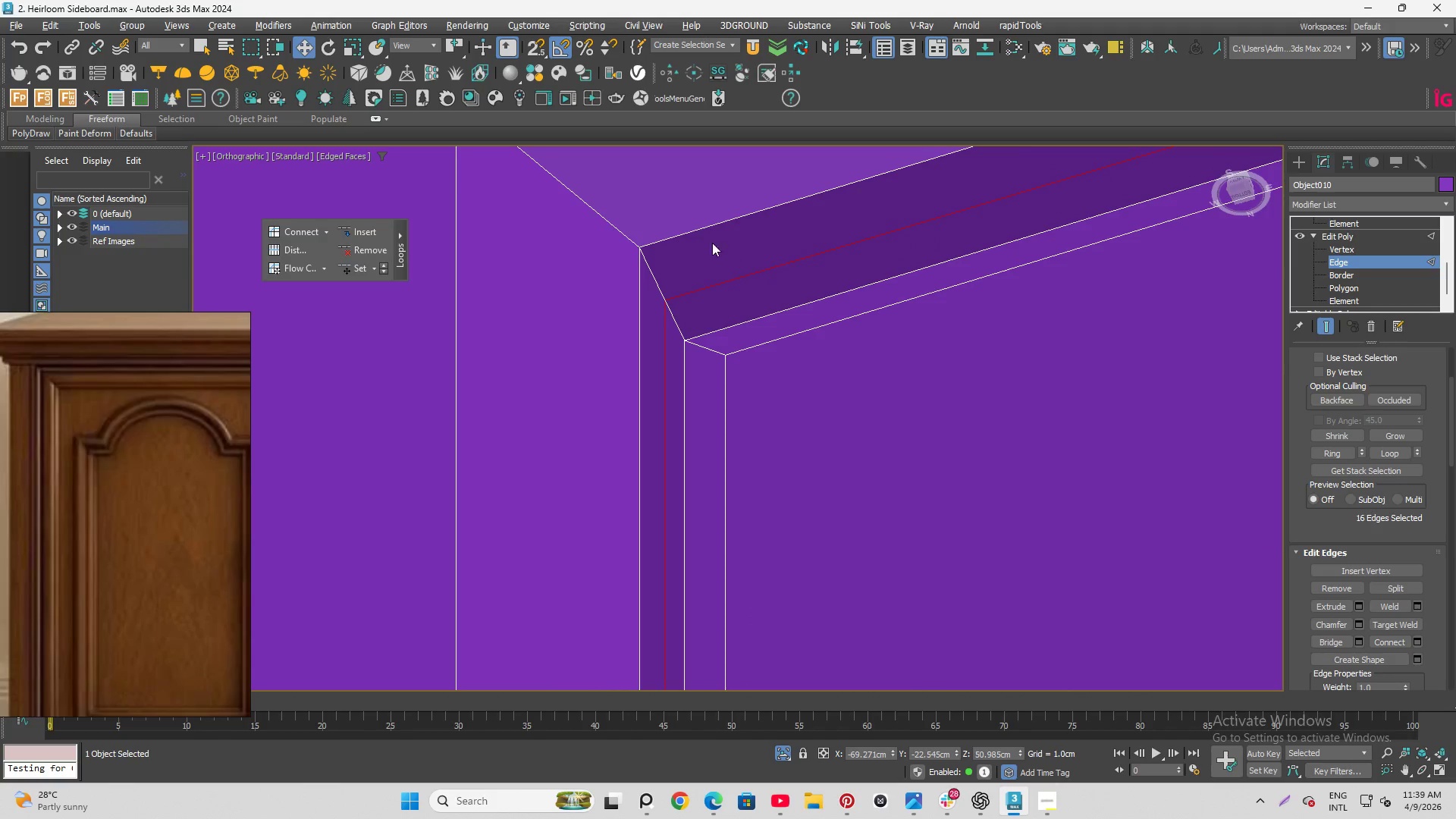 
scroll: coordinate [658, 263], scroll_direction: down, amount: 11.0
 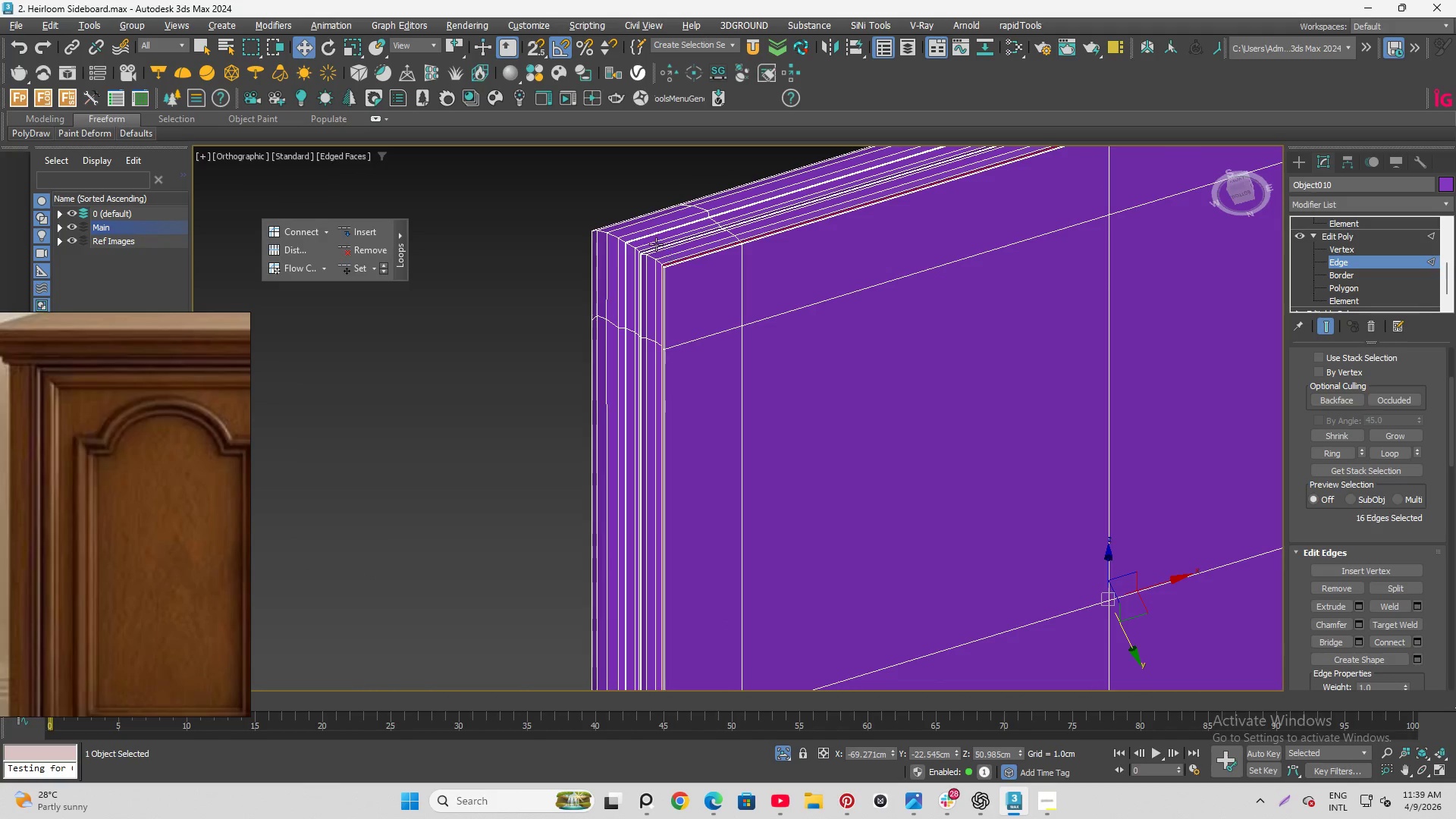 
hold_key(key=AltLeft, duration=0.56)
 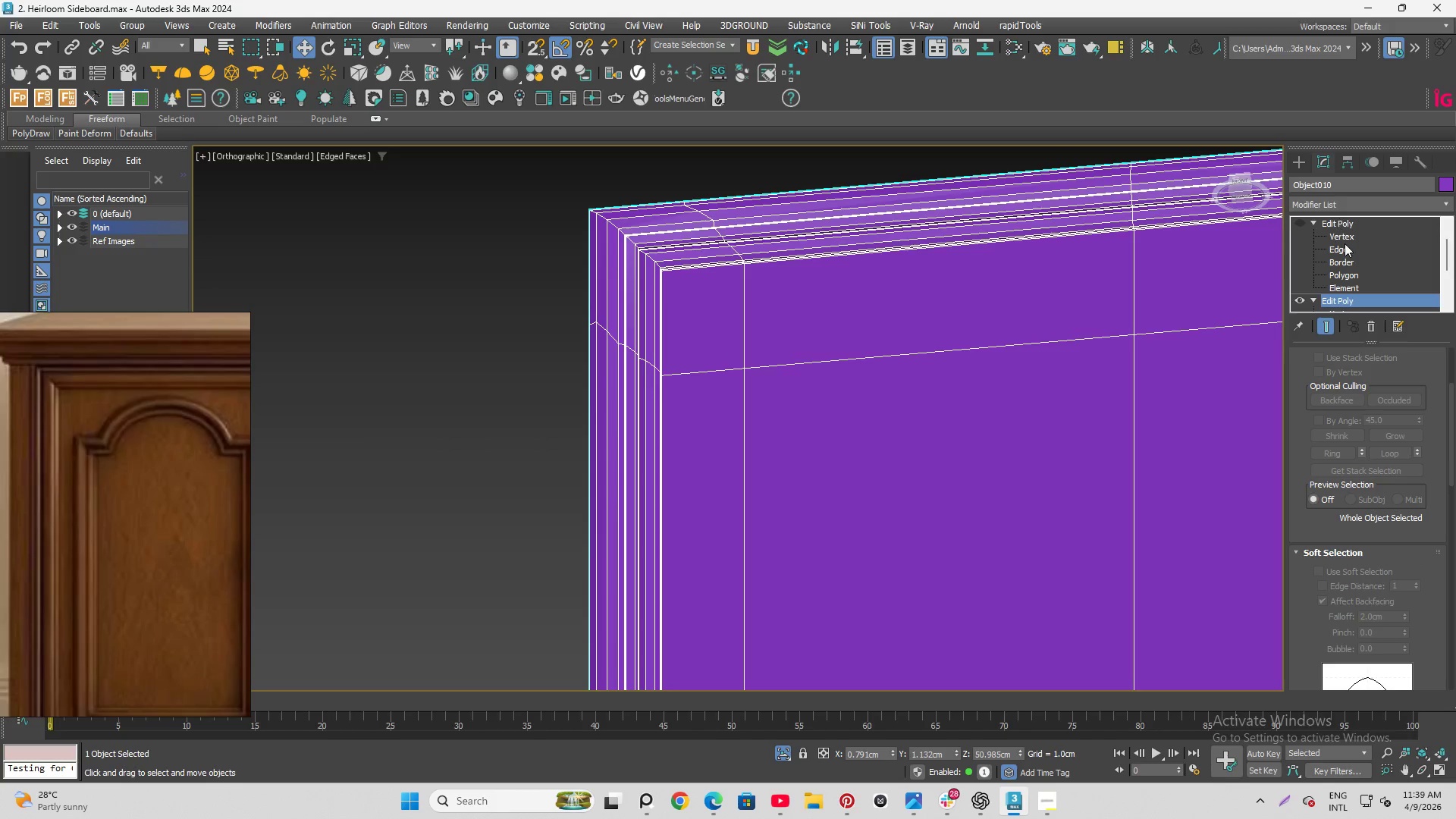 
left_click([1341, 221])
 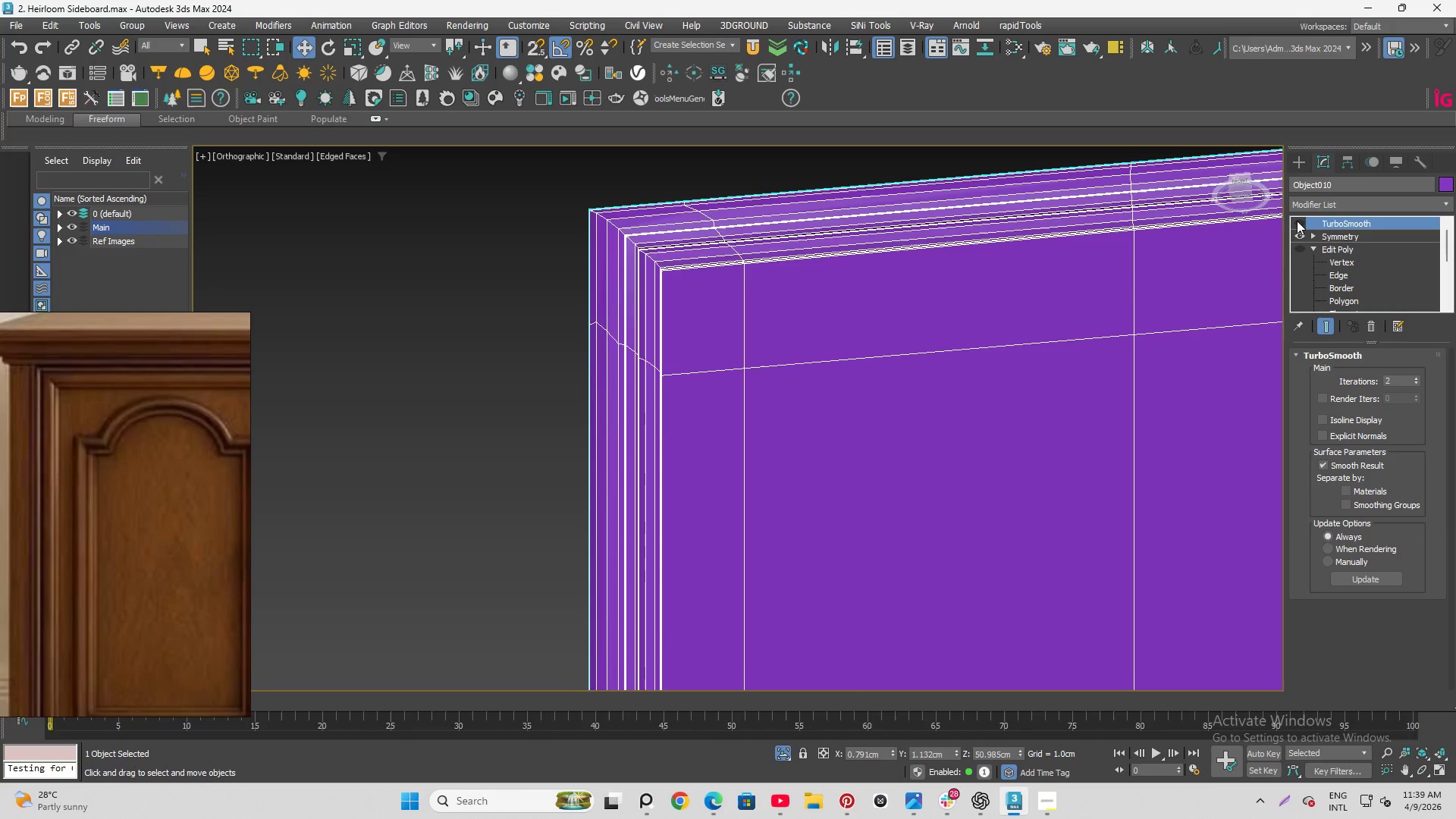 
scroll: coordinate [1336, 226], scroll_direction: up, amount: 4.0
 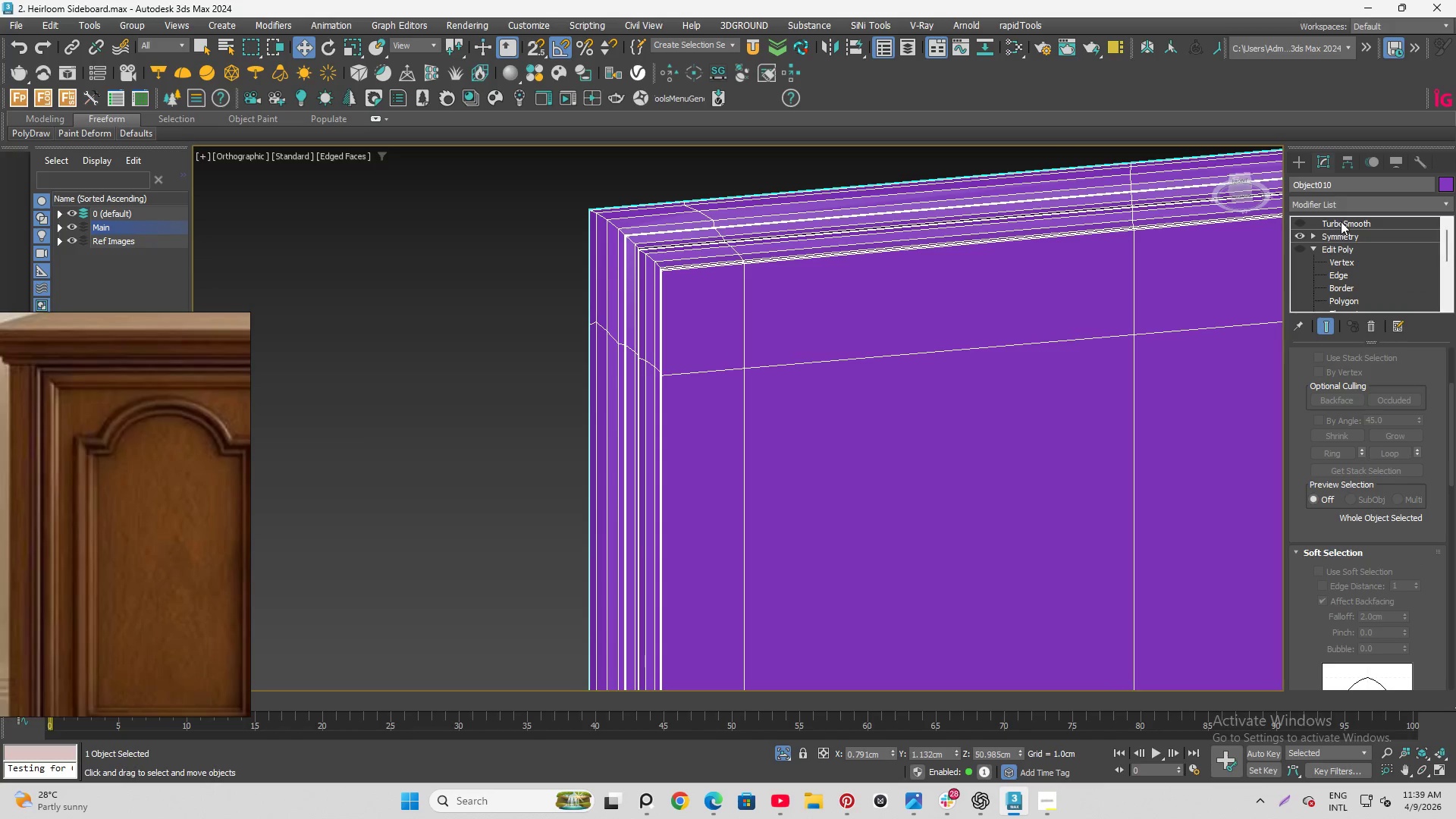 
double_click([1297, 221])
 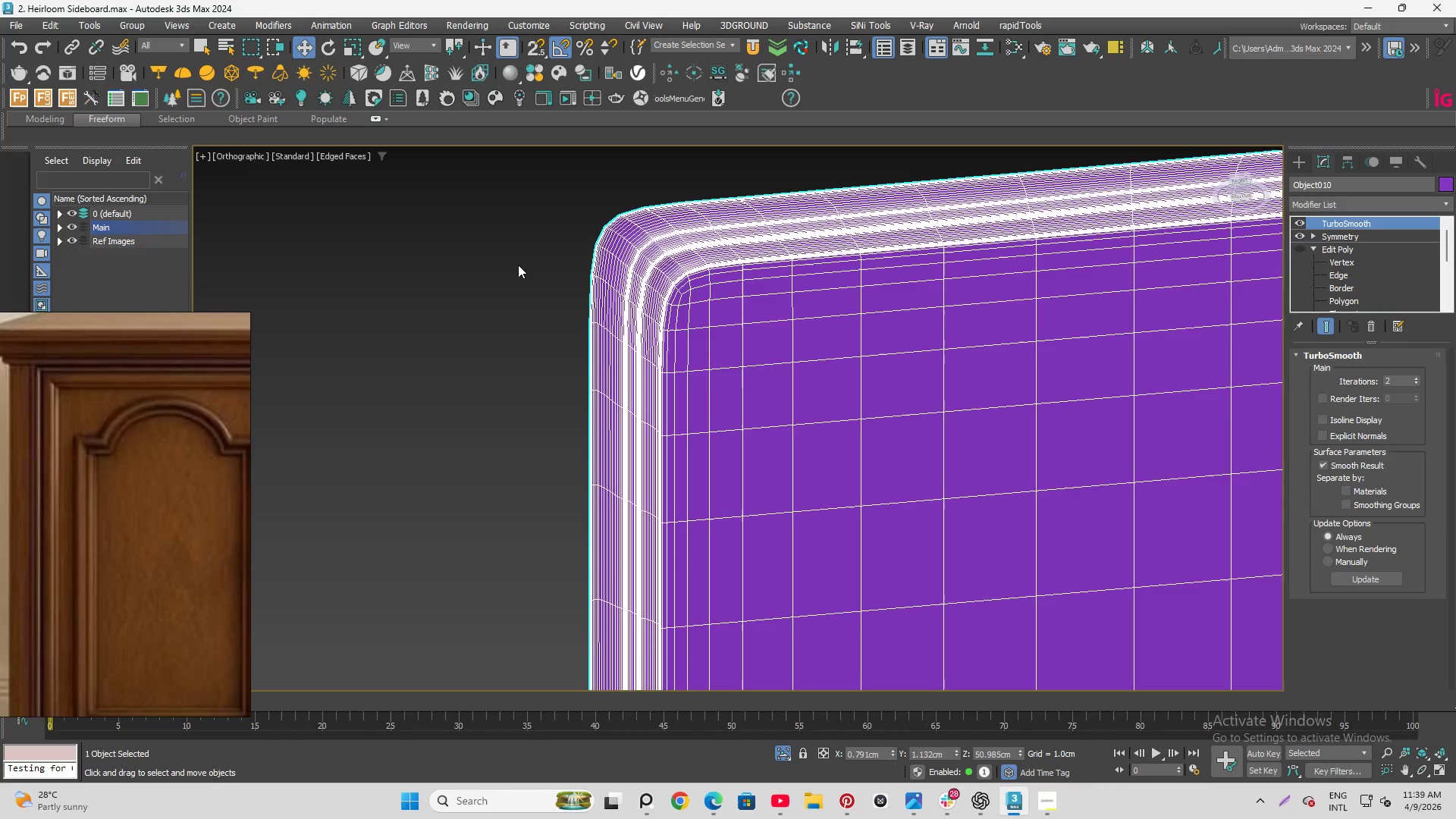 
key(F4)
 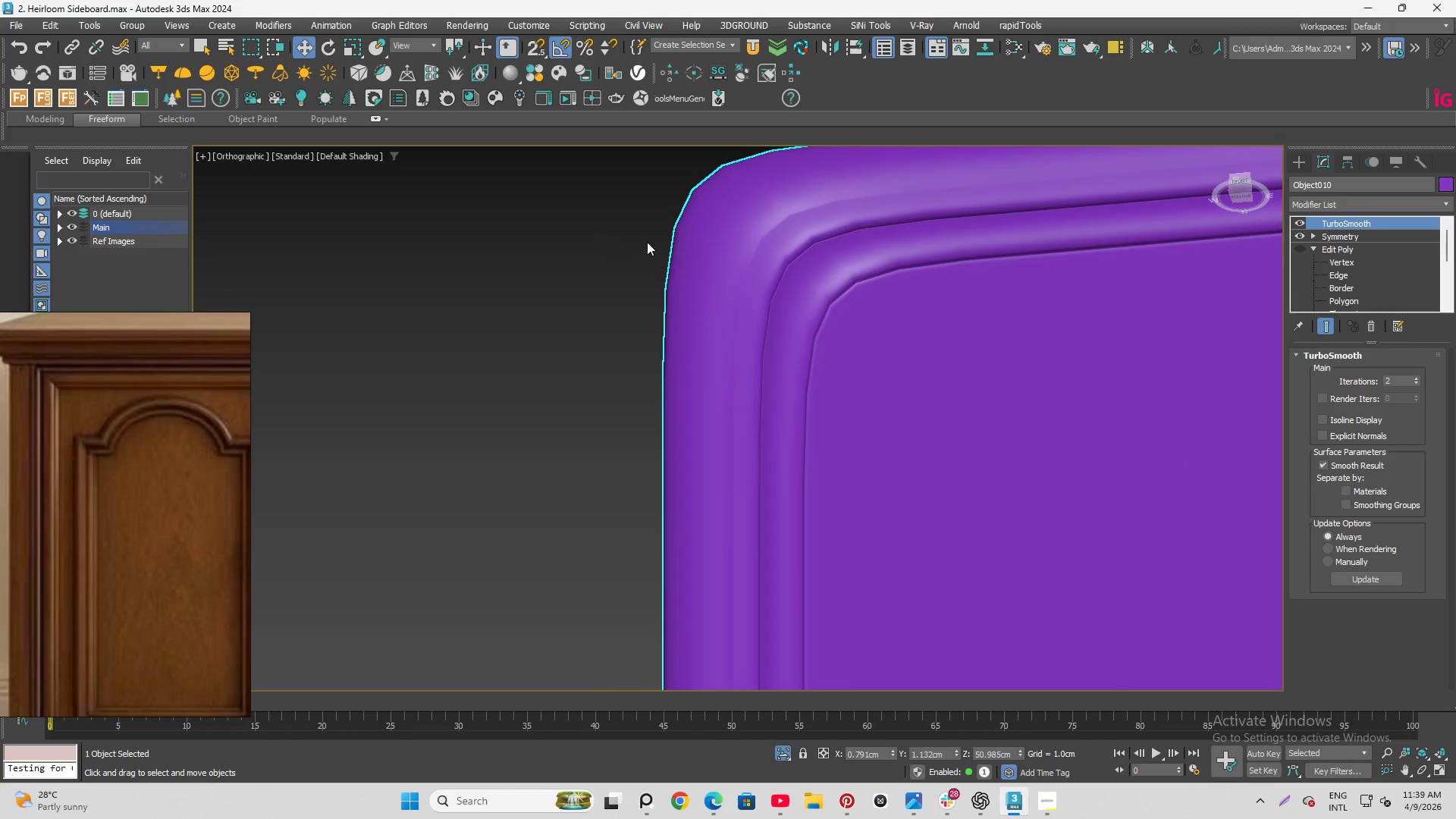 
scroll: coordinate [517, 265], scroll_direction: up, amount: 2.0
 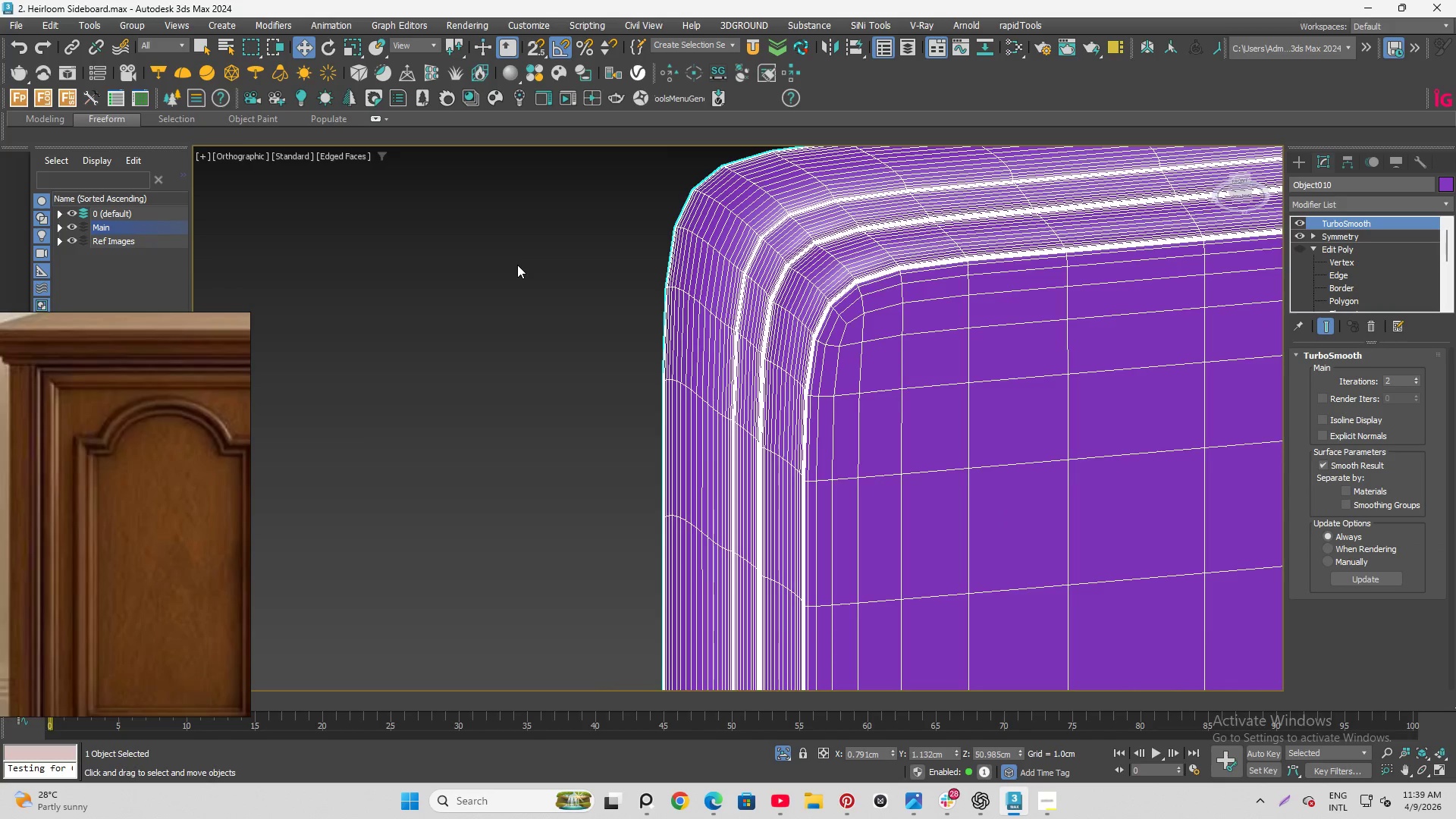 
hold_key(key=AltLeft, duration=0.86)
 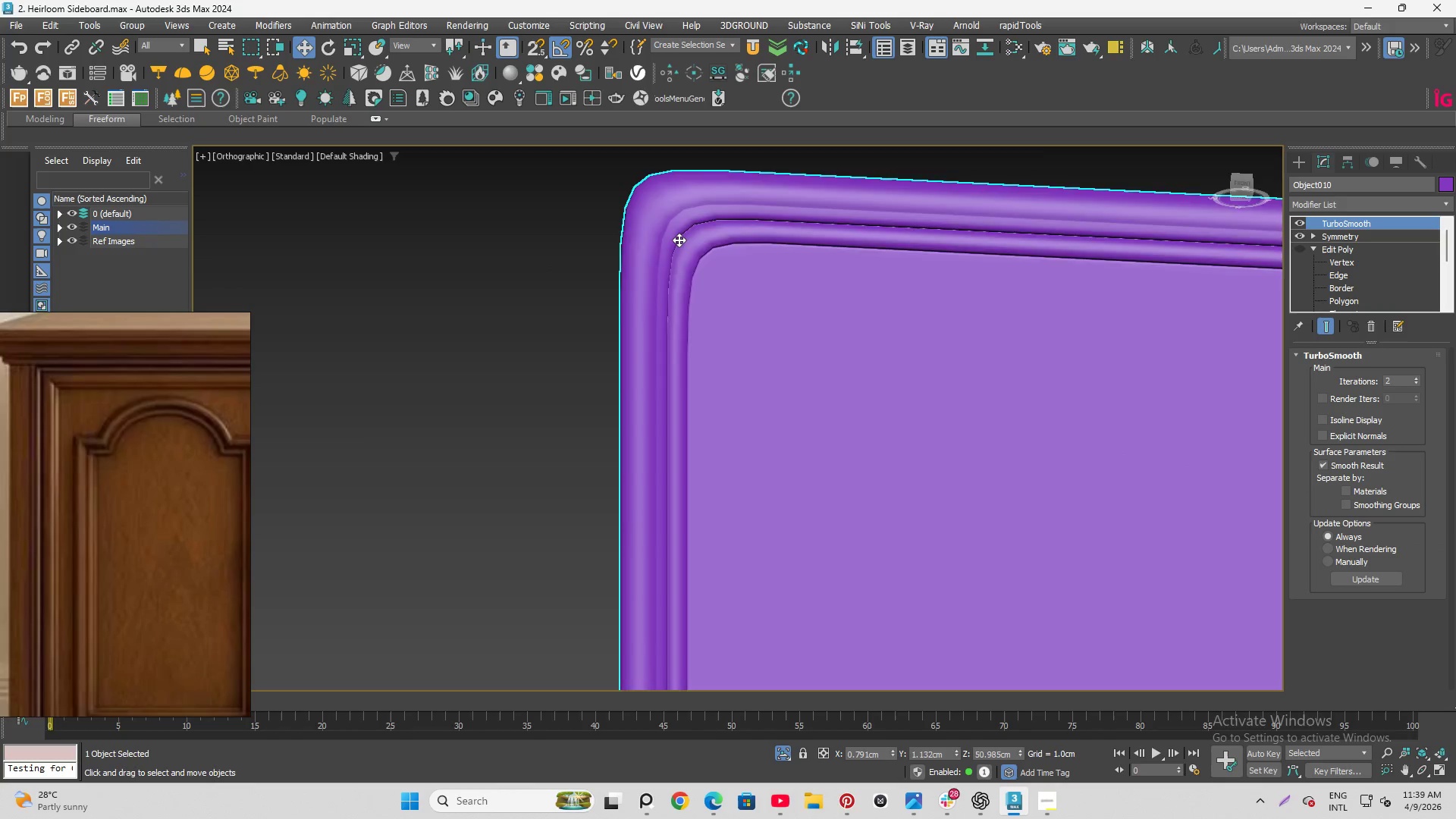 
scroll: coordinate [622, 227], scroll_direction: down, amount: 3.0
 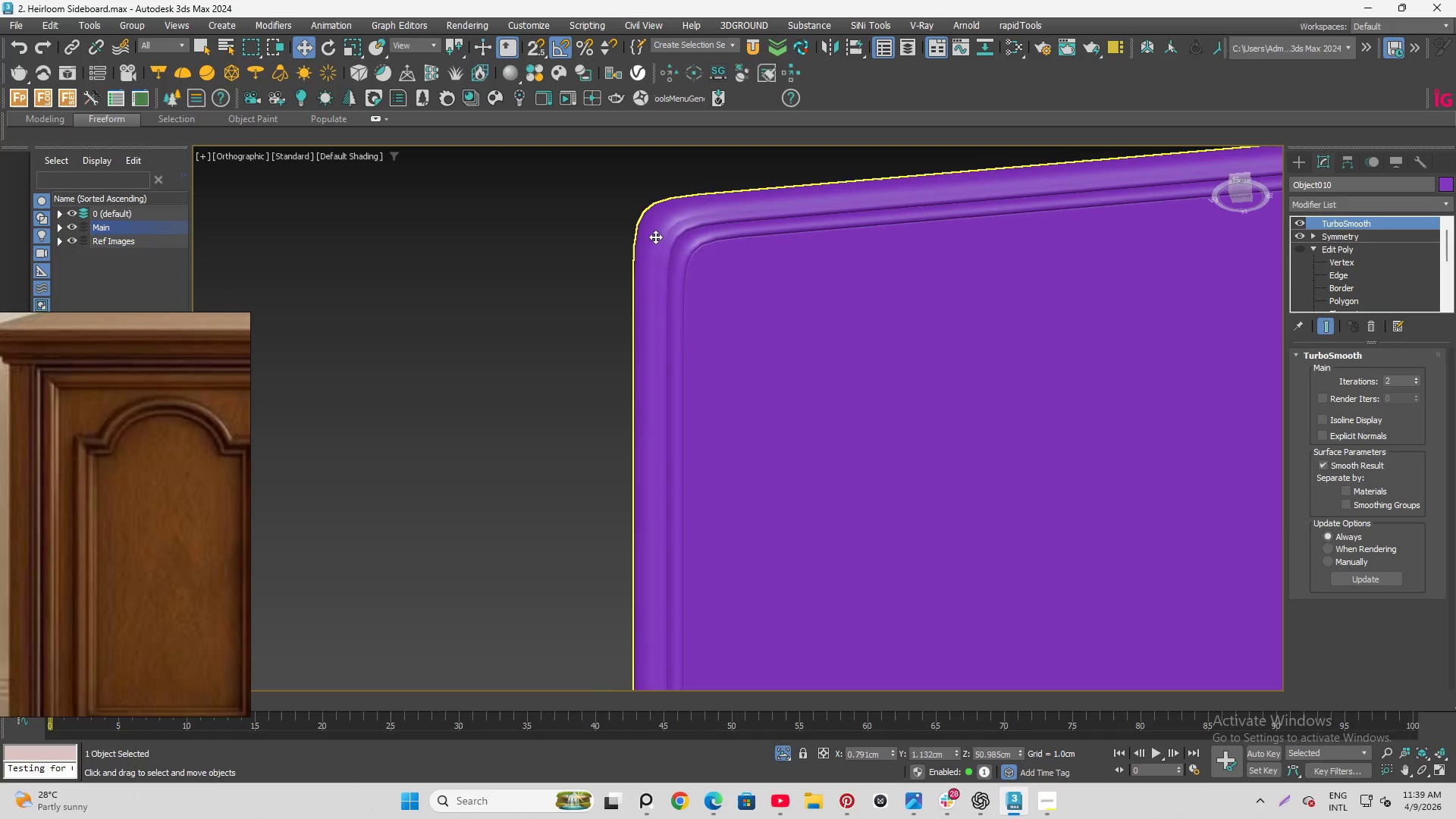 
scroll: coordinate [679, 240], scroll_direction: up, amount: 4.0
 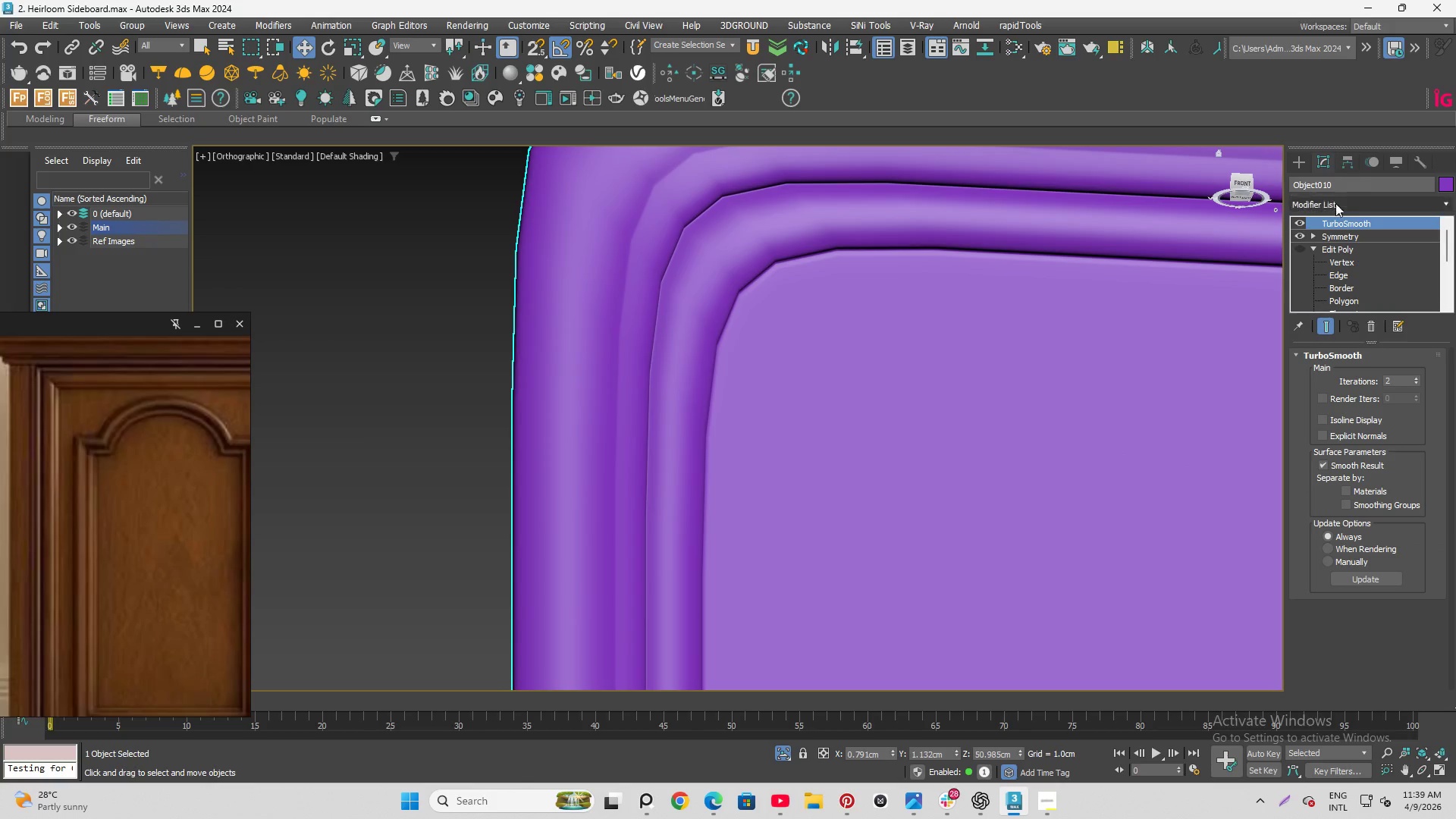 
left_click([1301, 222])
 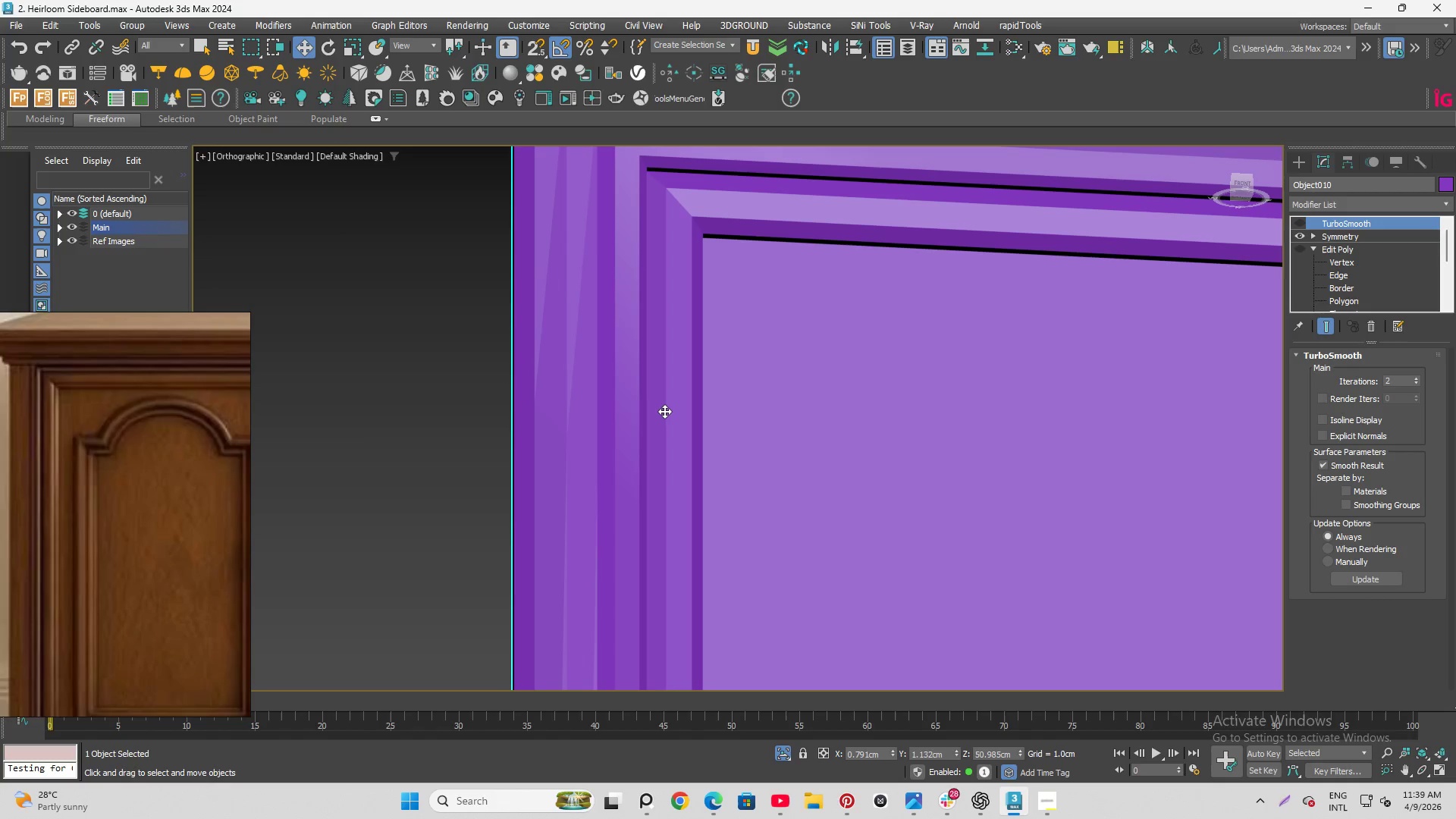 
key(F4)
 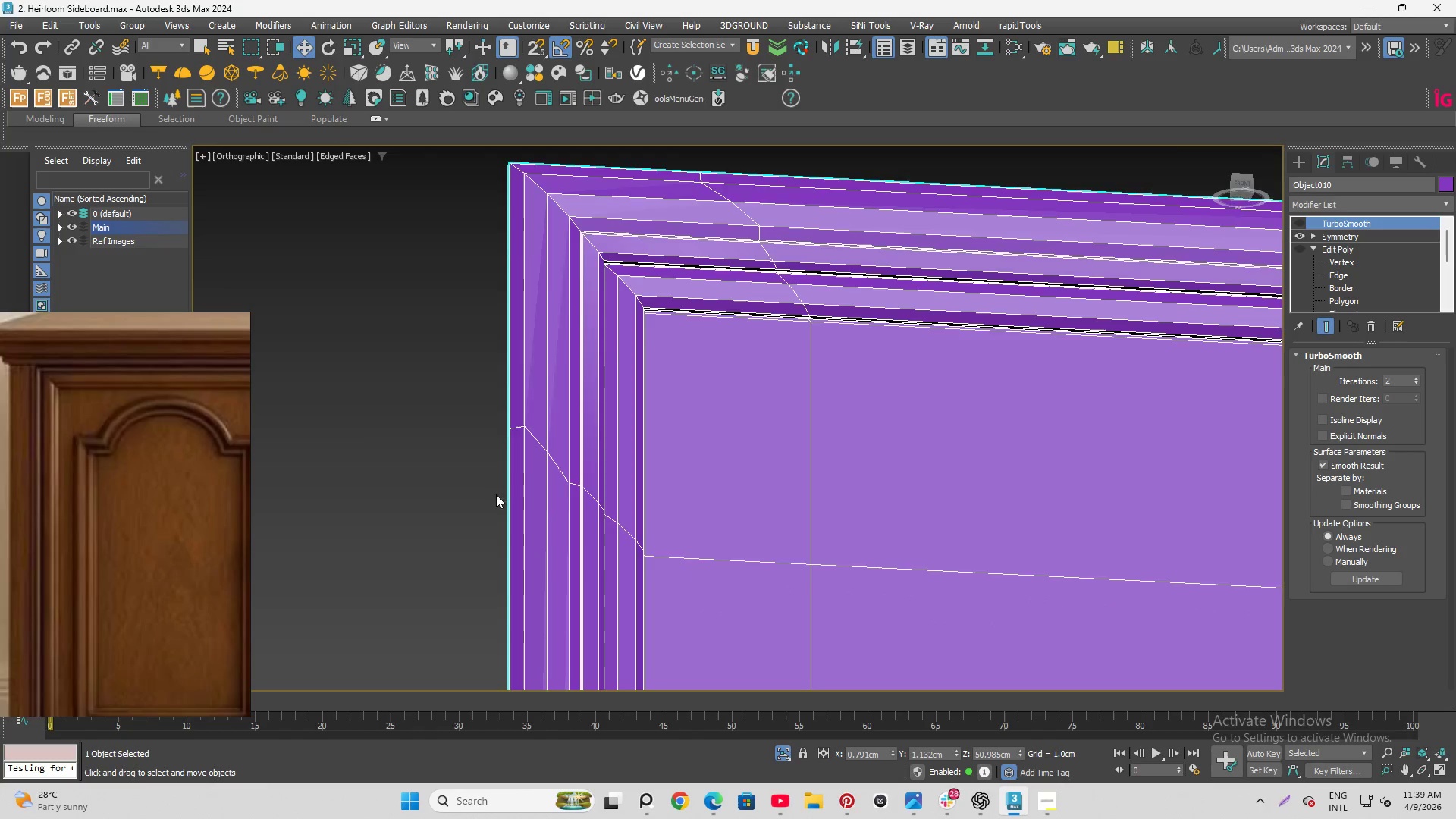 
scroll: coordinate [494, 503], scroll_direction: down, amount: 2.0
 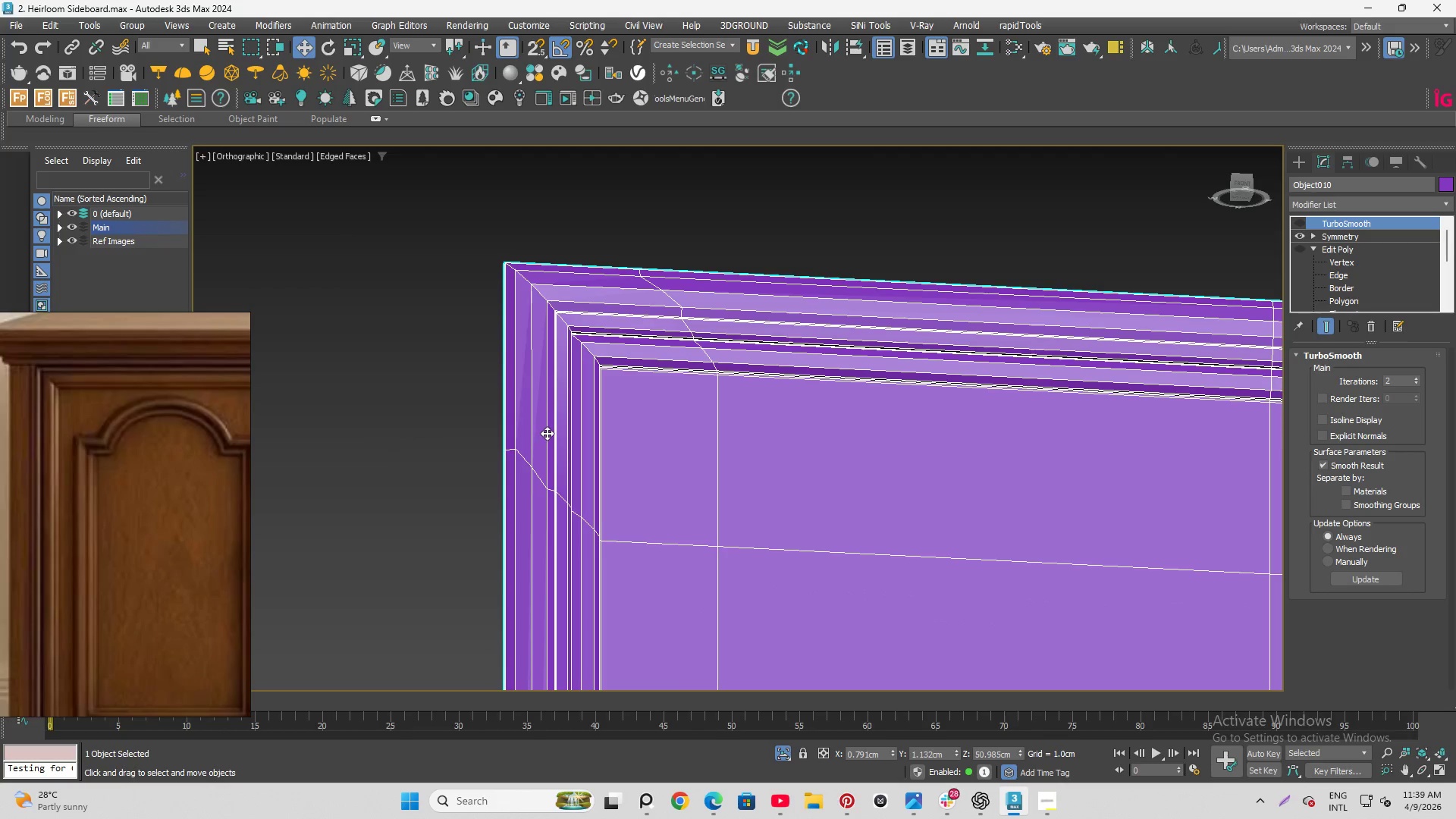 
hold_key(key=AltLeft, duration=1.01)
 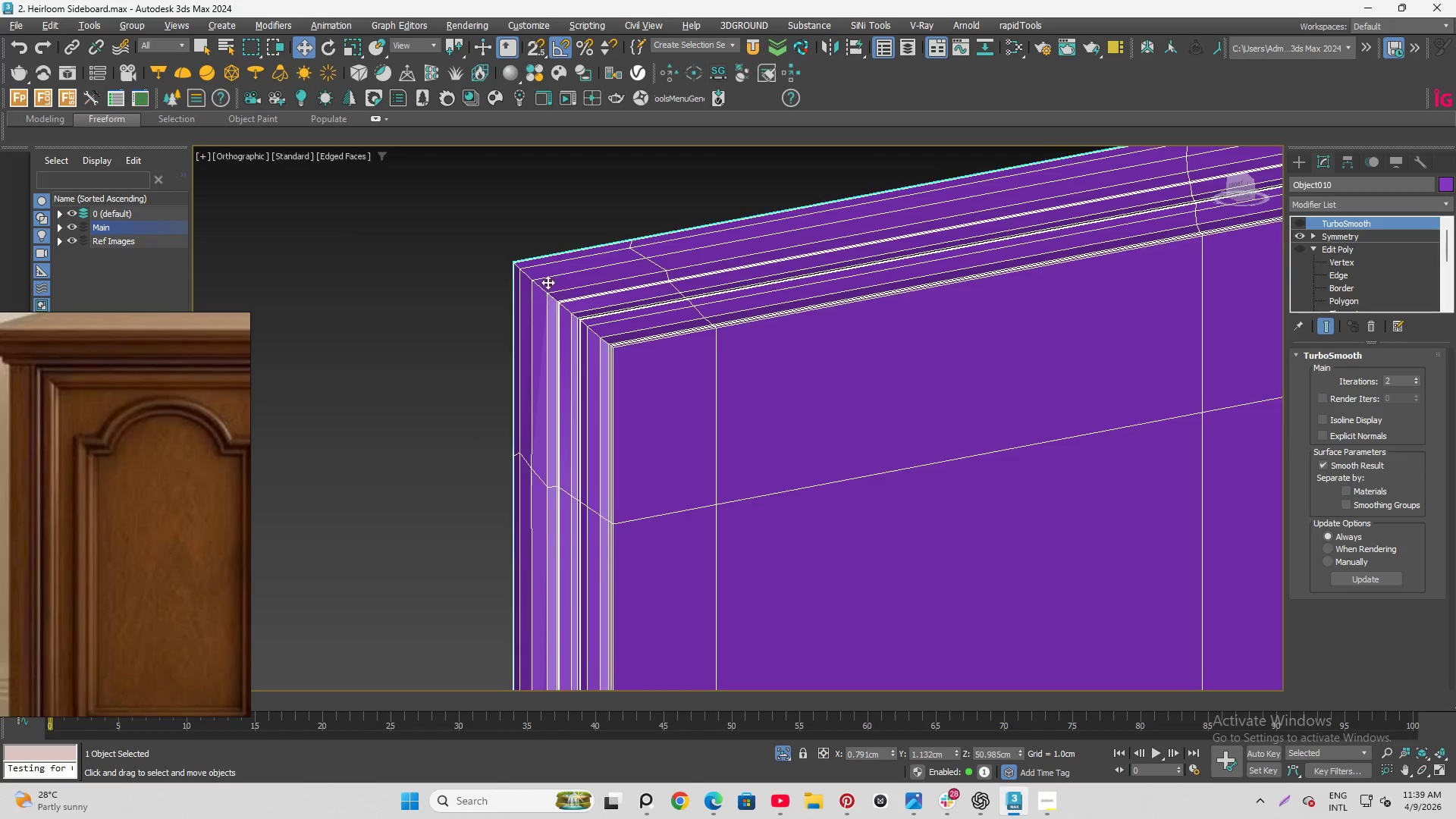 
hold_key(key=AltLeft, duration=1.51)
 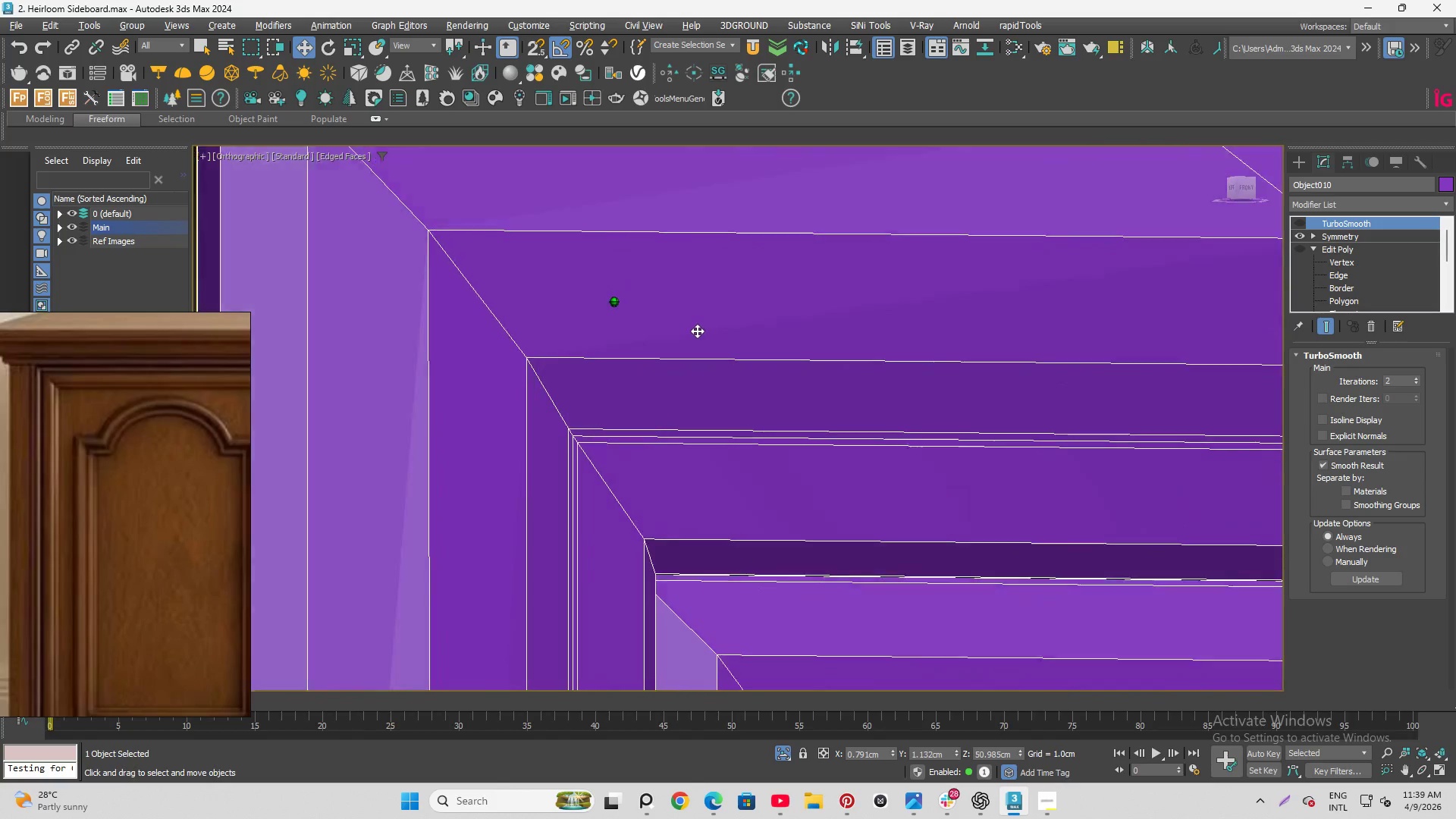 
scroll: coordinate [551, 281], scroll_direction: up, amount: 6.0
 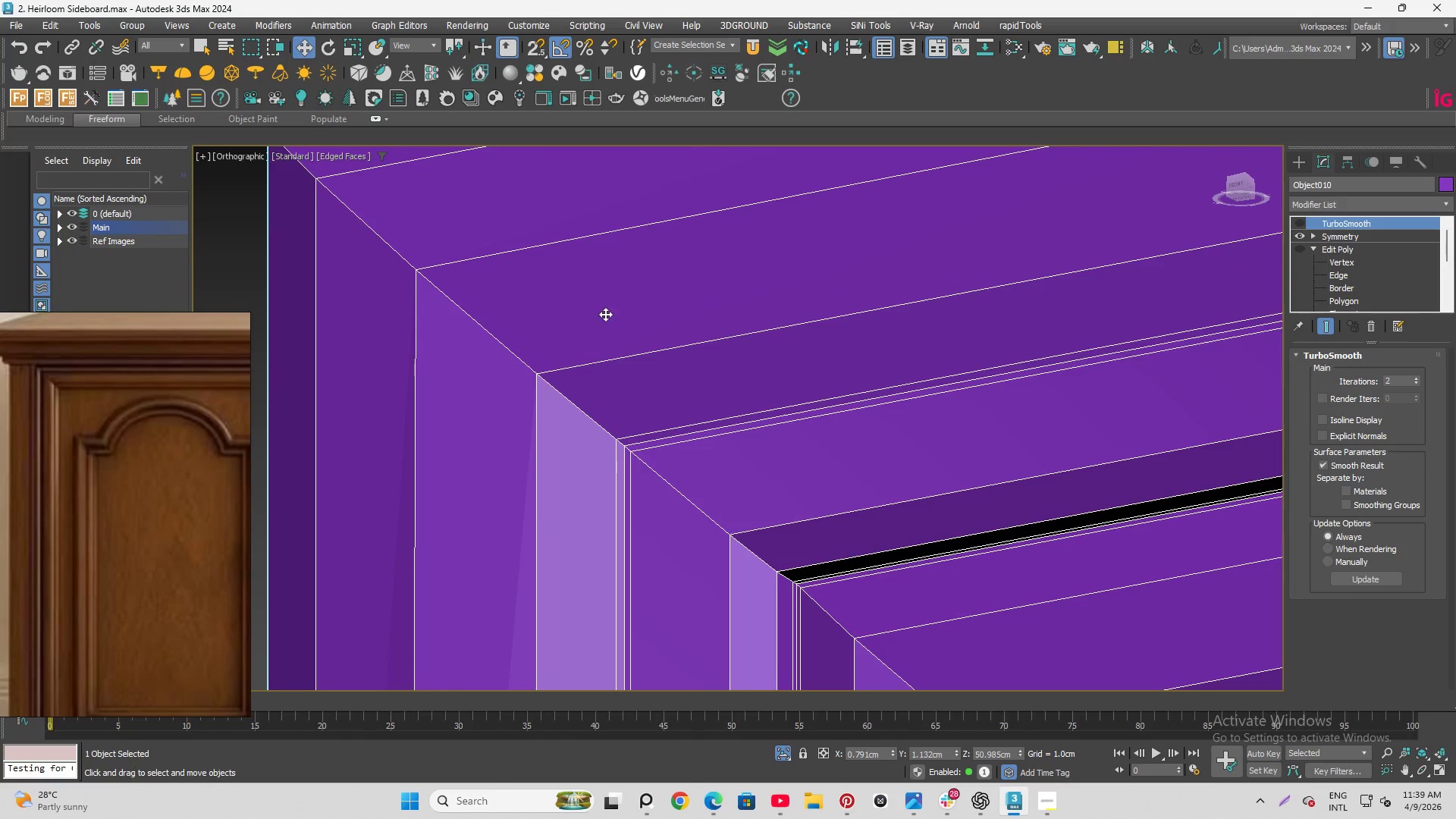 
hold_key(key=AltLeft, duration=1.5)
 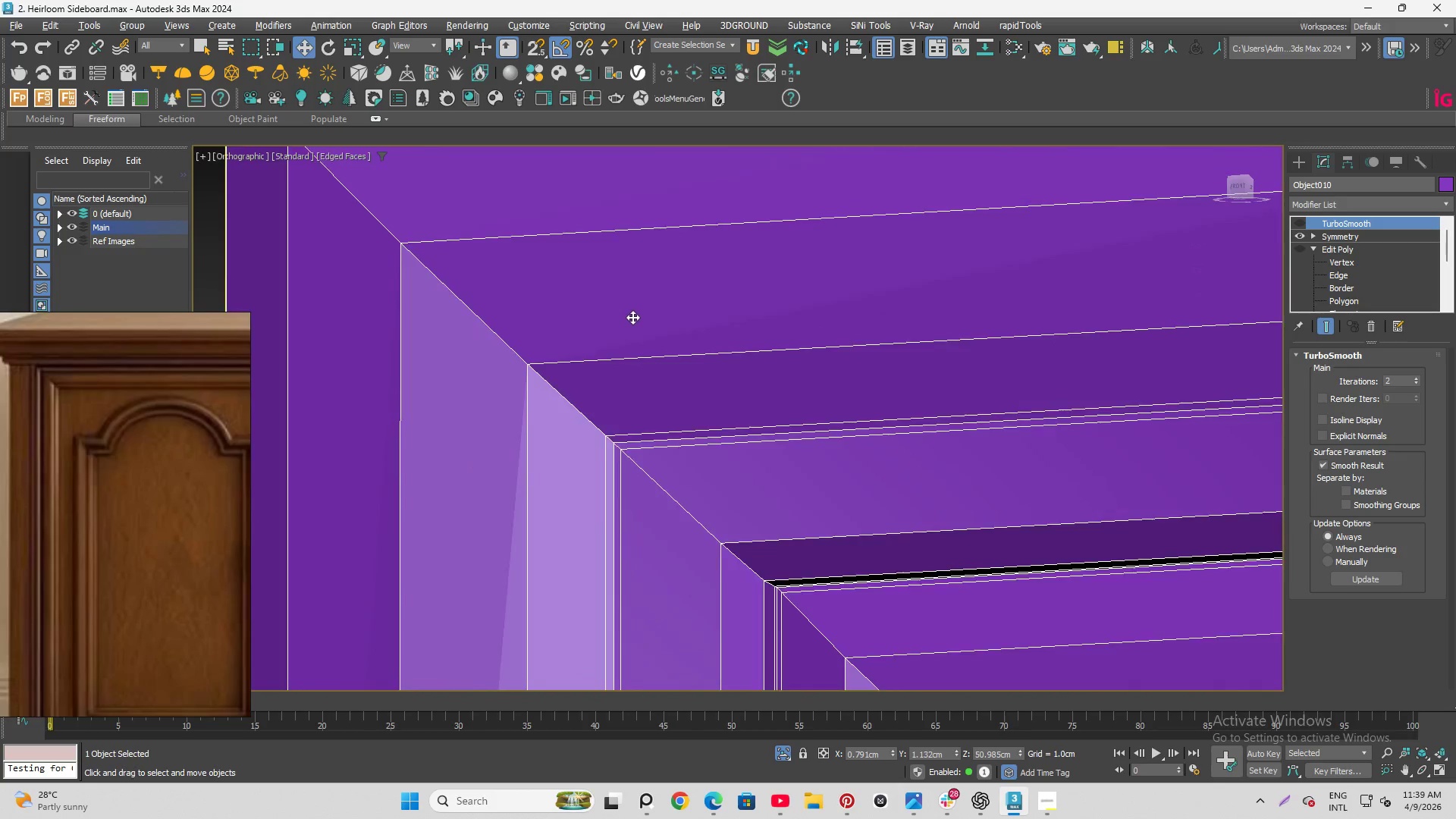 
hold_key(key=AltLeft, duration=0.72)
 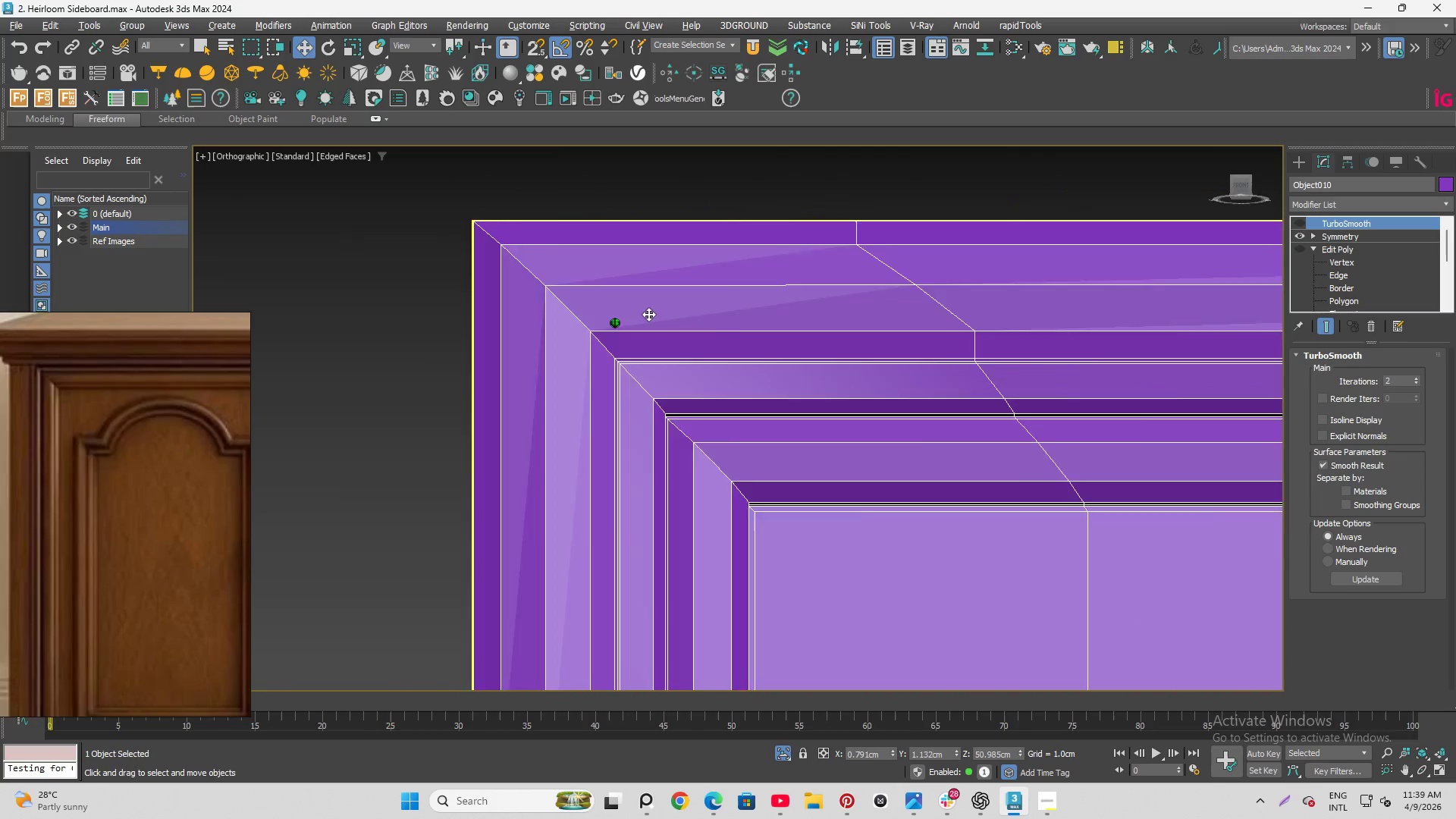 
hold_key(key=AltLeft, duration=1.45)
 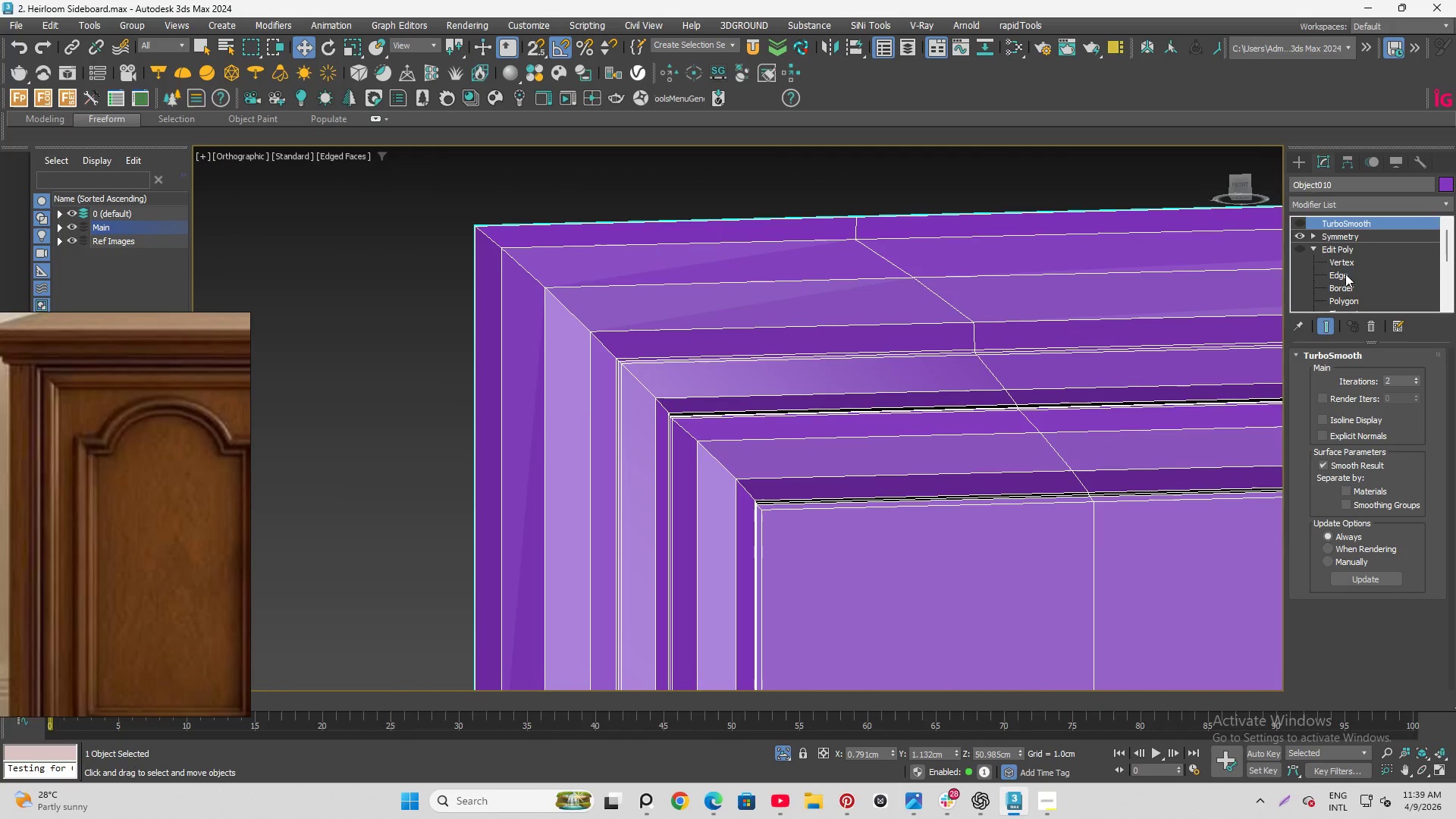 
scroll: coordinate [627, 315], scroll_direction: down, amount: 3.0
 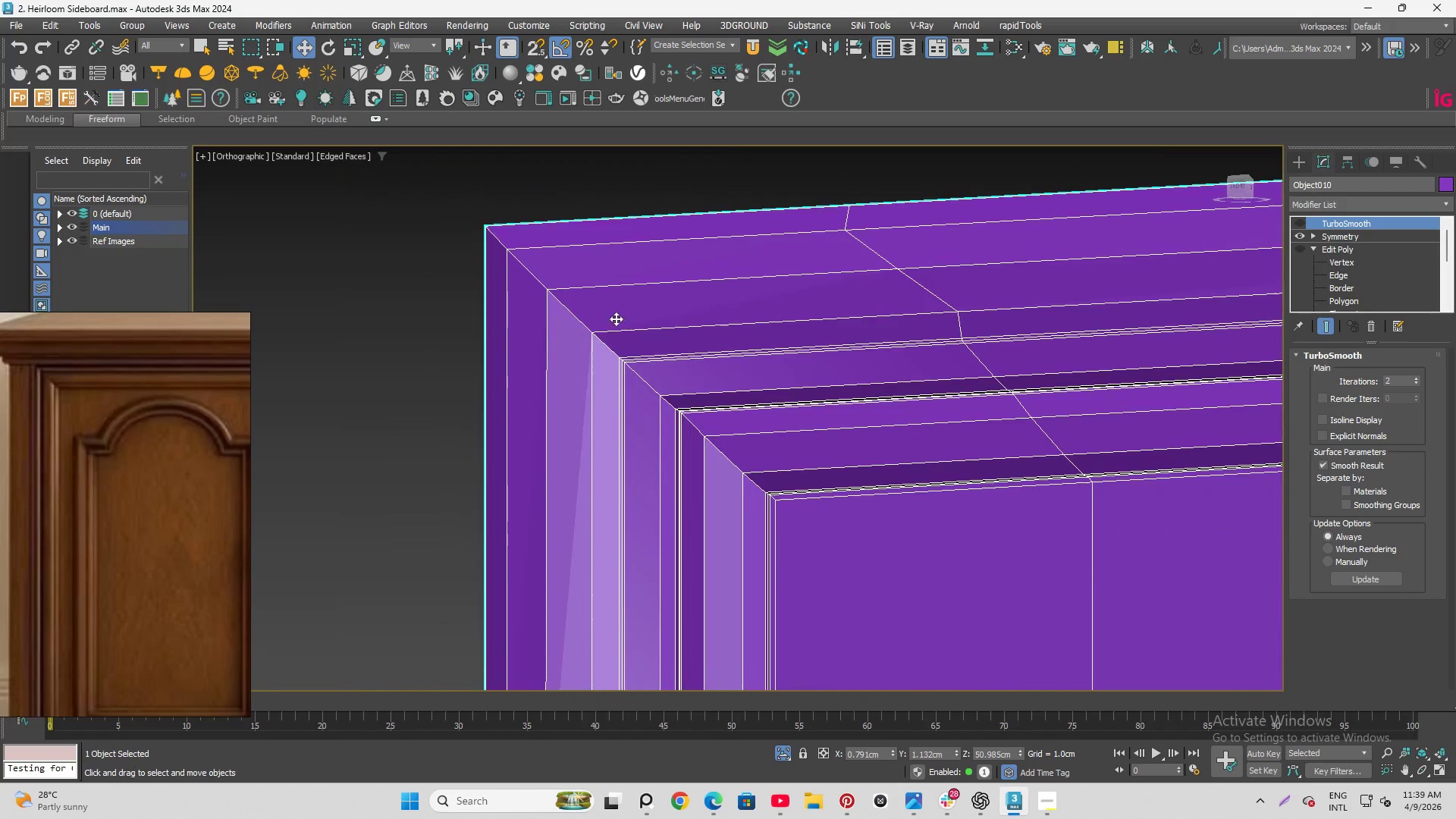 
left_click([1342, 274])
 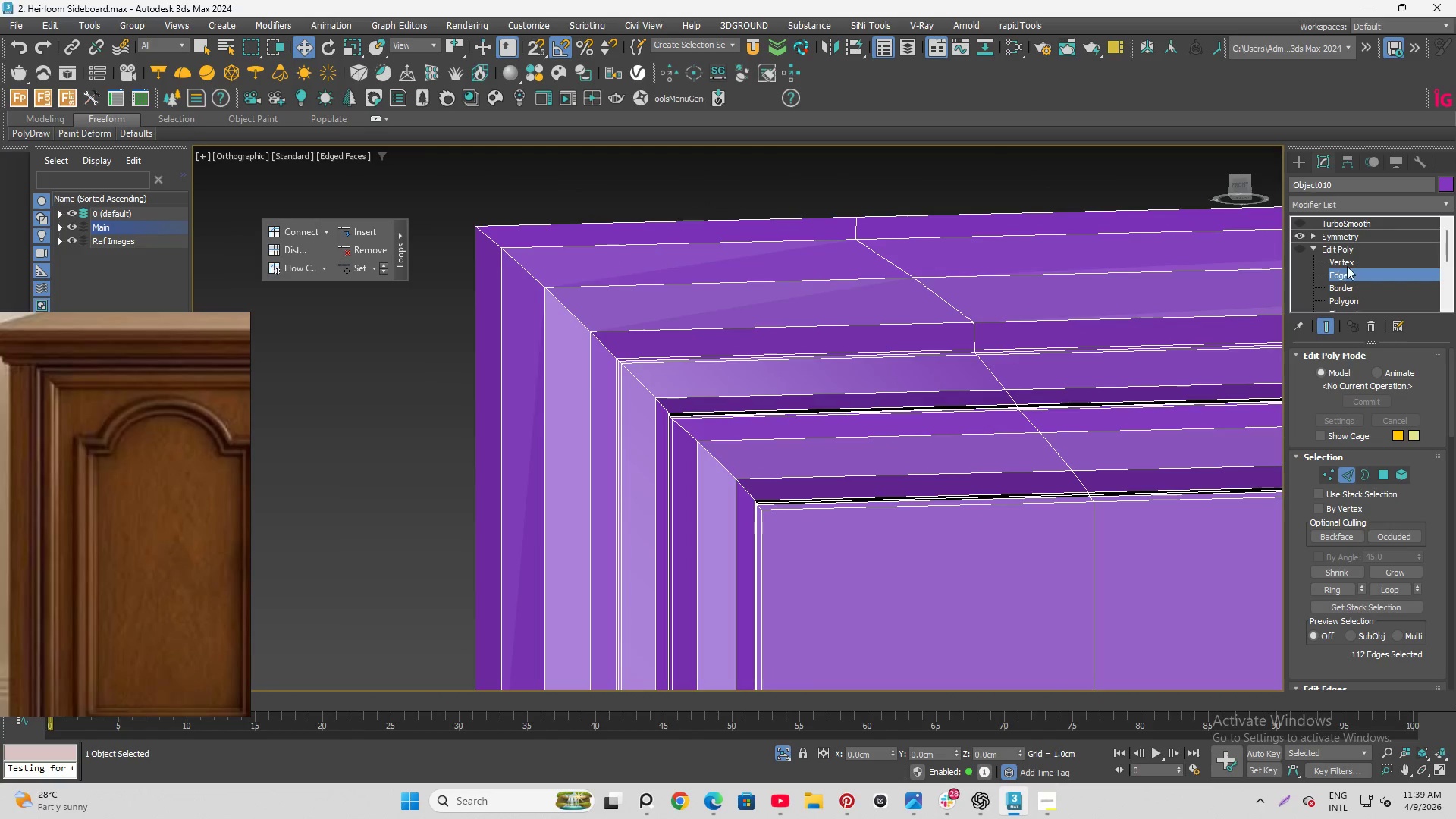 
left_click([1348, 271])
 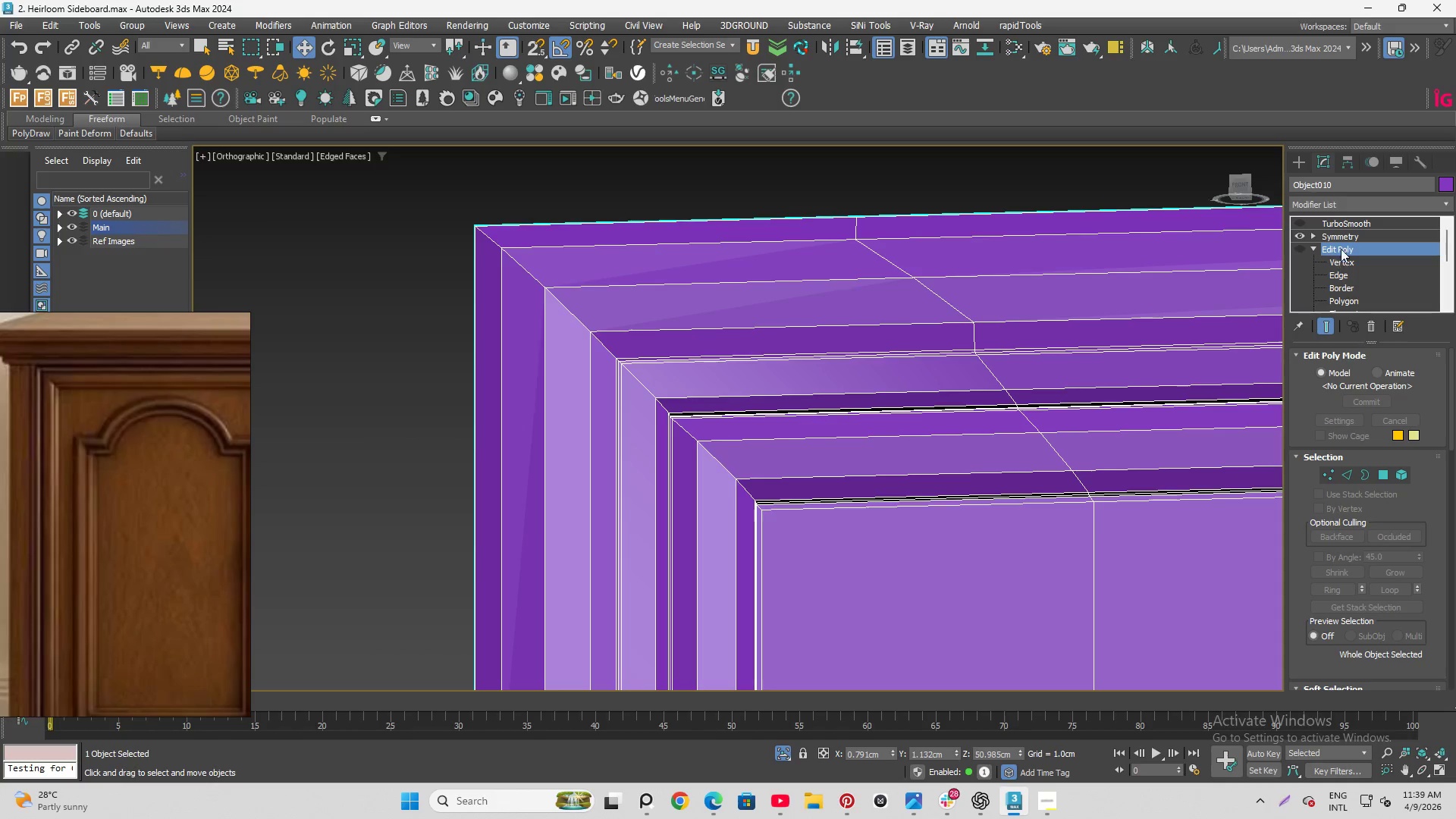 
scroll: coordinate [1341, 249], scroll_direction: down, amount: 2.0
 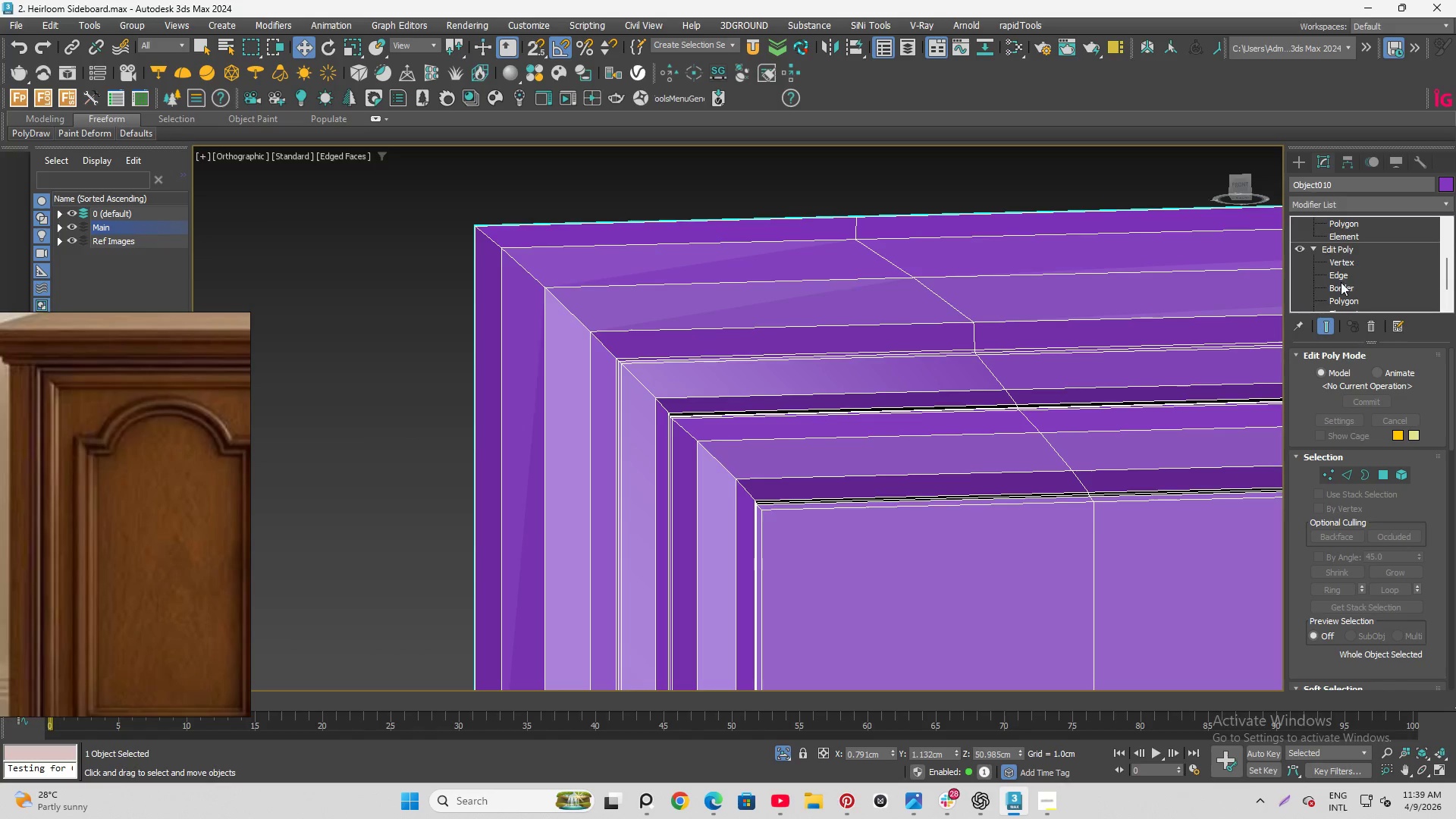 
left_click([1341, 282])
 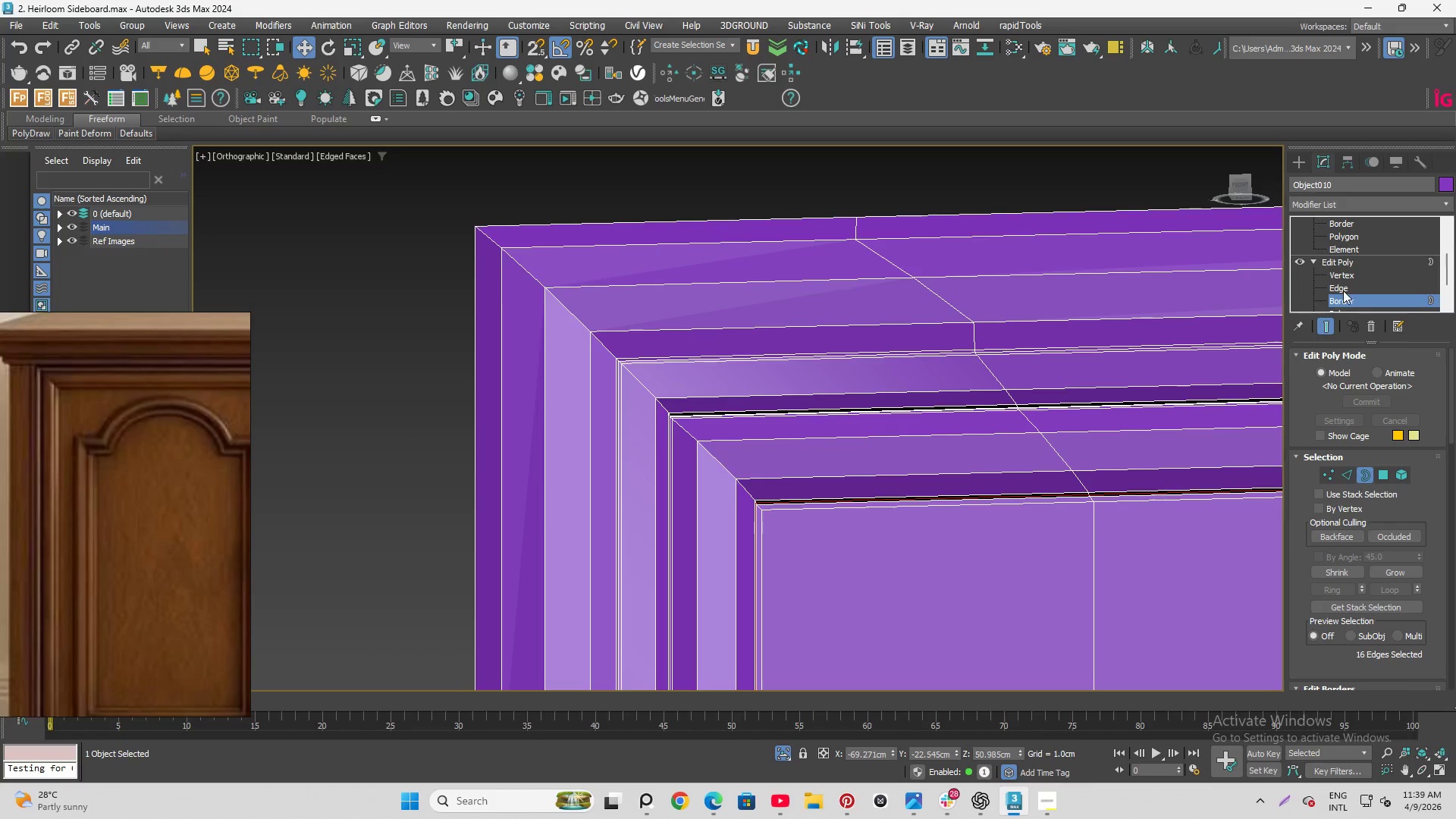 
left_click([1342, 286])
 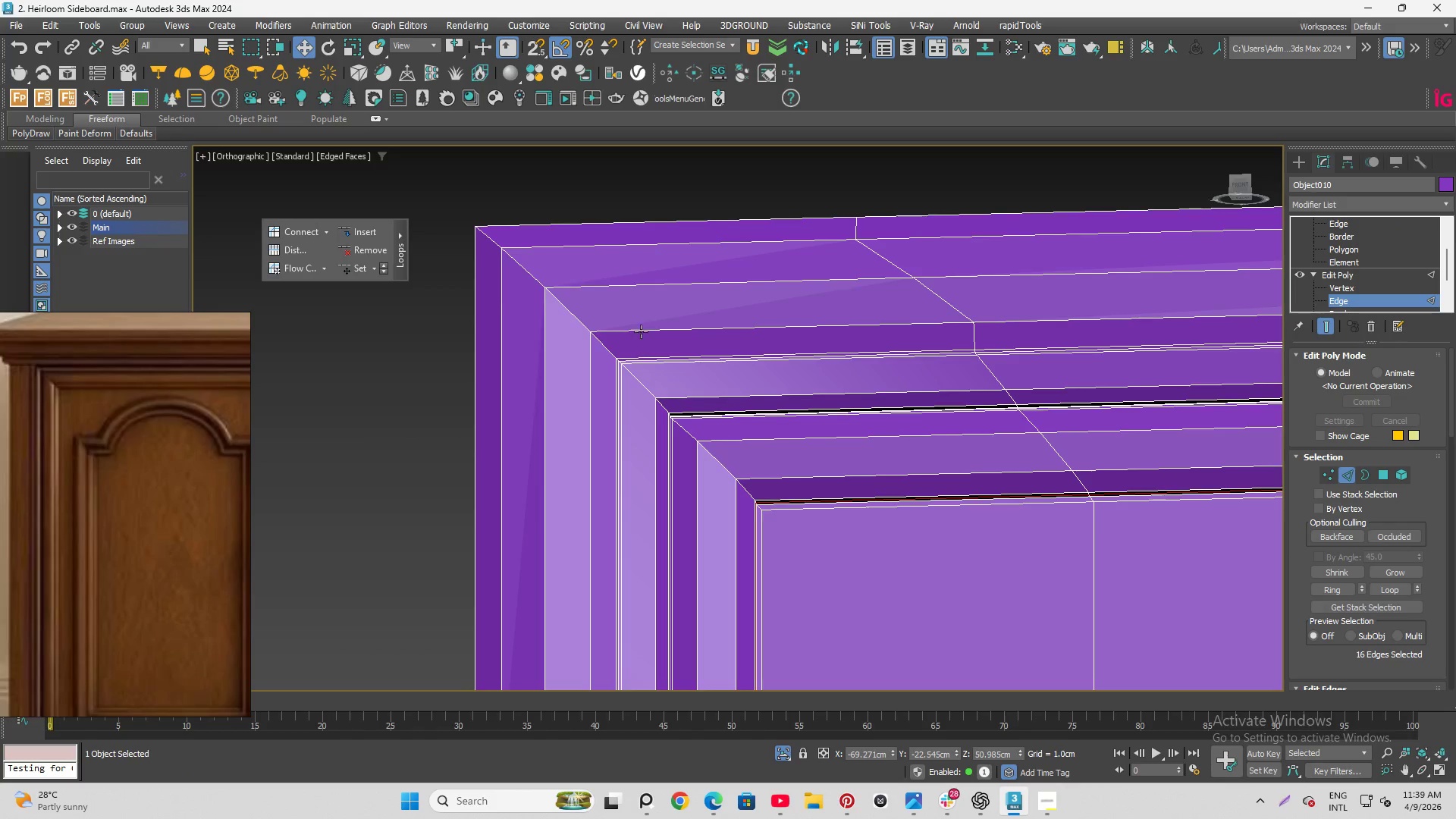 
double_click([642, 326])
 